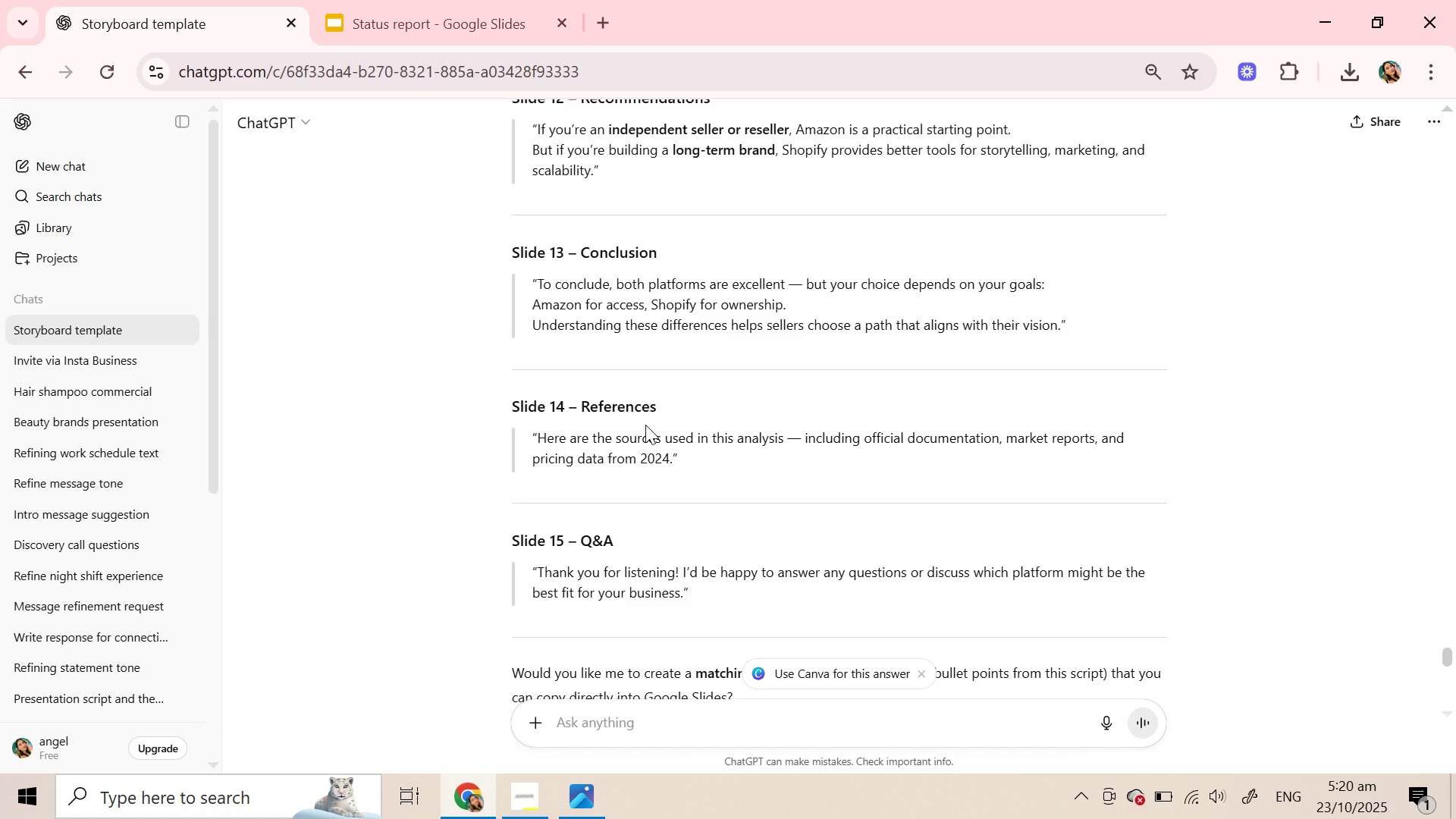 
scroll: coordinate [645, 425], scroll_direction: down, amount: 4.0
 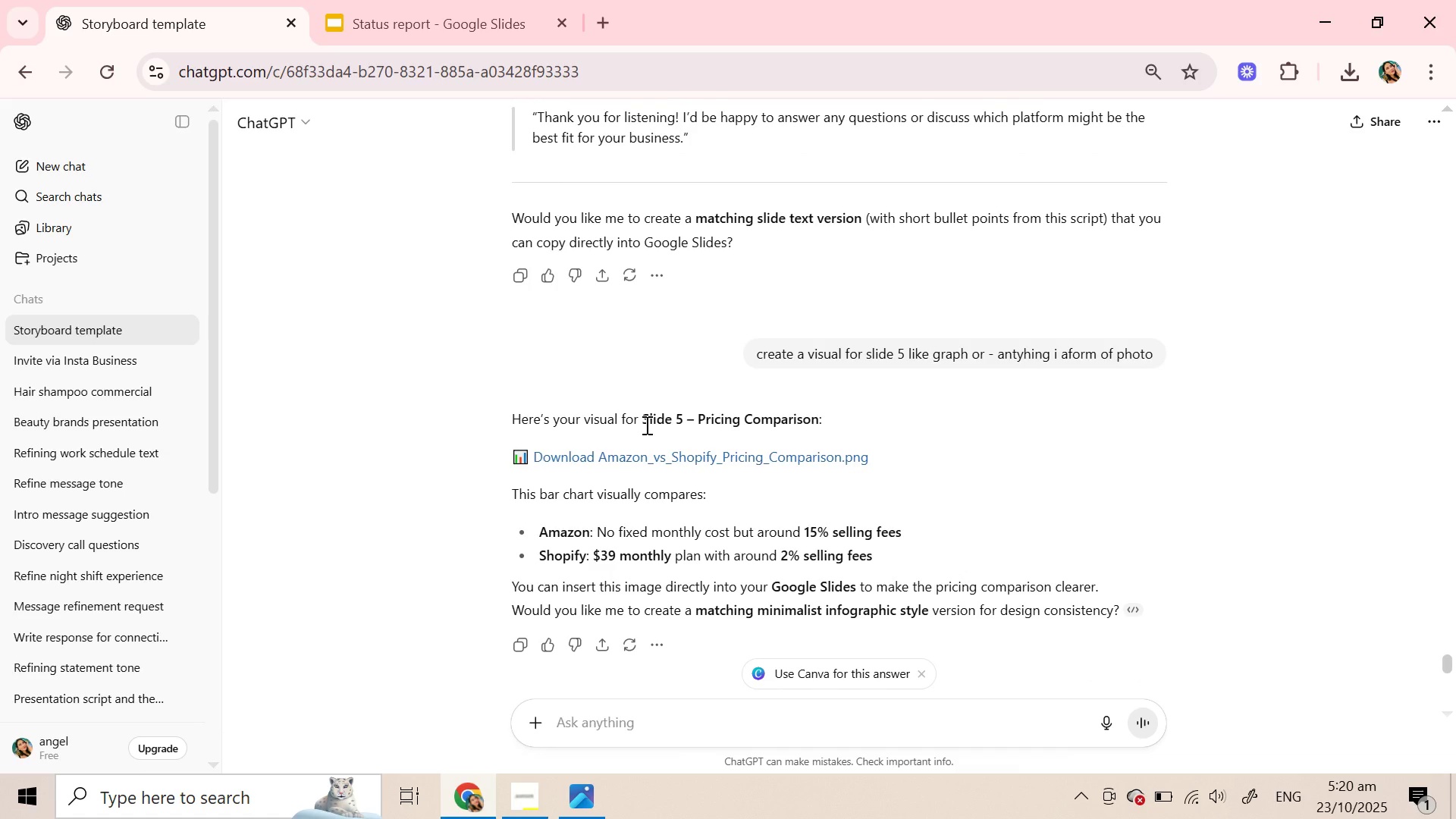 
scroll: coordinate [645, 425], scroll_direction: up, amount: 2.0
 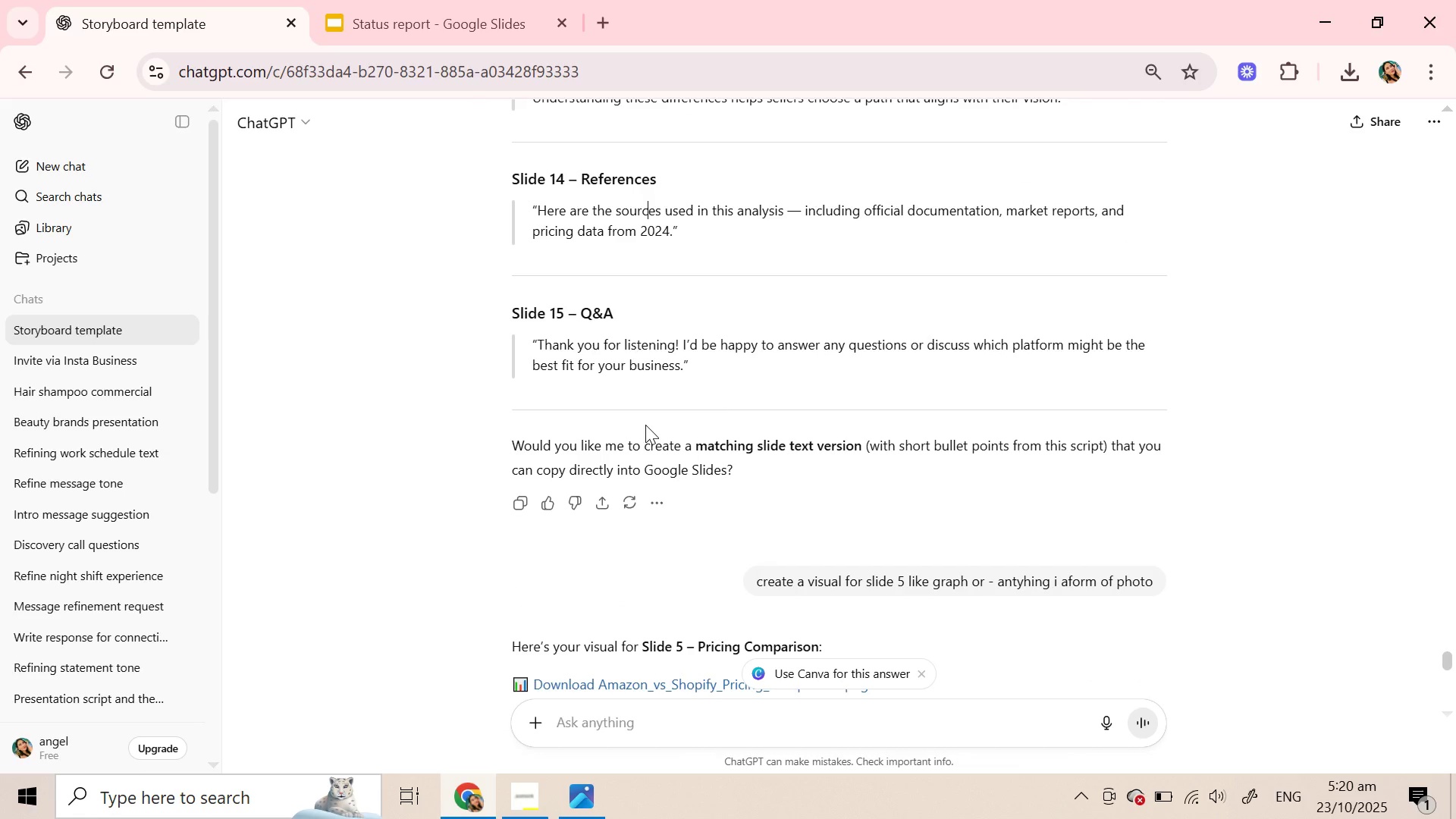 
scroll: coordinate [642, 422], scroll_direction: down, amount: 17.0
 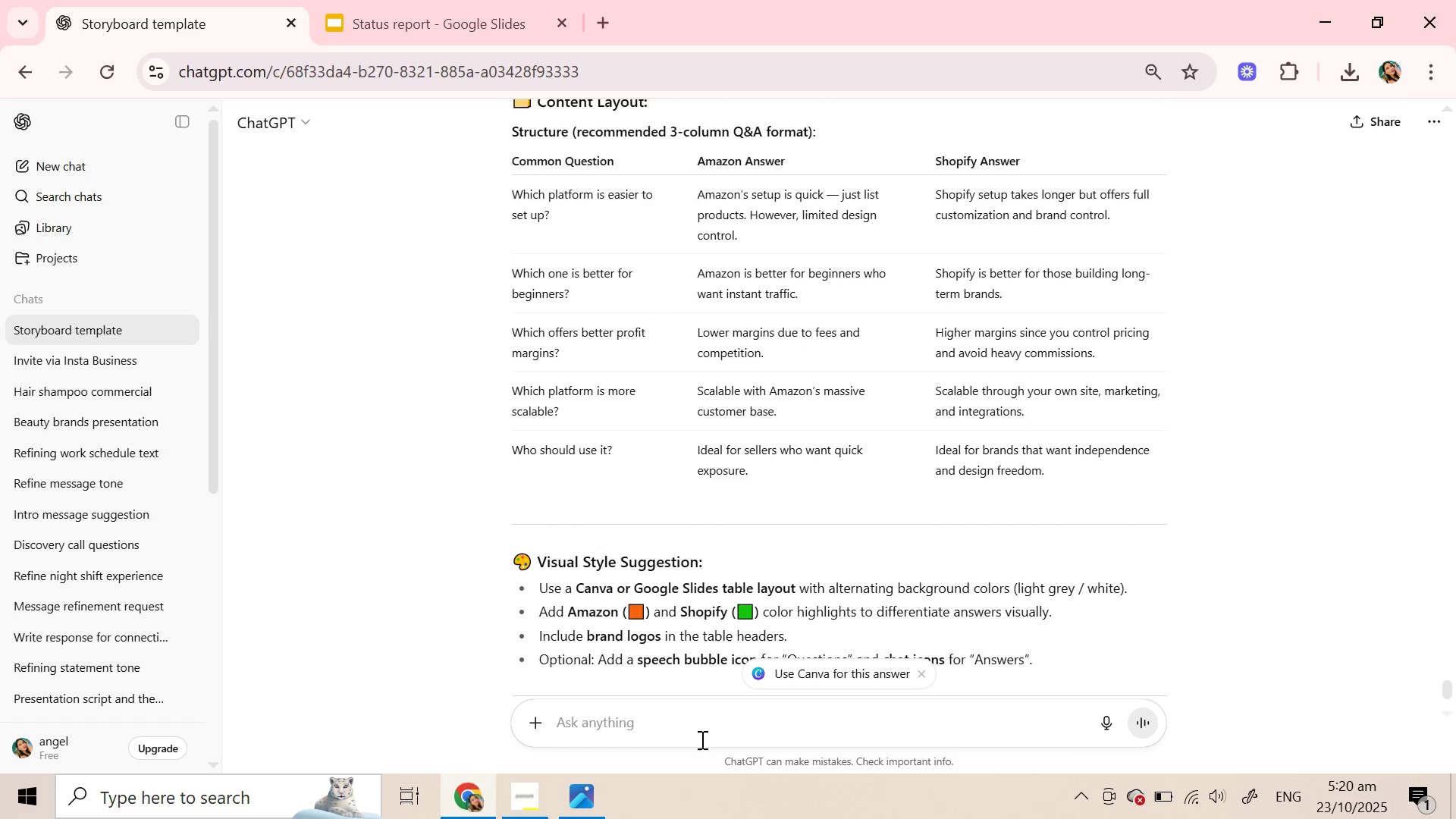 
left_click([657, 732])
 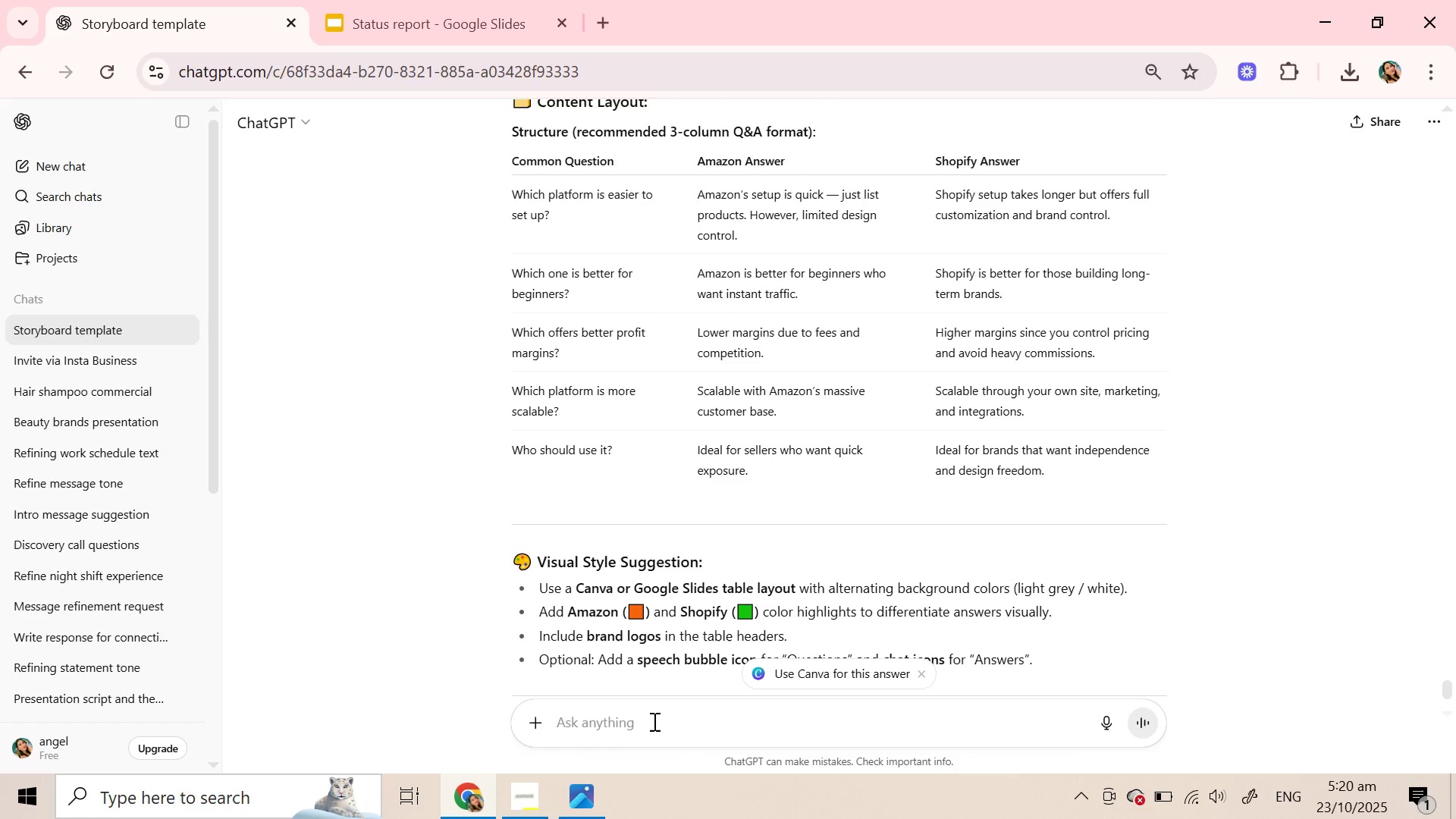 
type(just create a photo of this )
 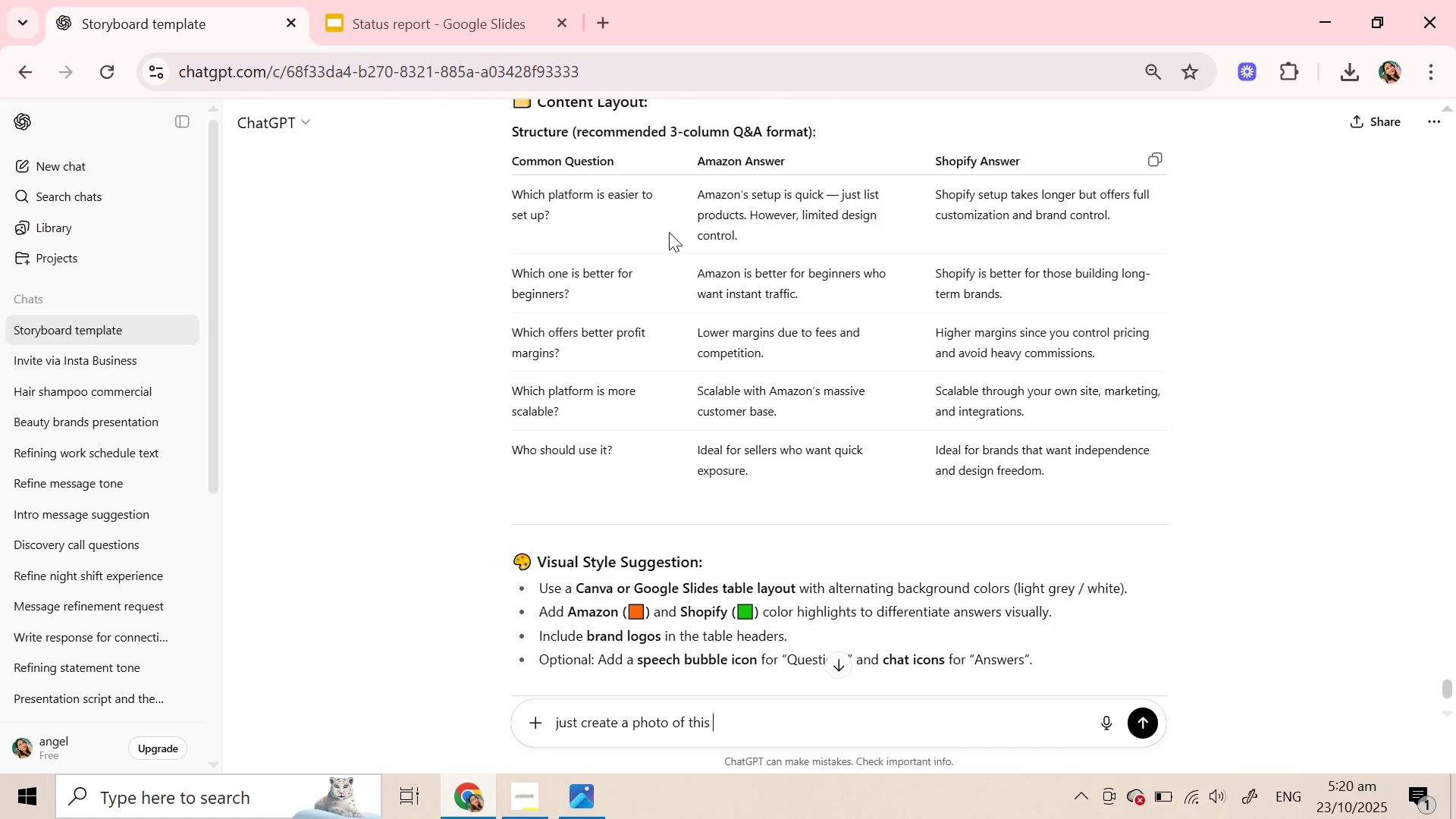 
double_click([542, 133])
 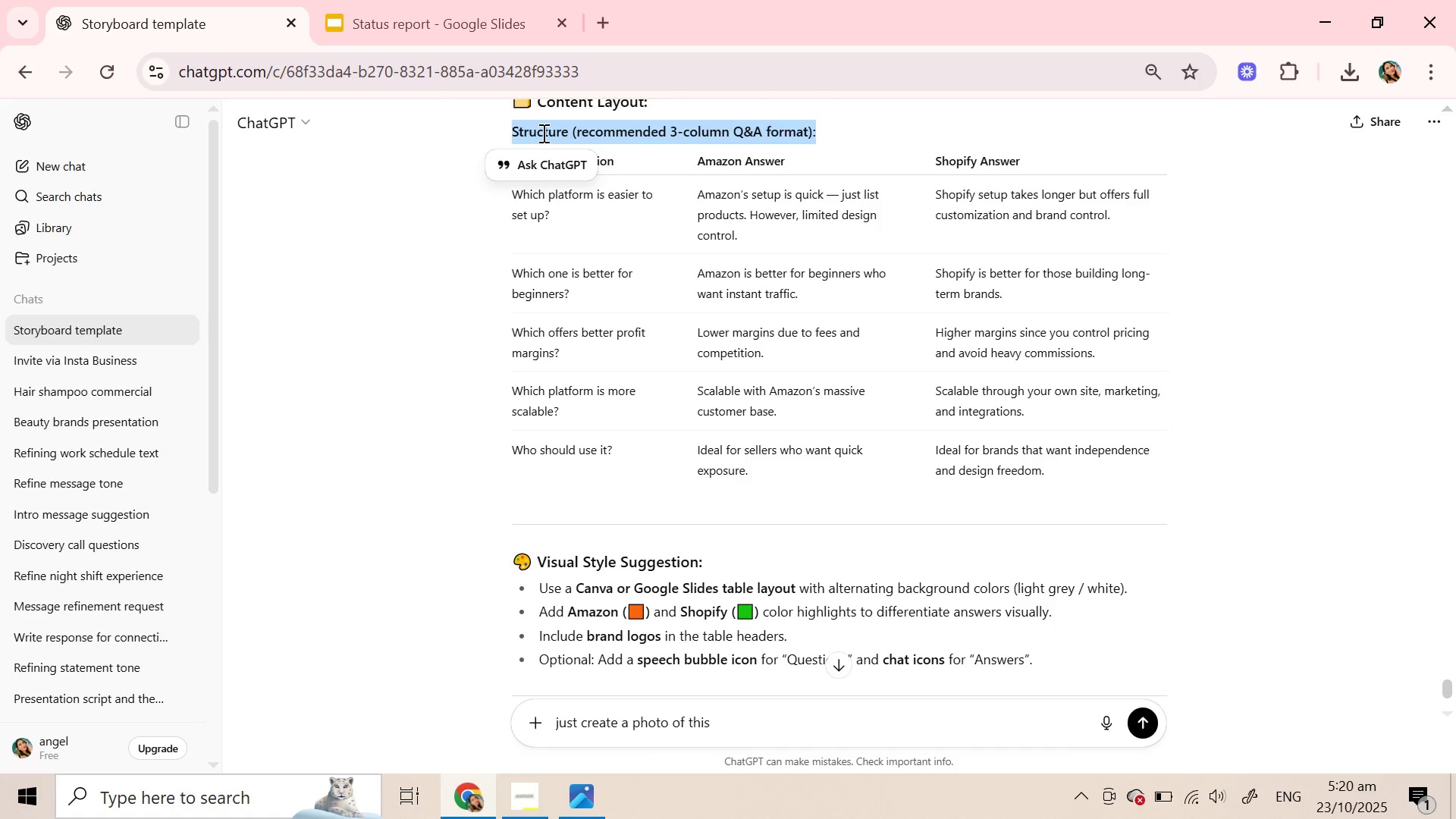 
triple_click([542, 133])
 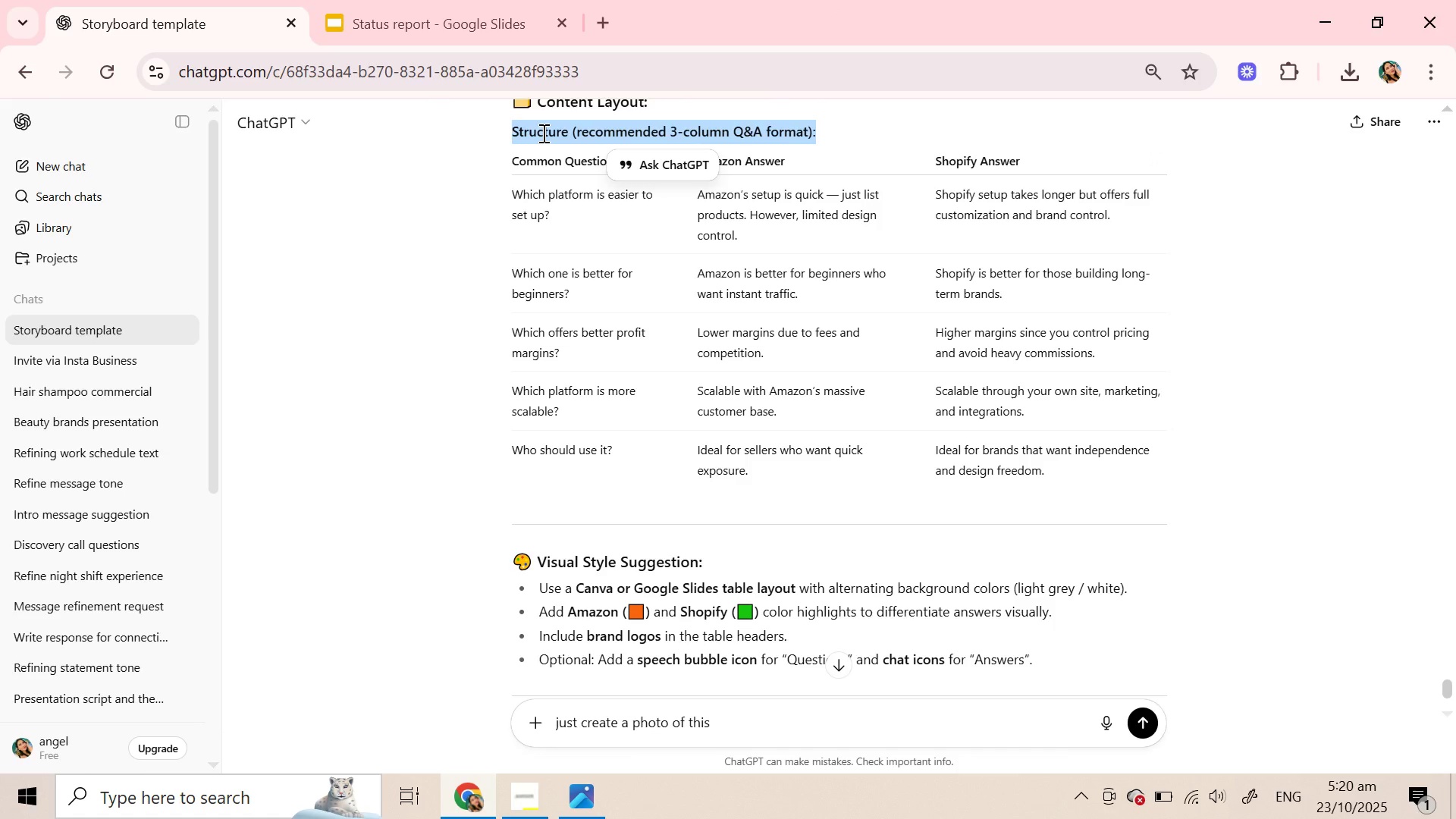 
key(Control+C)
 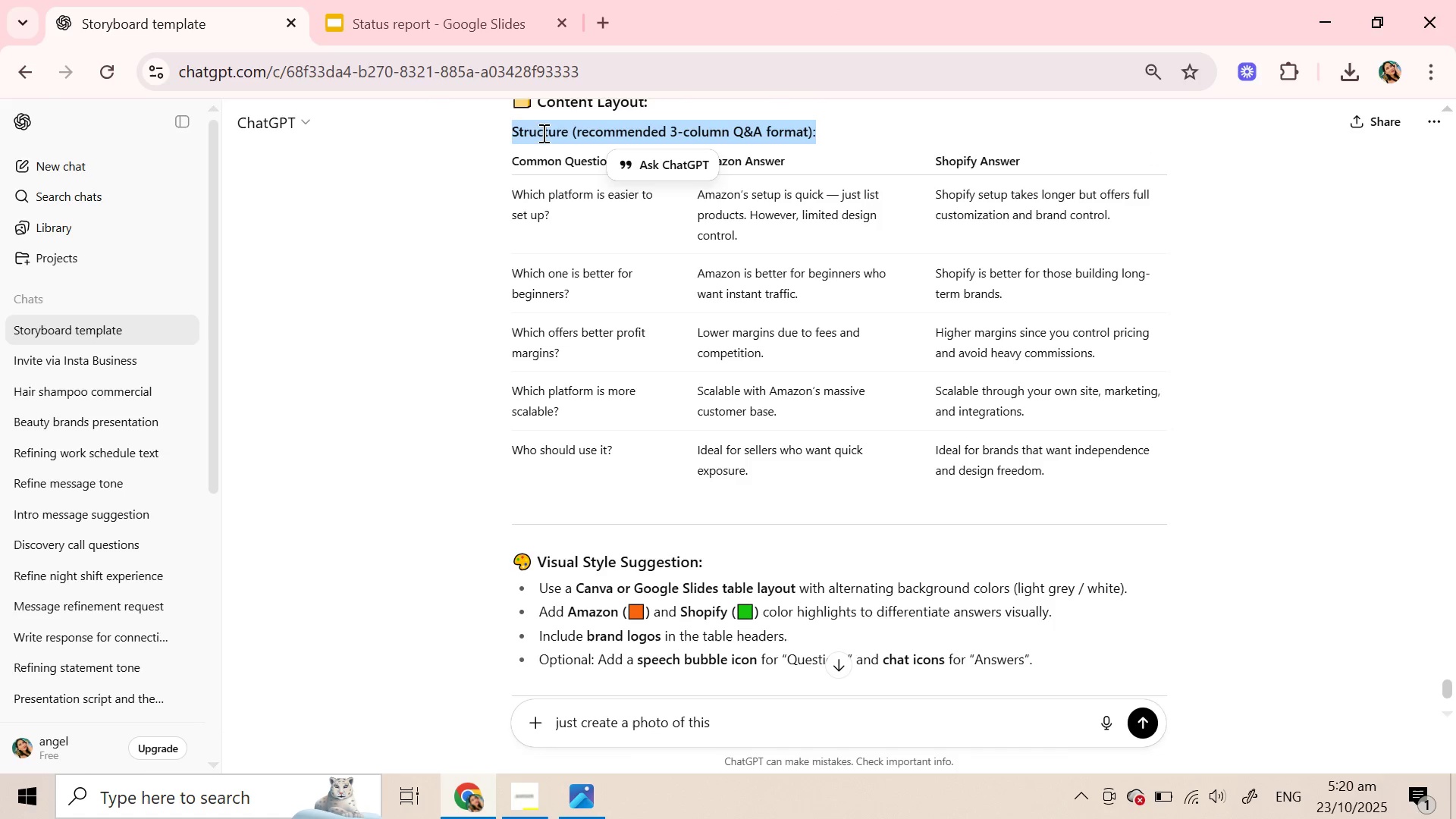 
key(Control+C)
 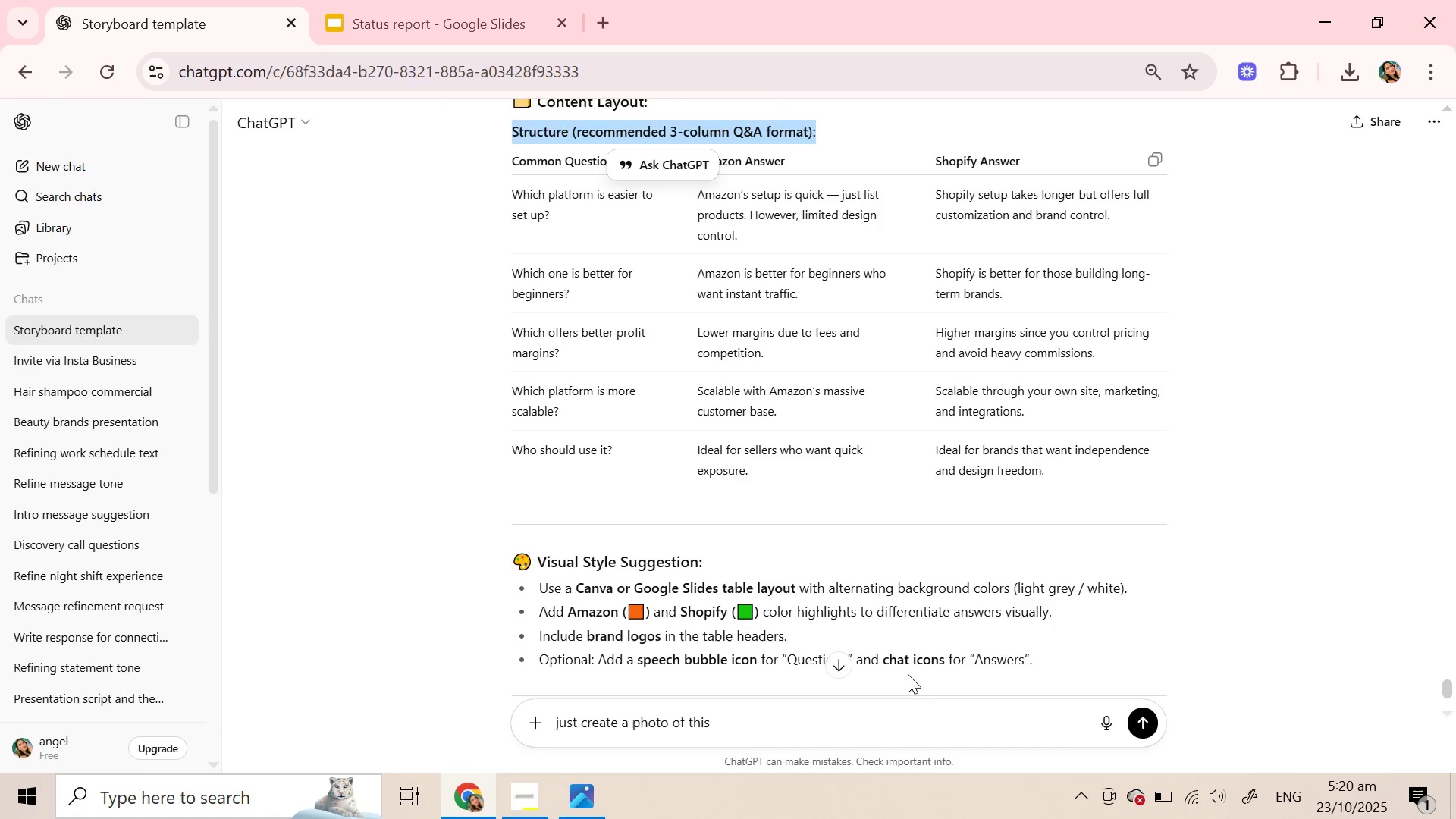 
key(Control+C)
 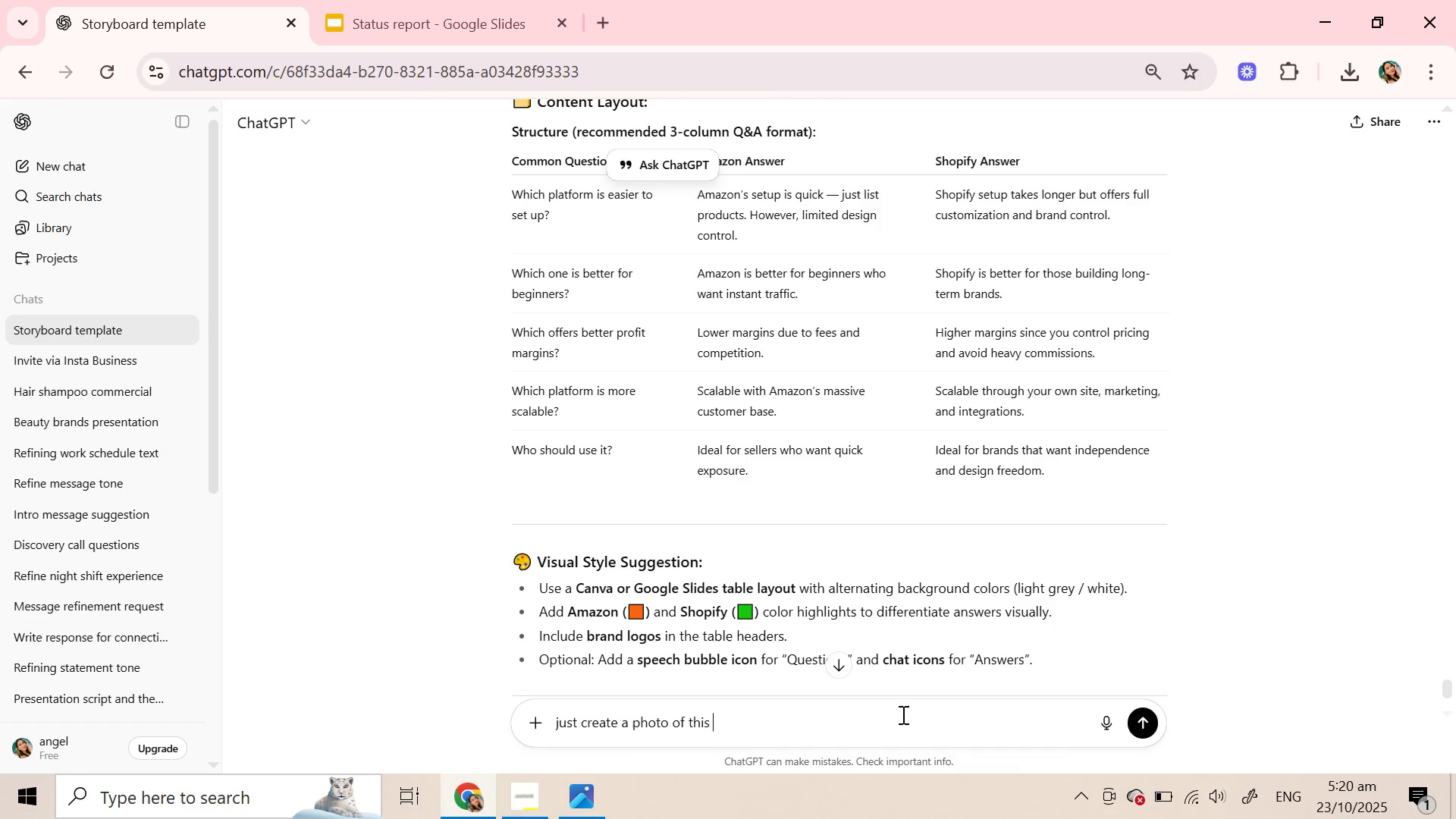 
left_click([902, 714])
 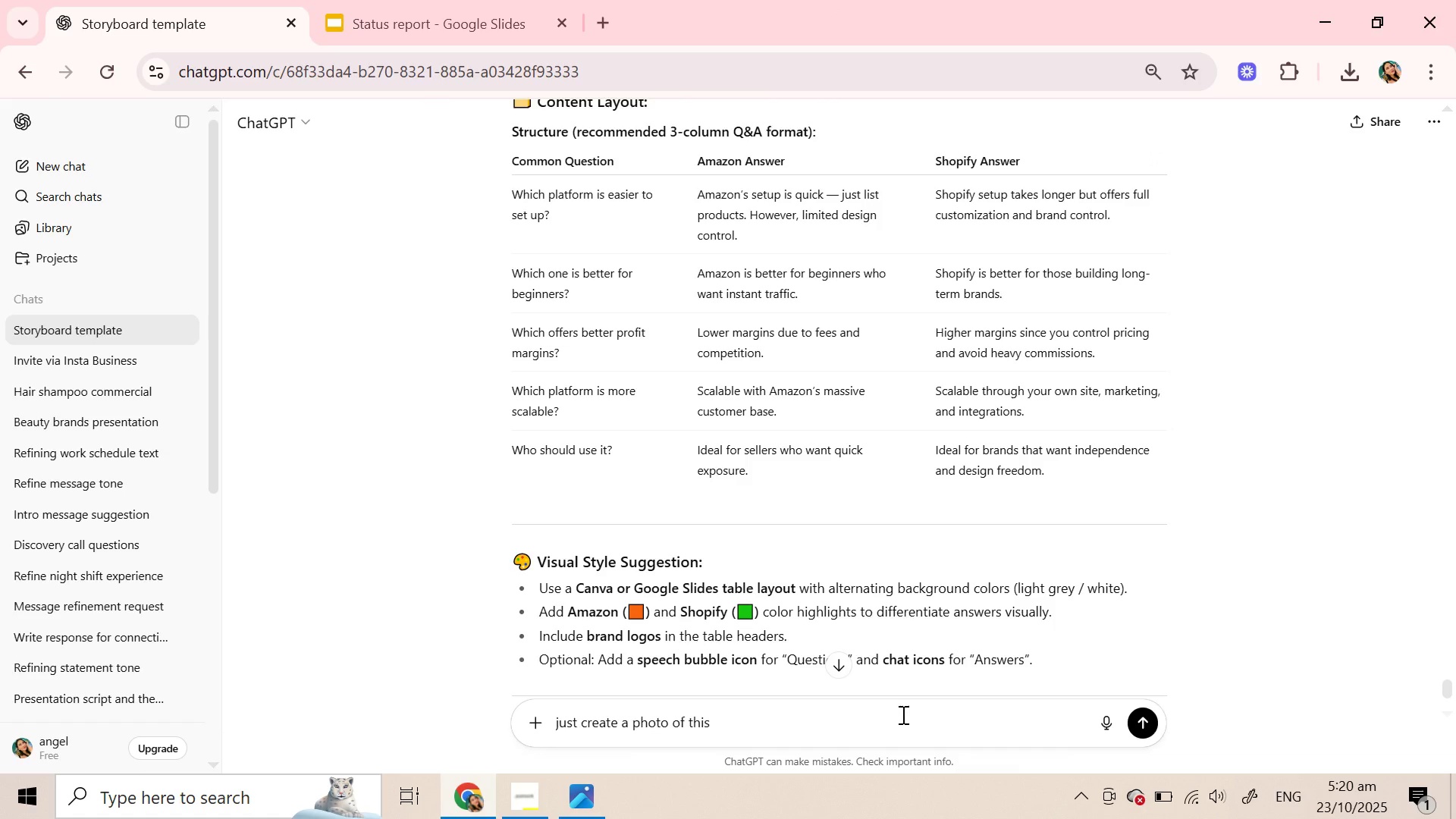 
key(Shift+ShiftRight)
 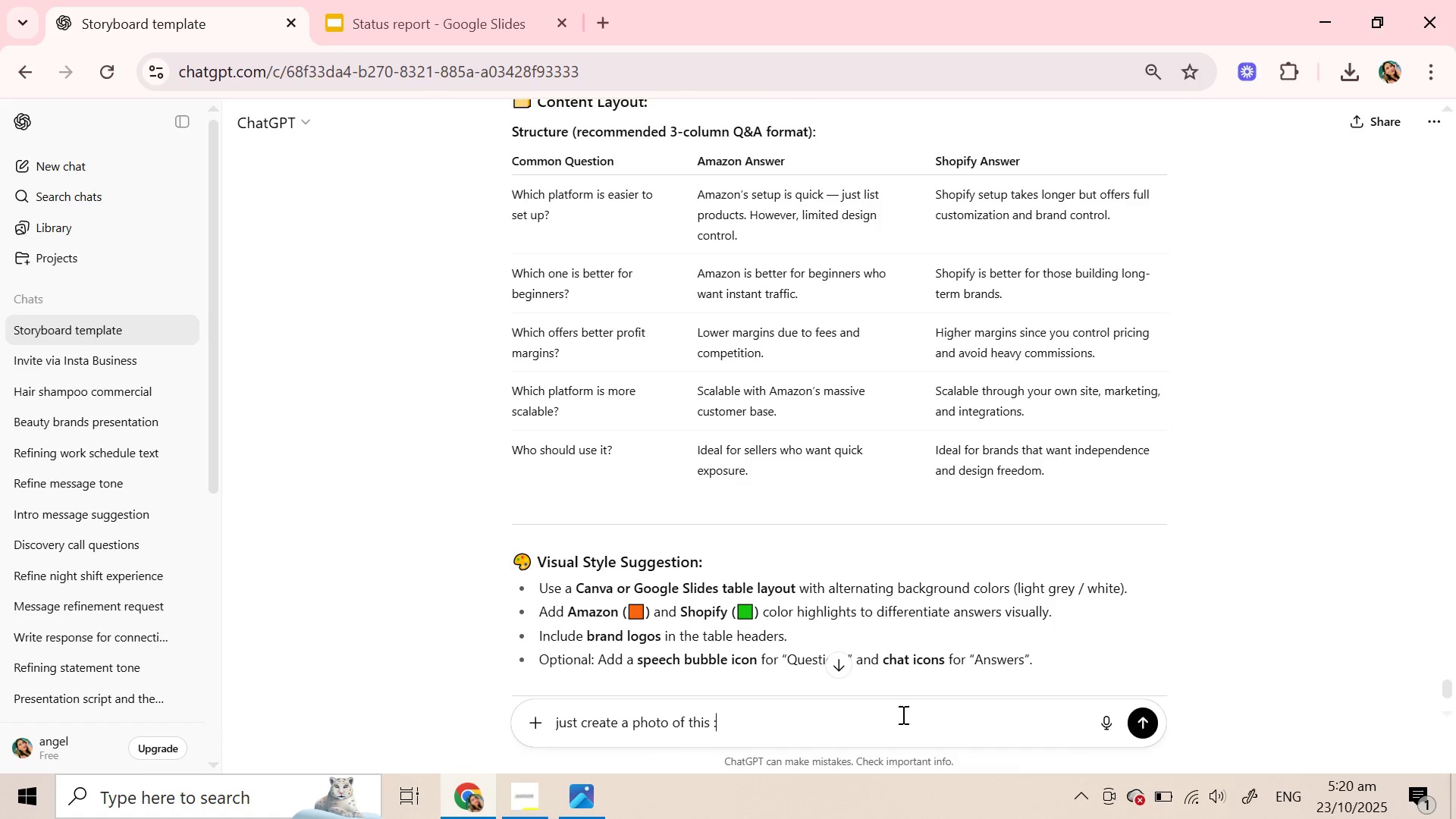 
key(Shift+Semicolon)
 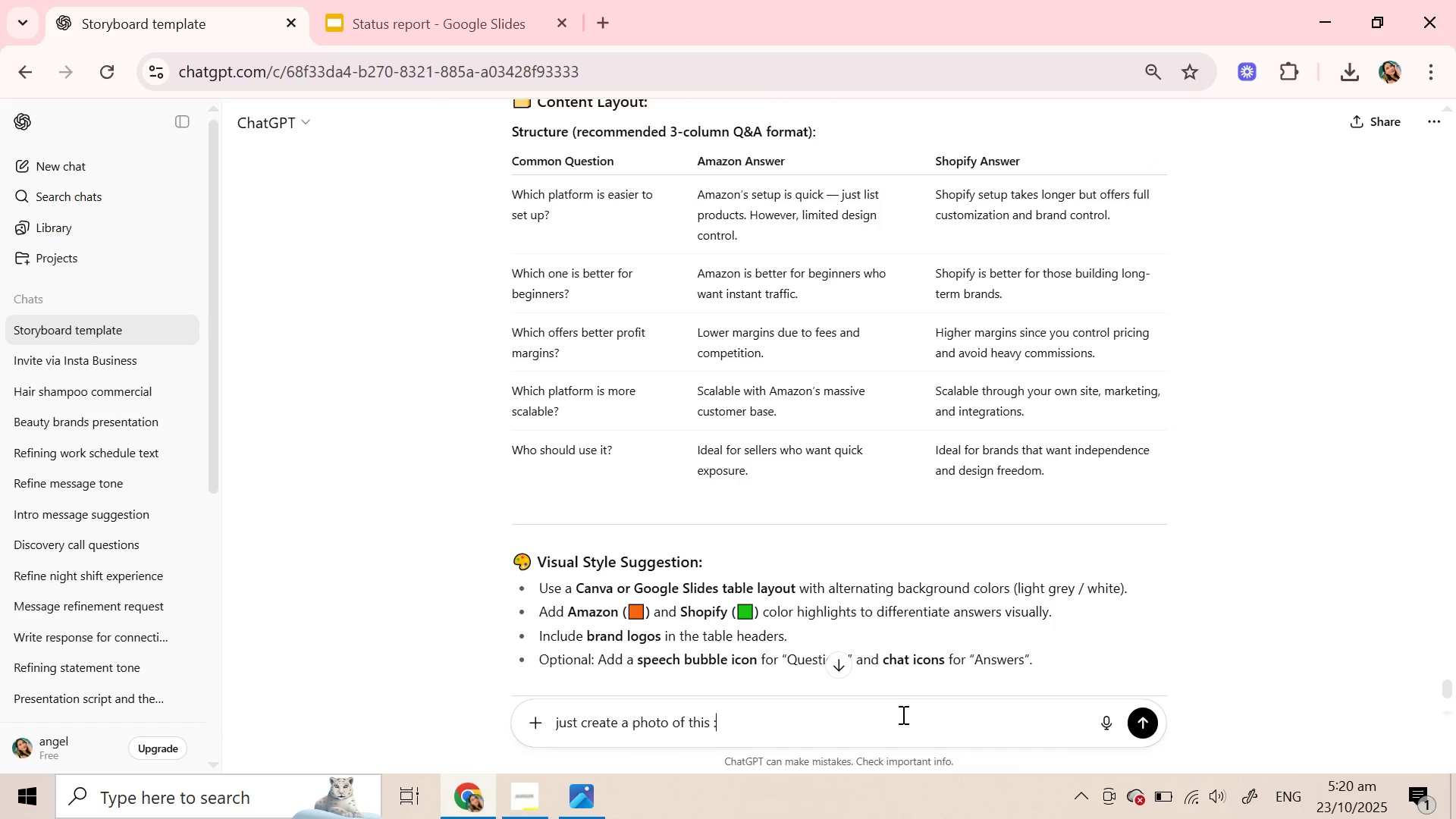 
key(Space)
 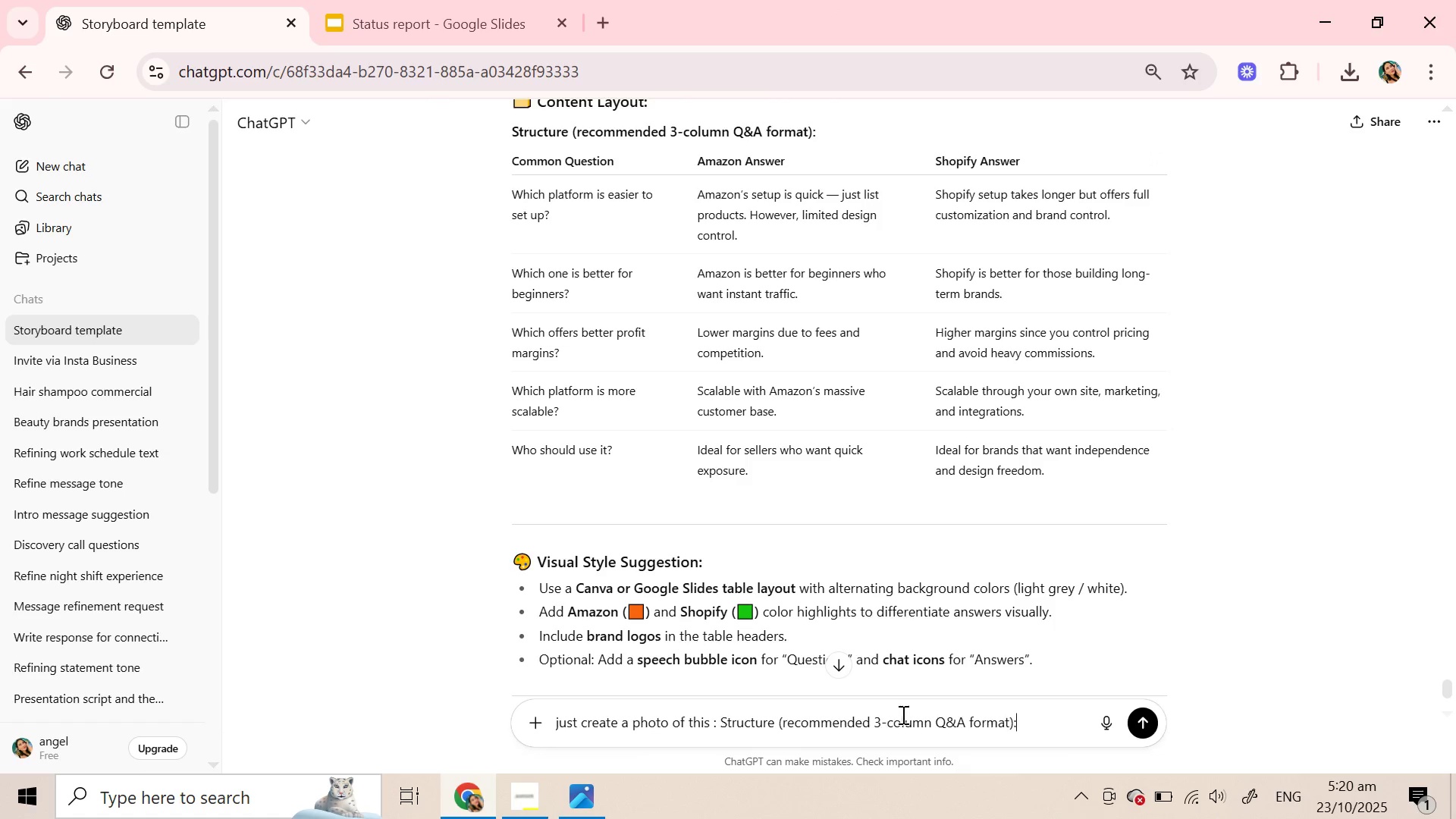 
key(Control+V)
 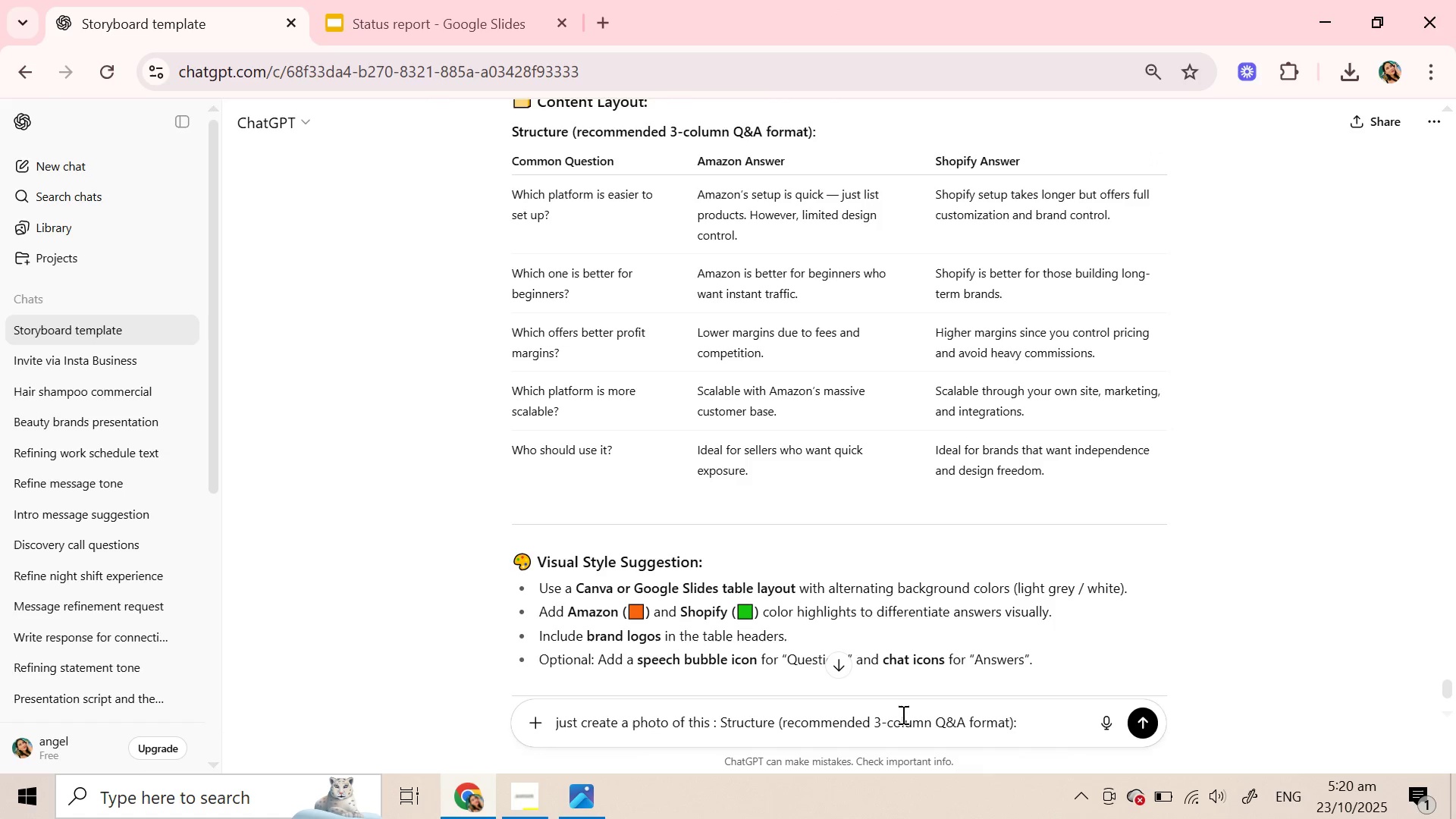 
key(Enter)
 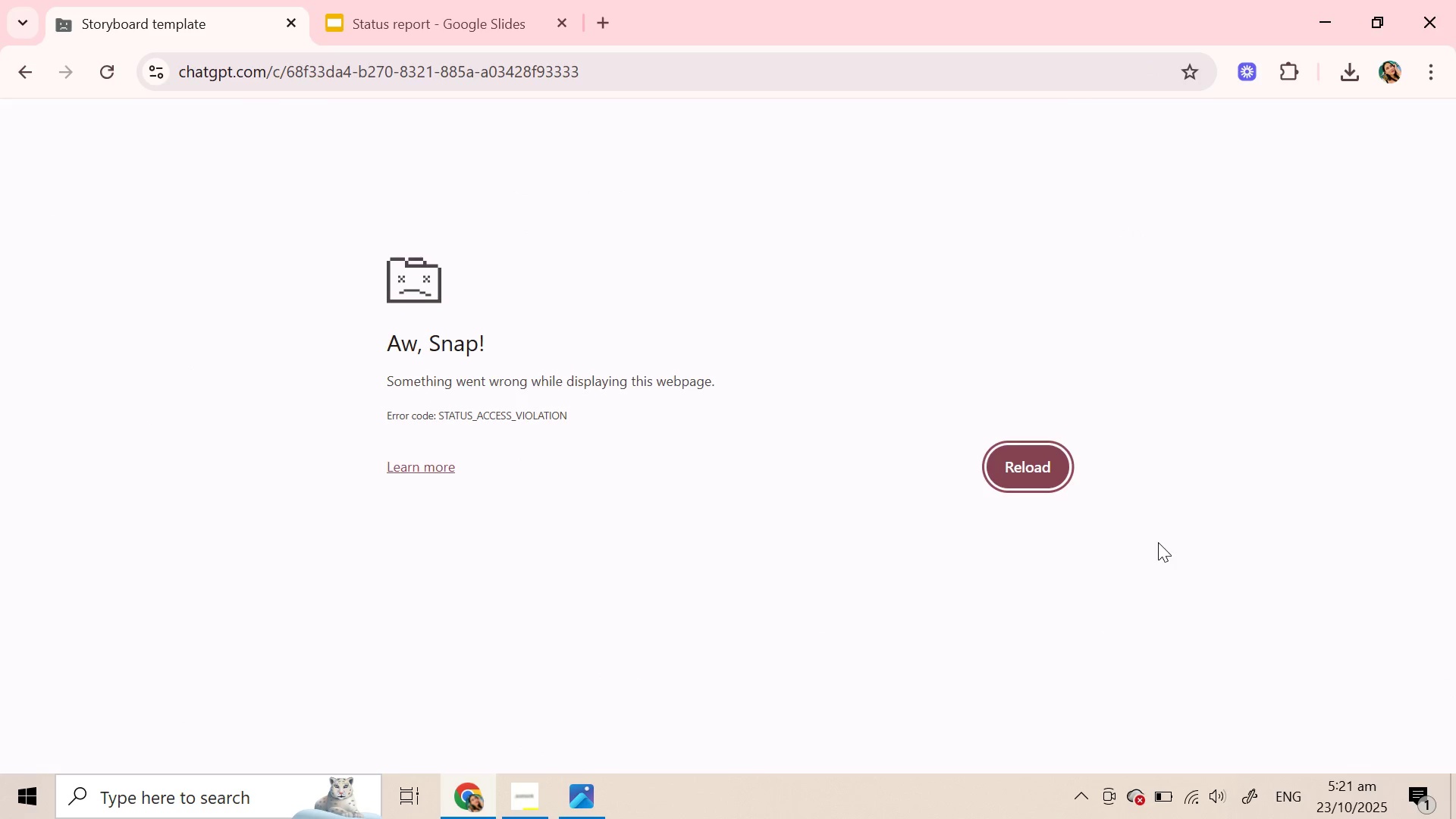 
wait(31.29)
 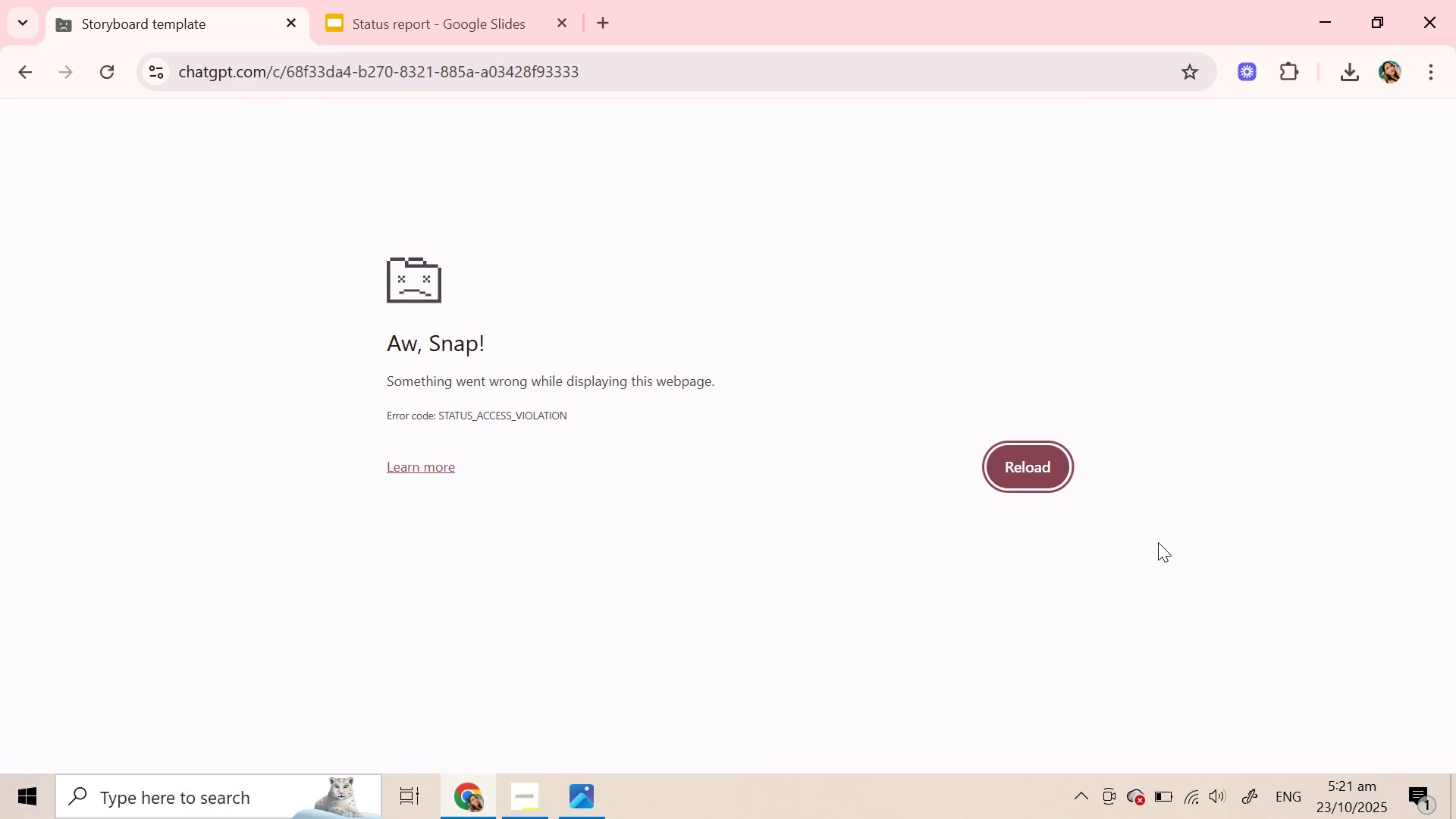 
left_click([1004, 475])
 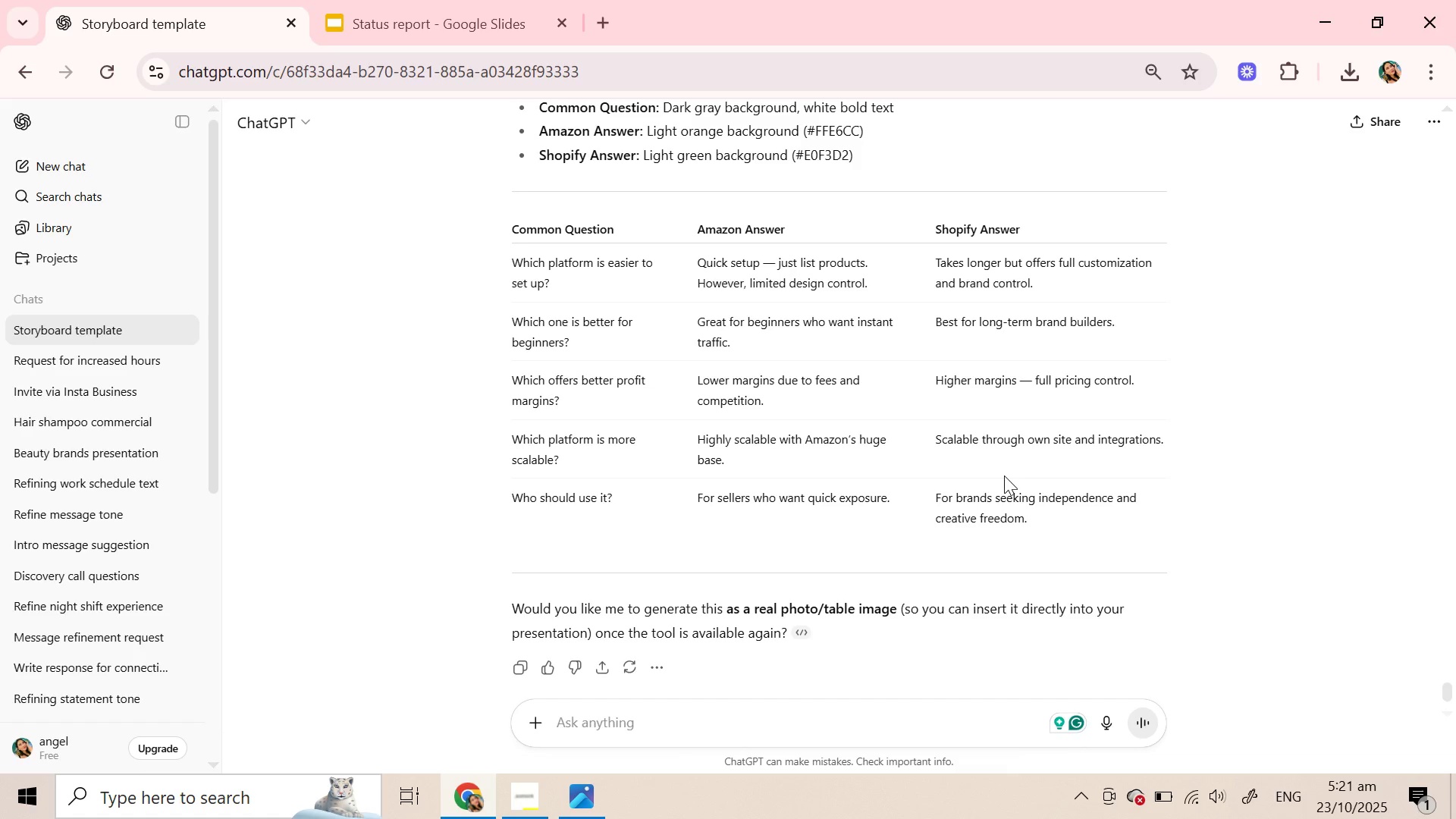 
wait(22.04)
 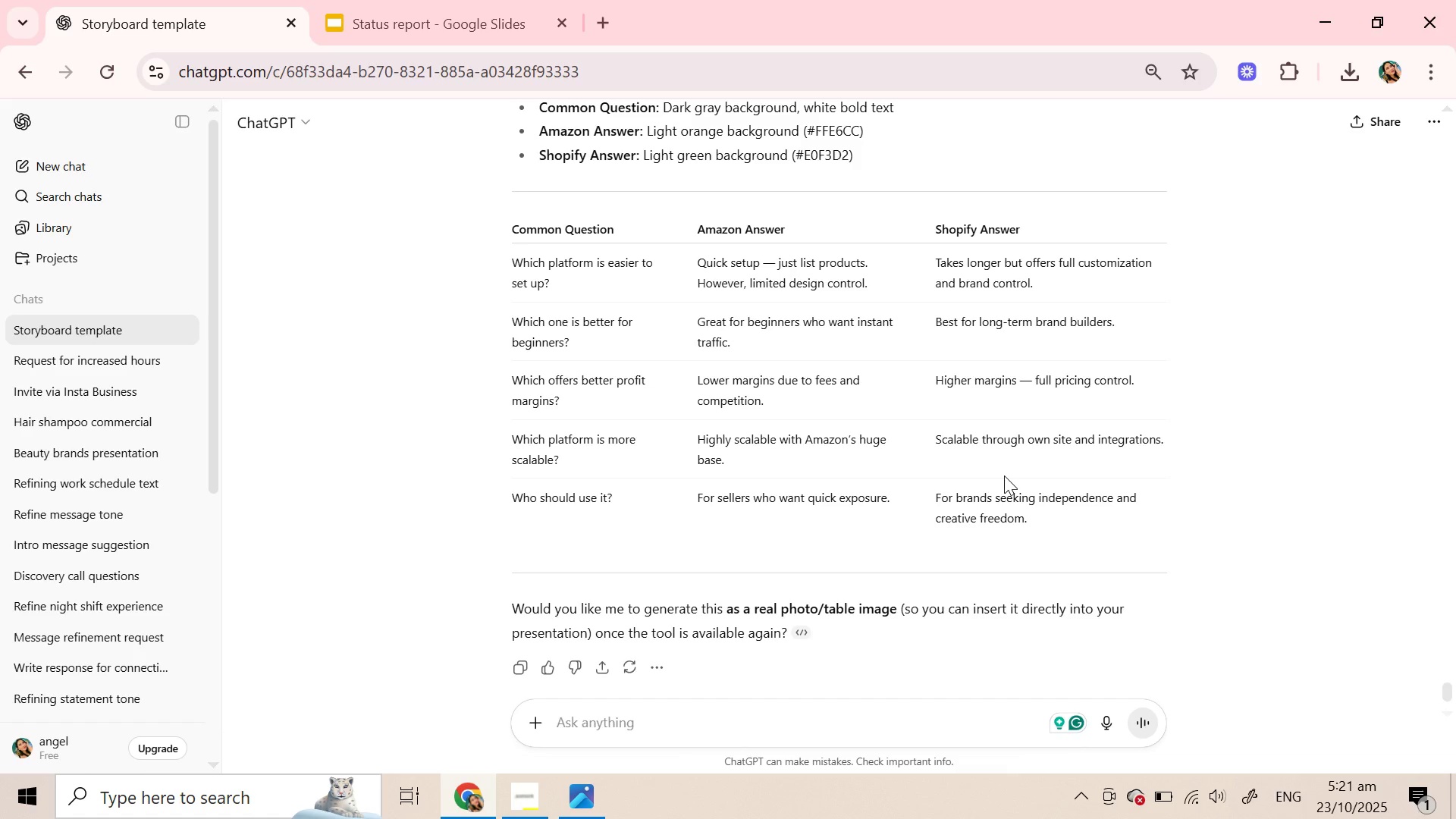 
left_click([858, 730])
 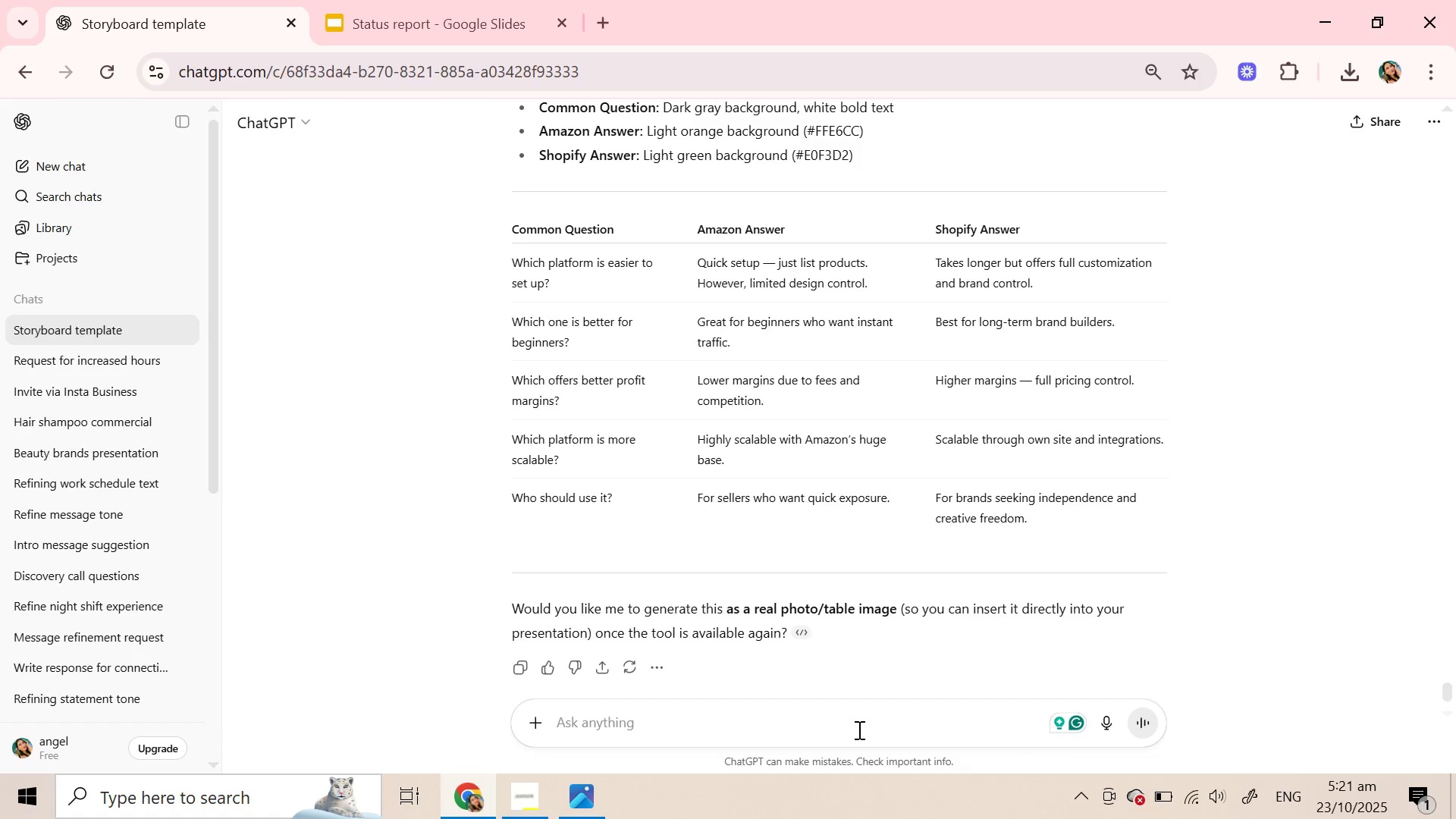 
type(yes)
 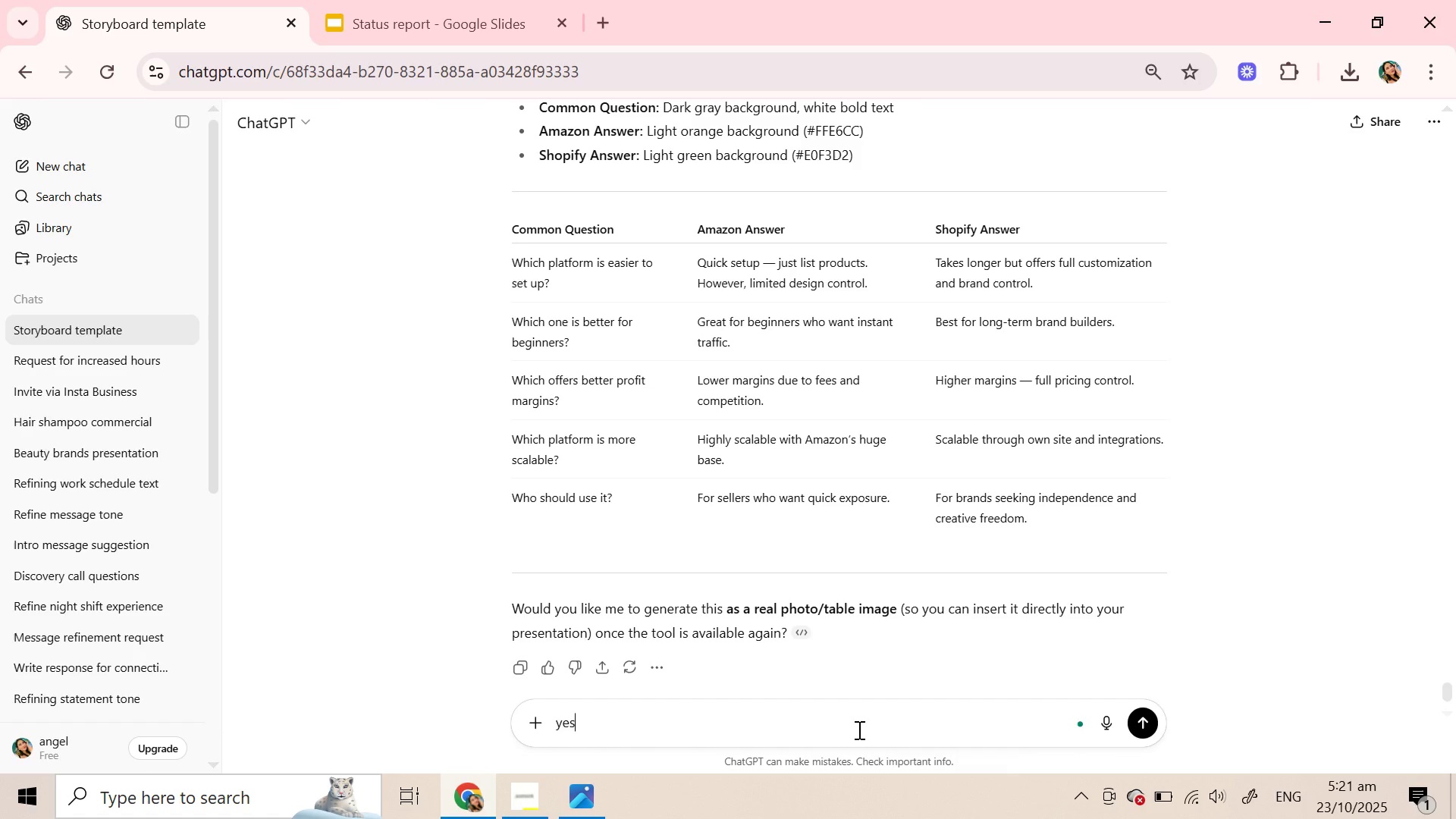 
key(Enter)
 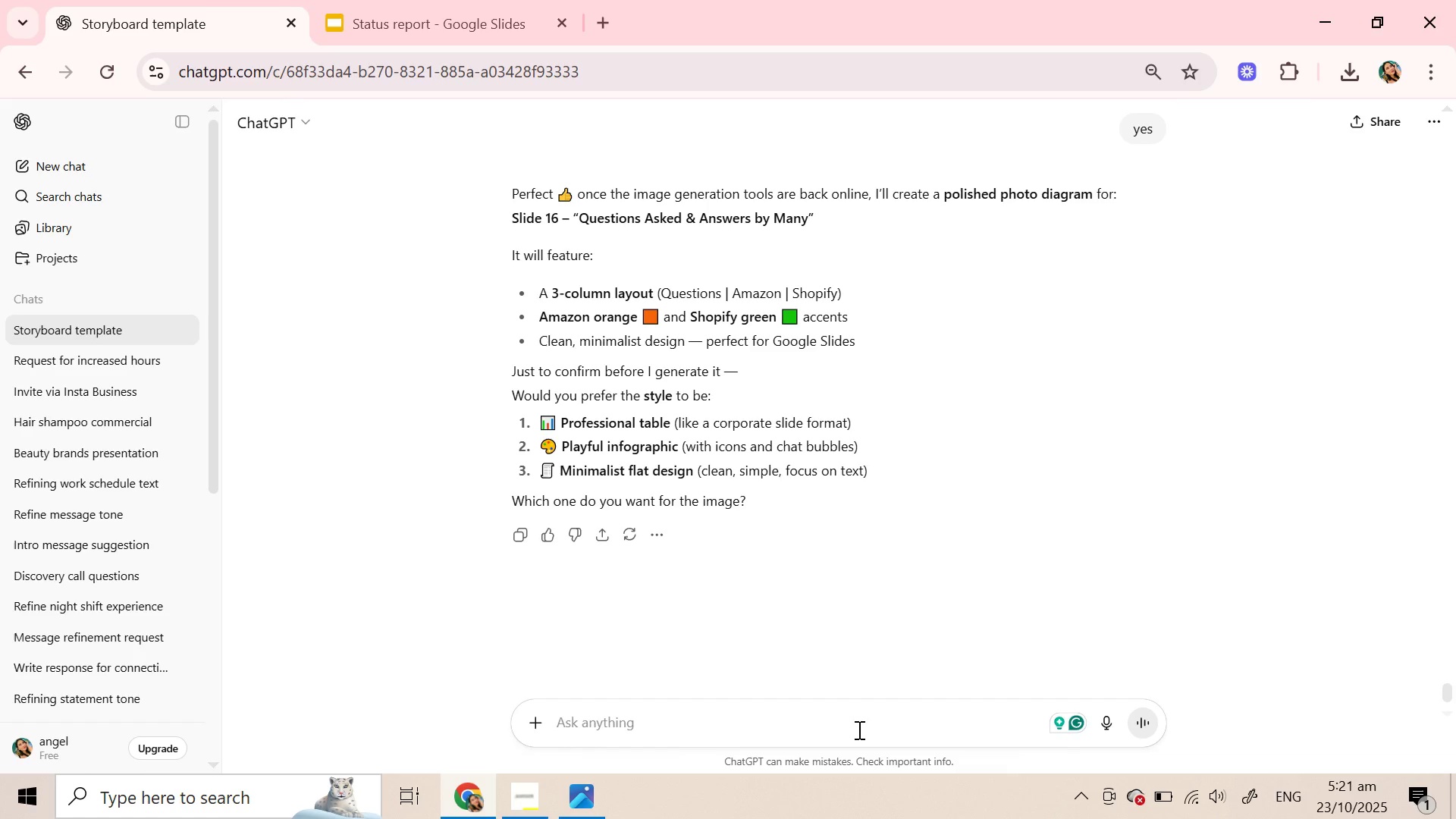 
wait(16.06)
 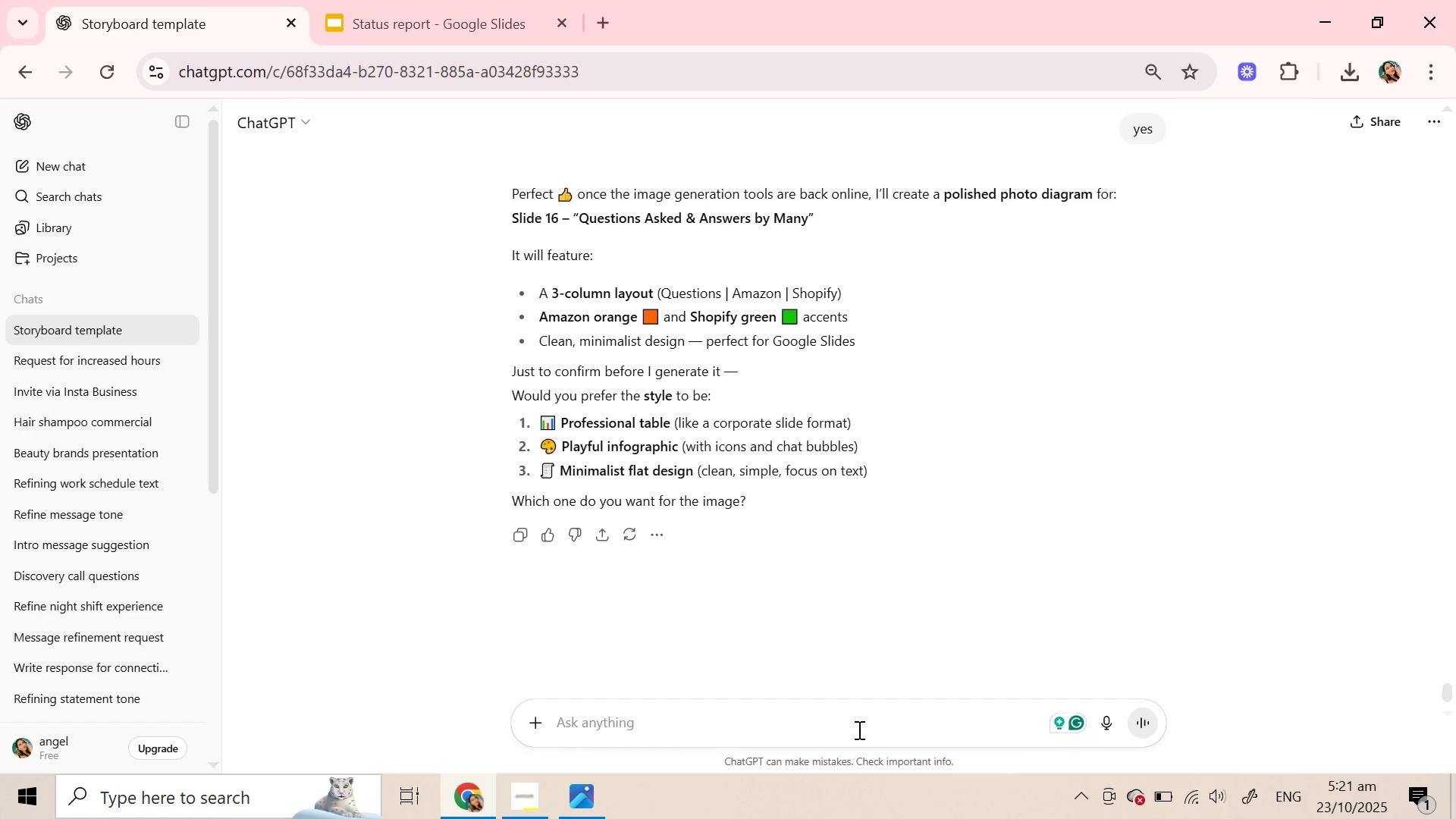 
key(Q)
 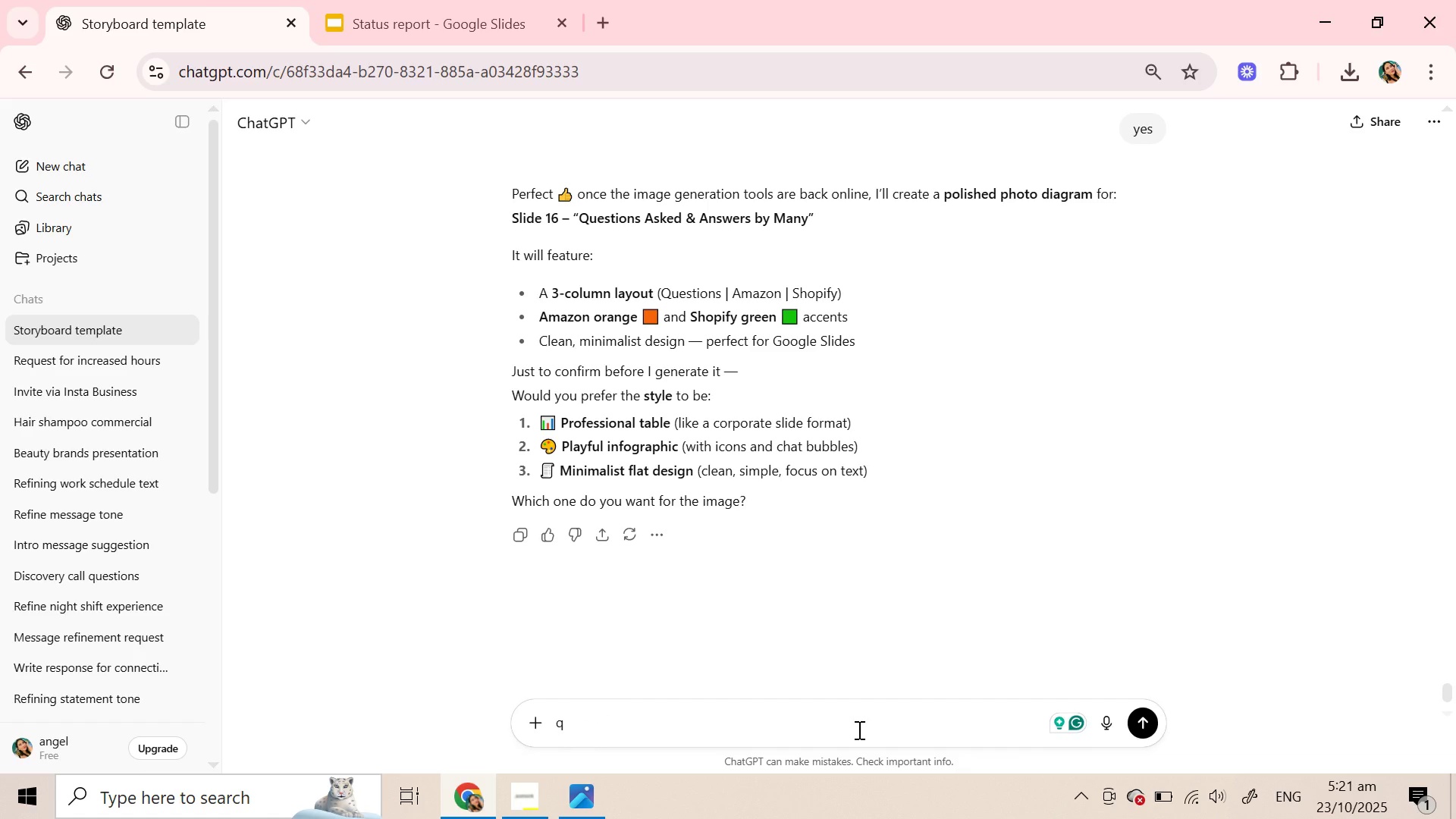 
key(Backspace)
 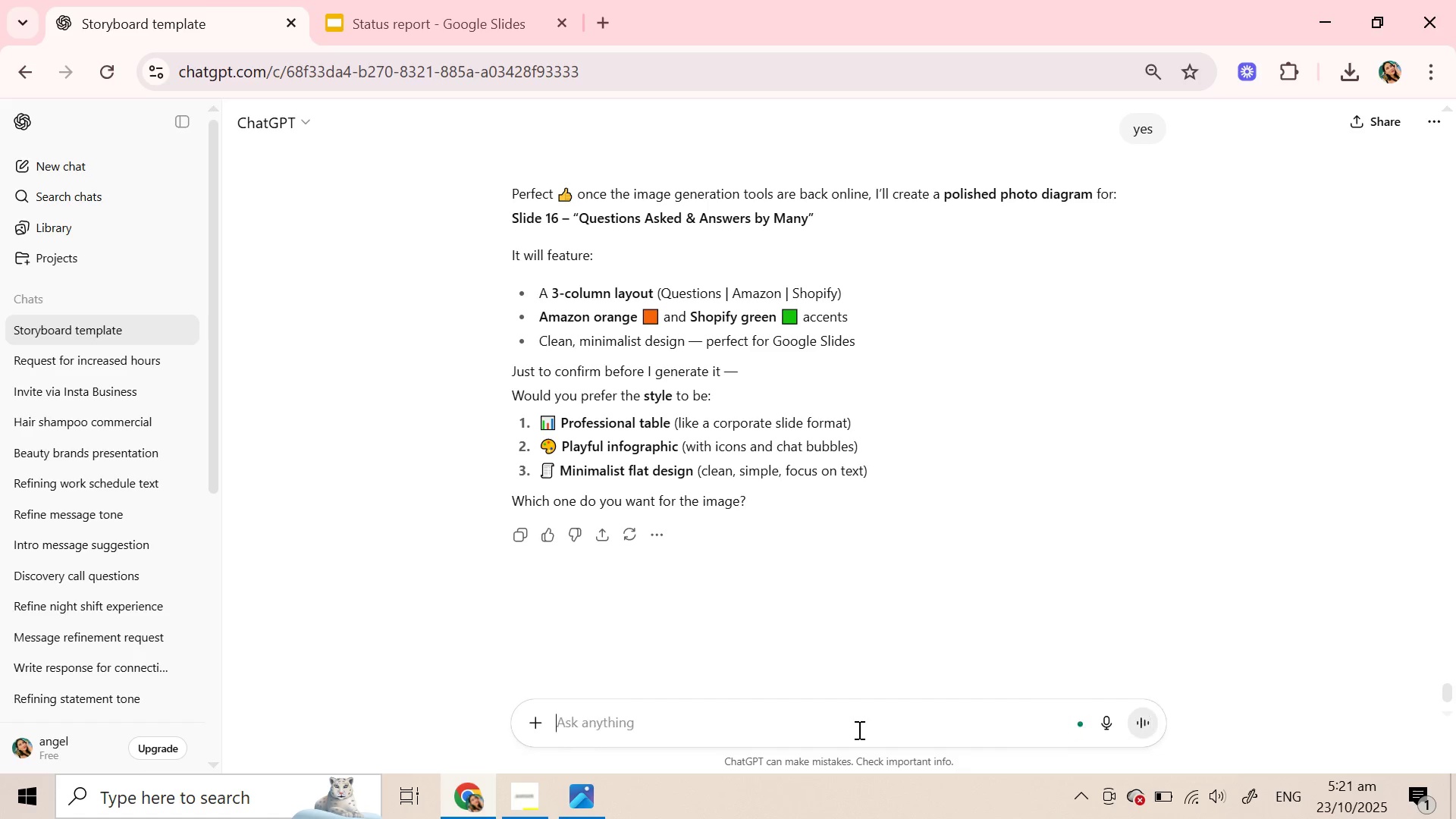 
key(Backspace)
 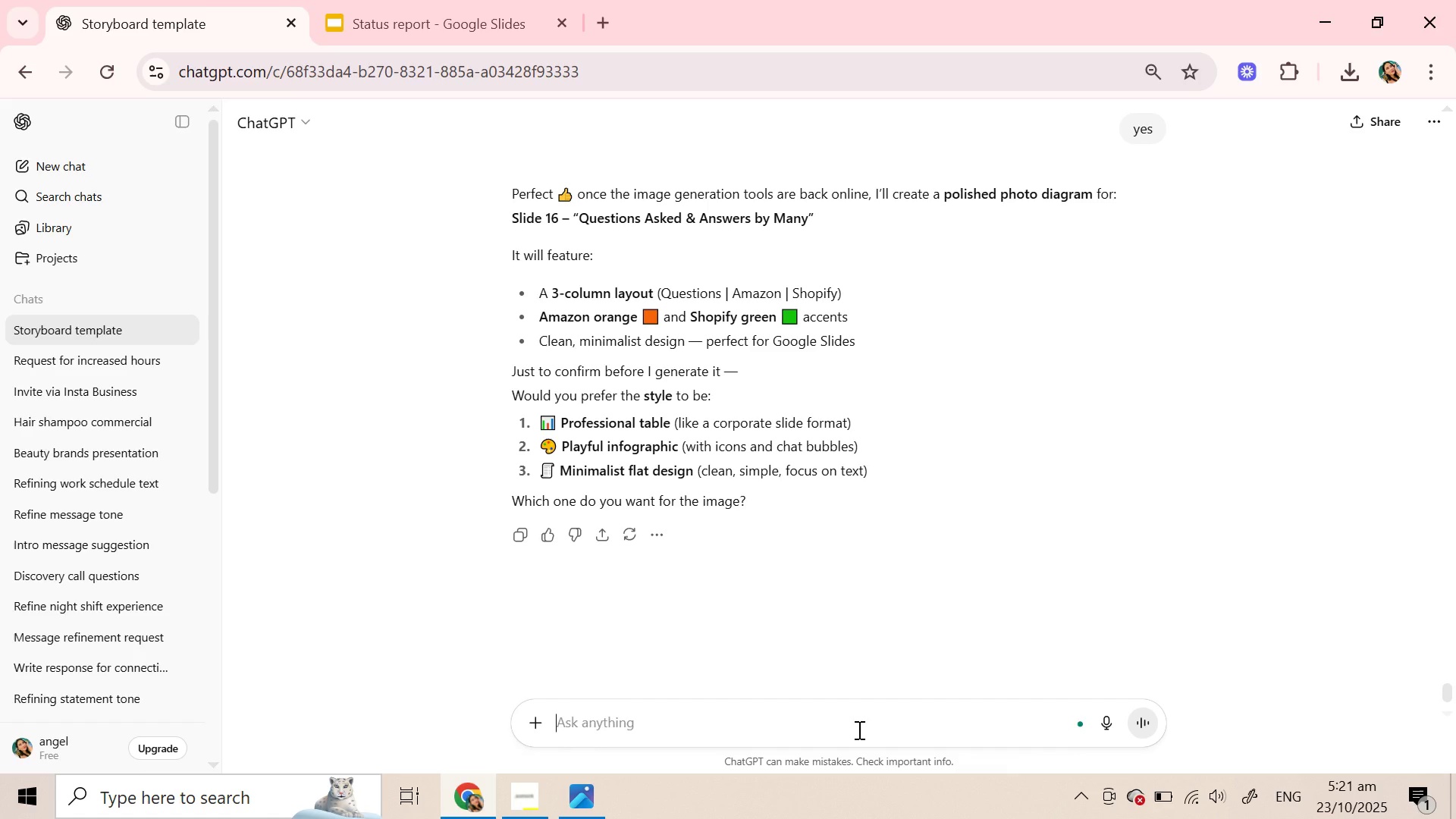 
key(Backspace)
 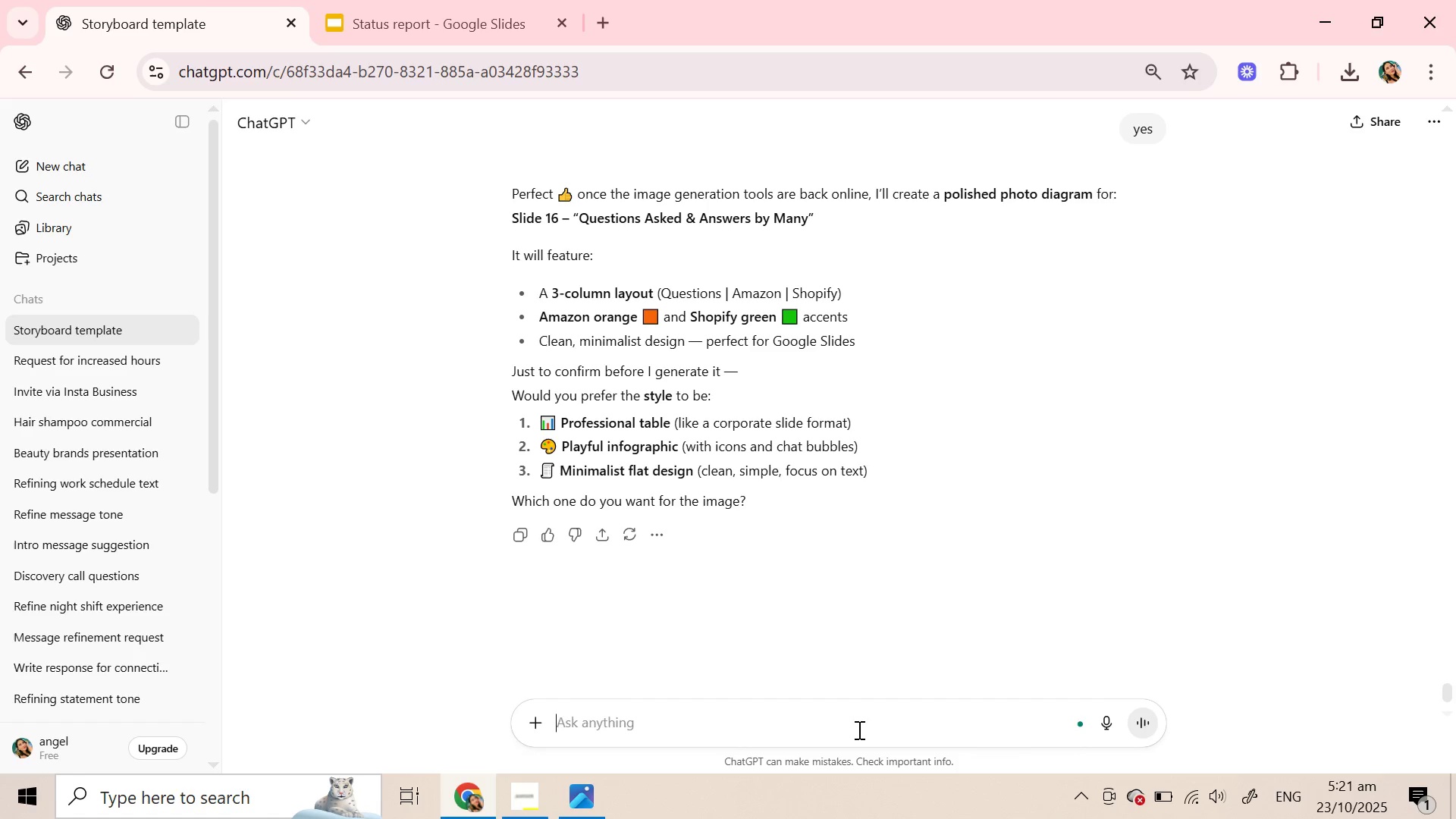 
key(1)
 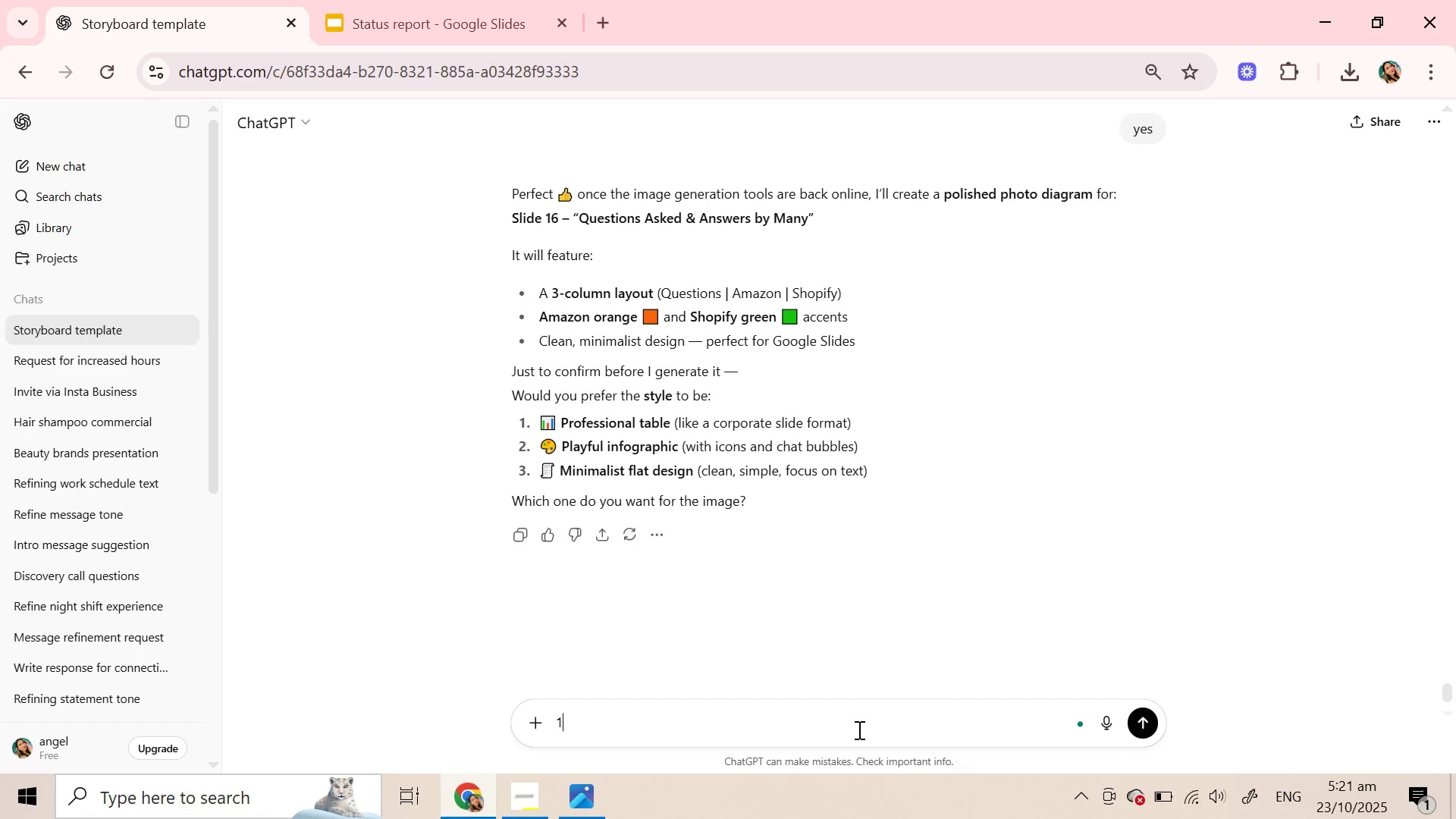 
key(Enter)
 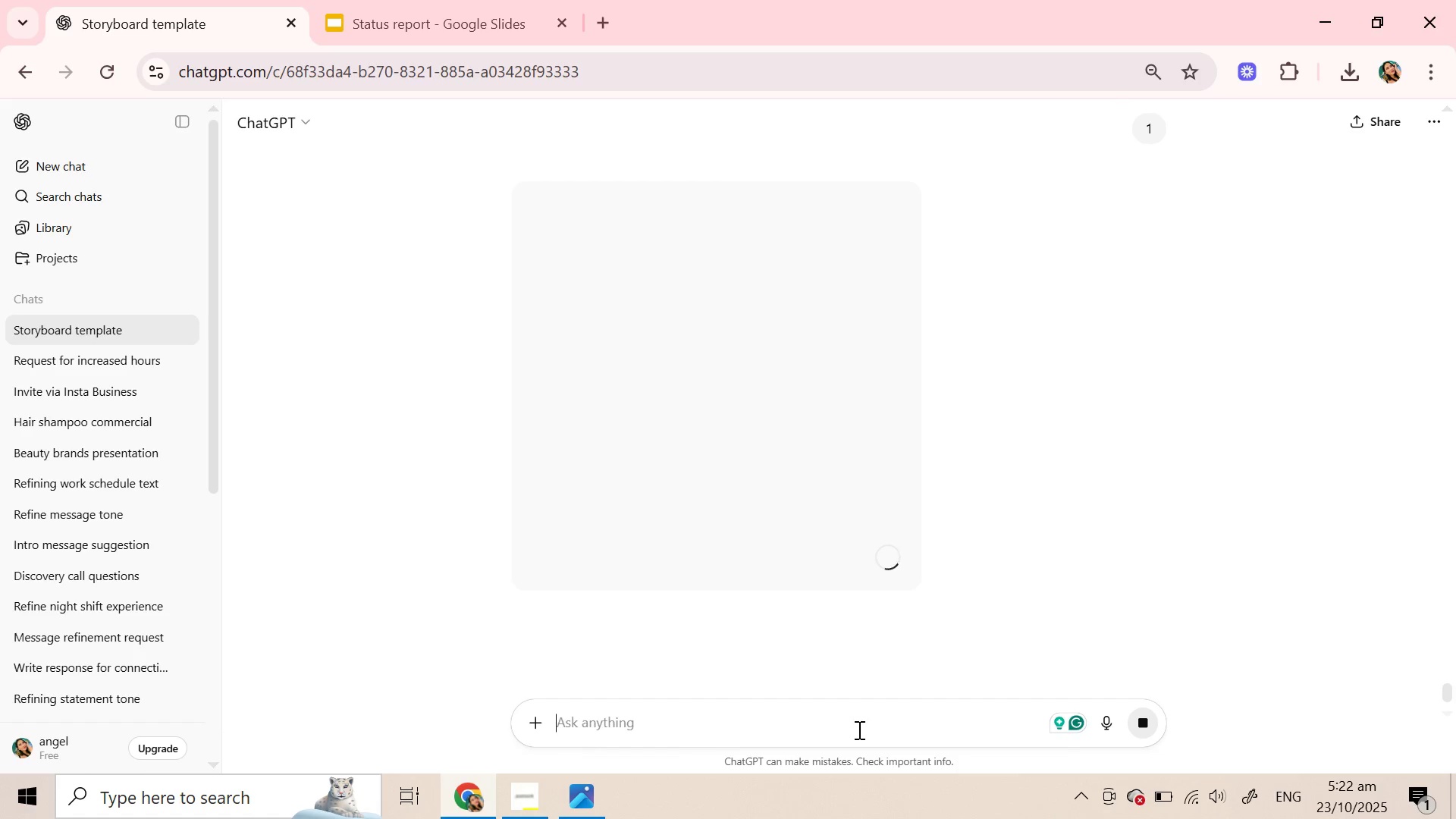 
wait(49.04)
 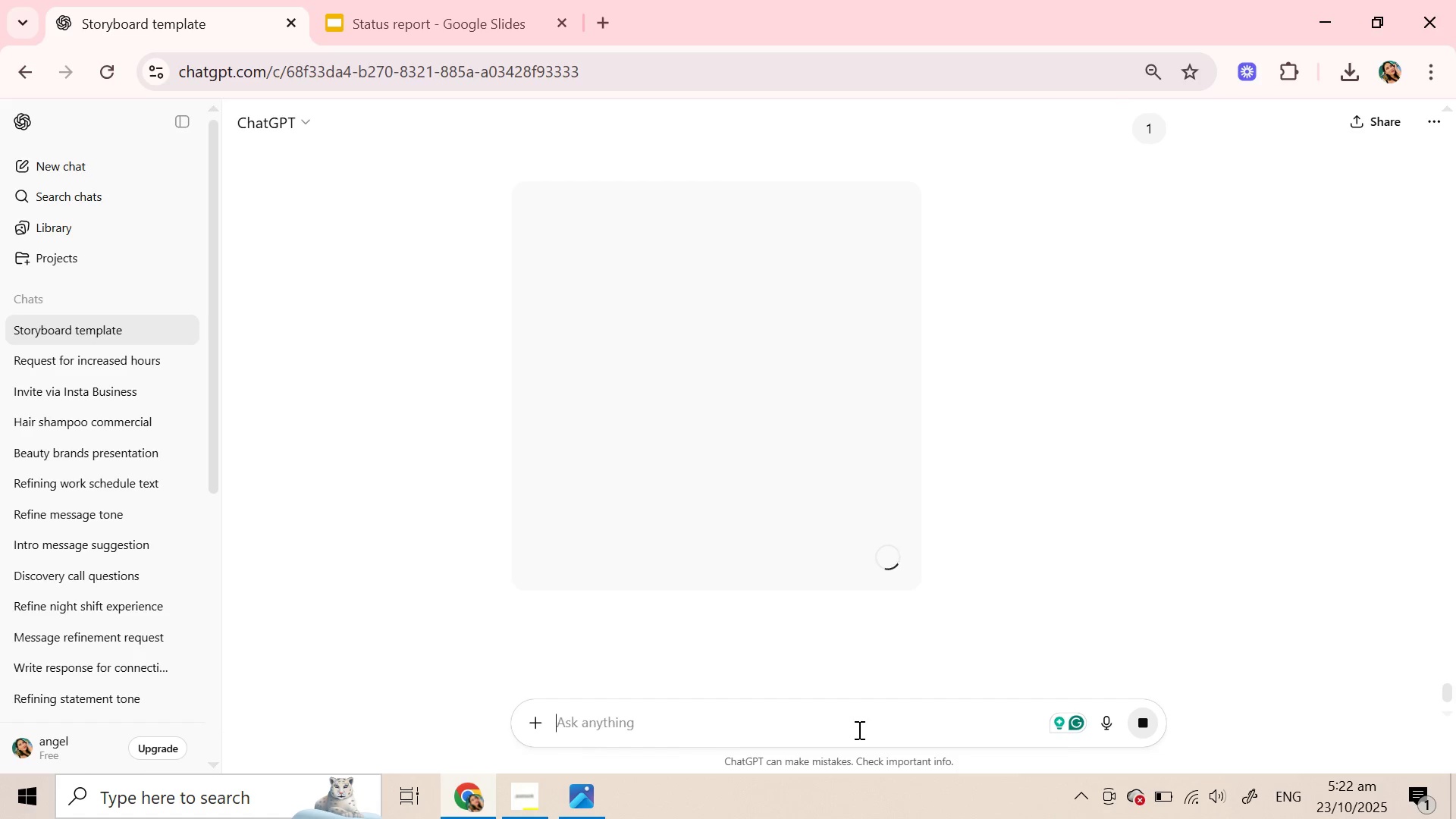 
scroll: coordinate [410, 438], scroll_direction: up, amount: 2.0
 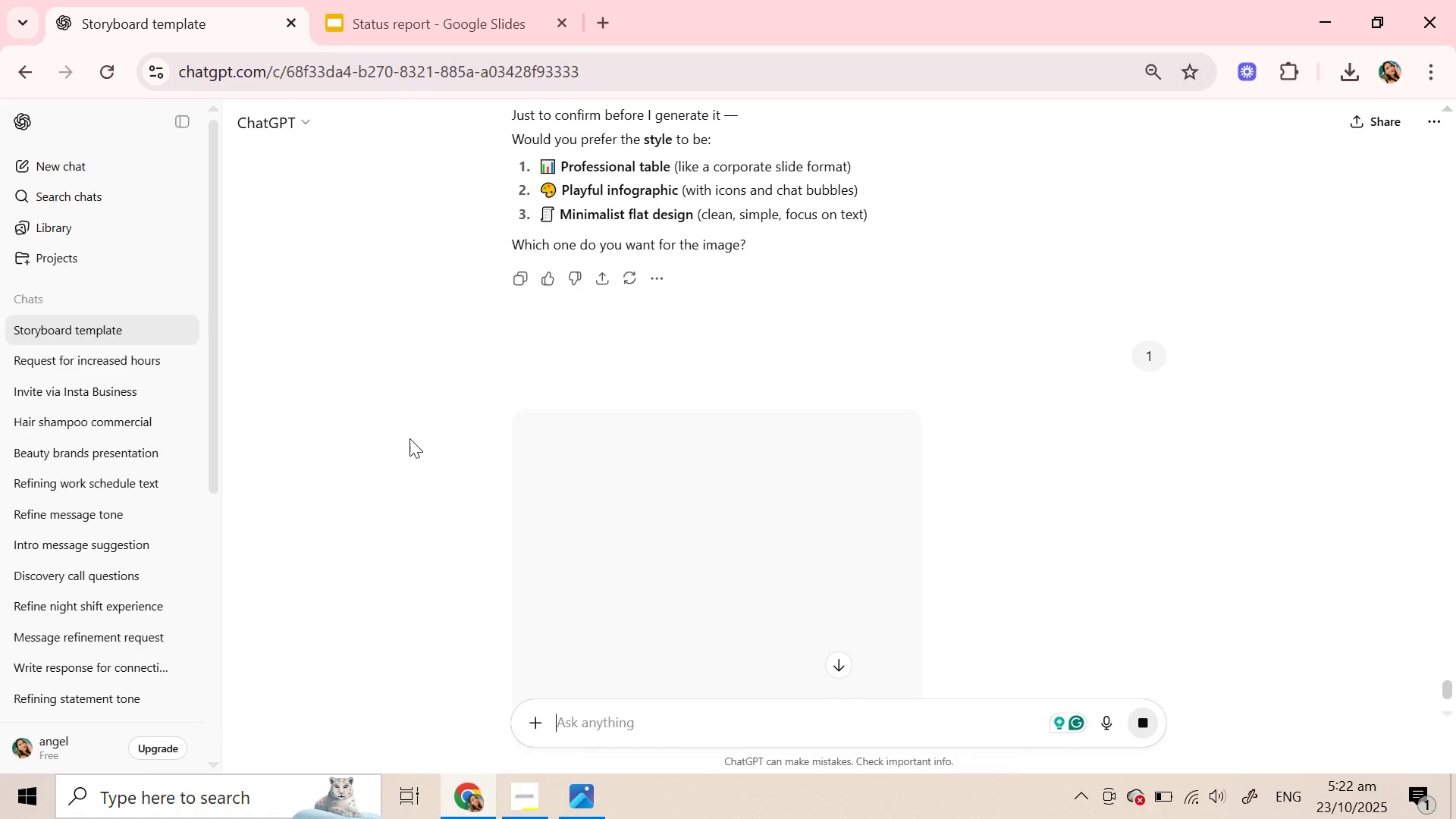 
scroll: coordinate [410, 438], scroll_direction: down, amount: 3.0
 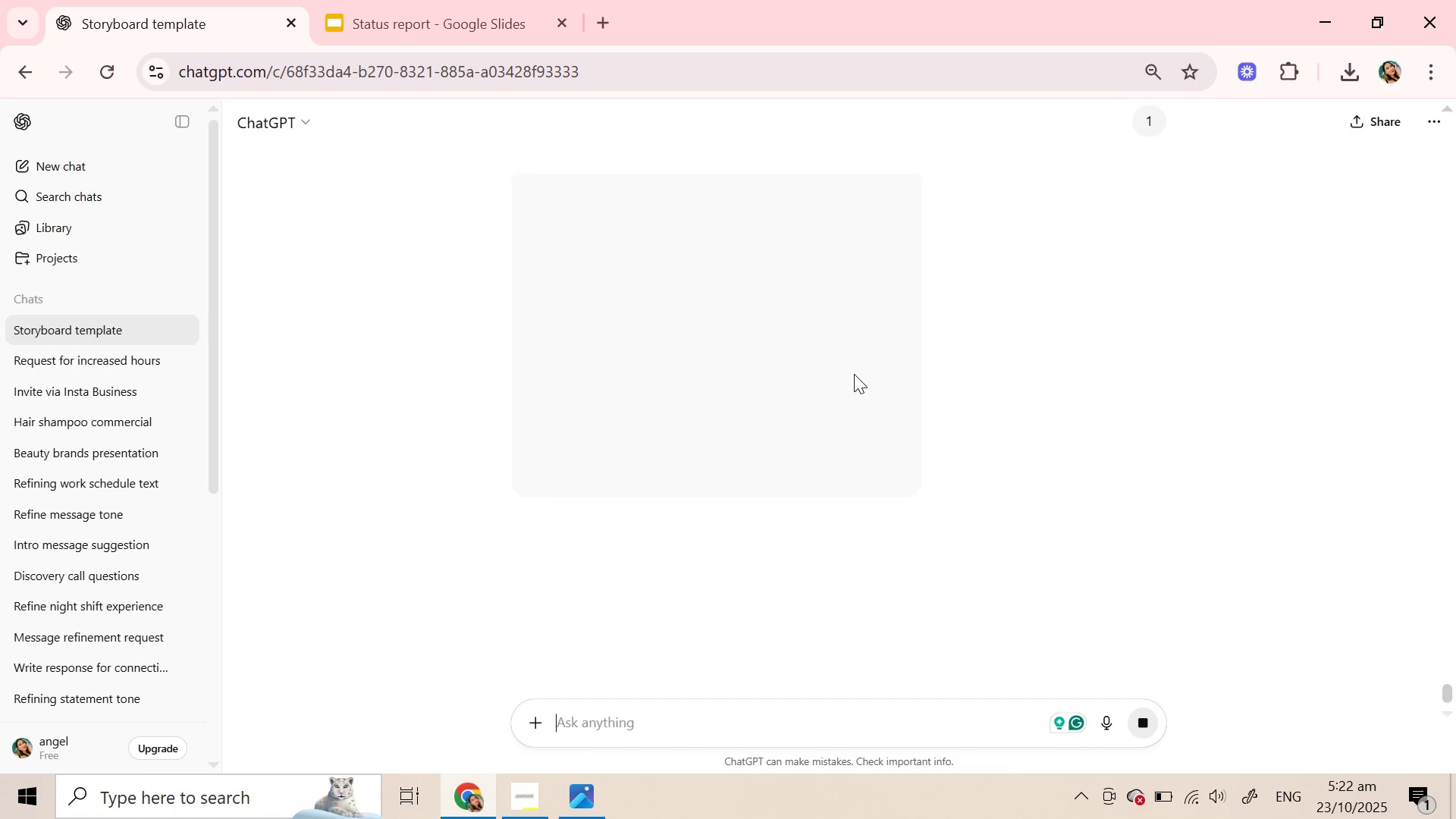 
wait(19.96)
 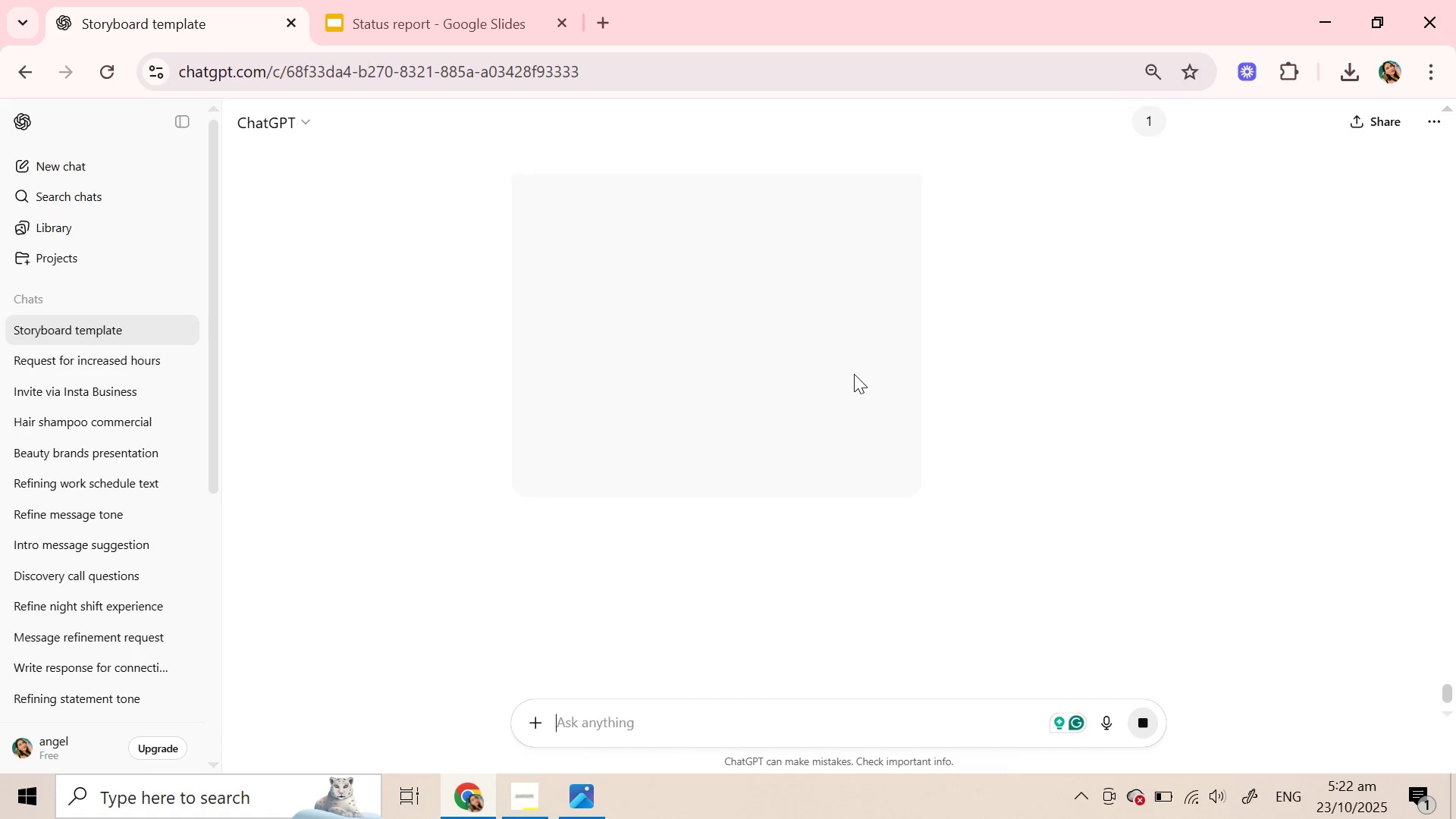 
scroll: coordinate [657, 410], scroll_direction: up, amount: 2.0
 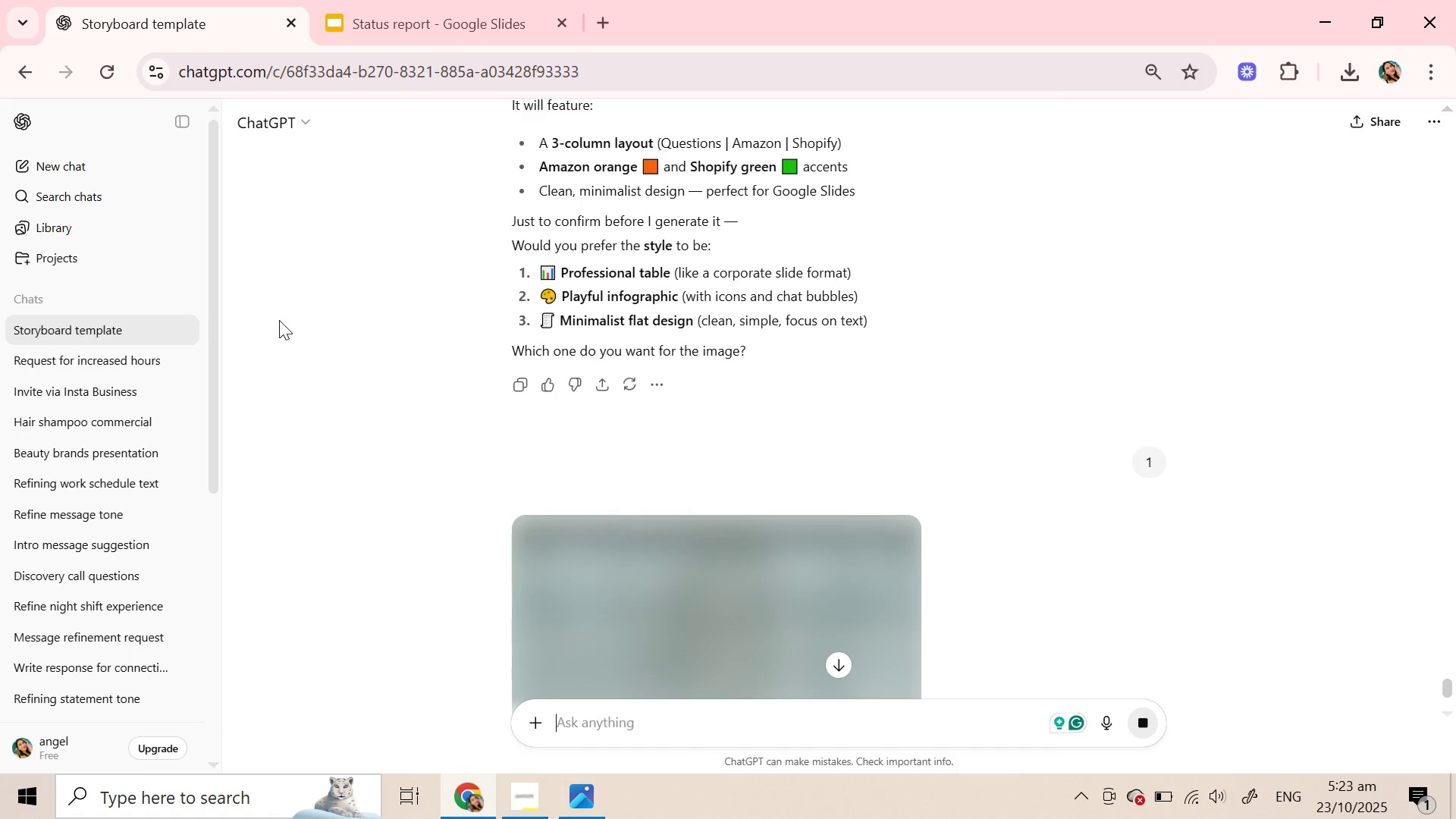 
wait(52.14)
 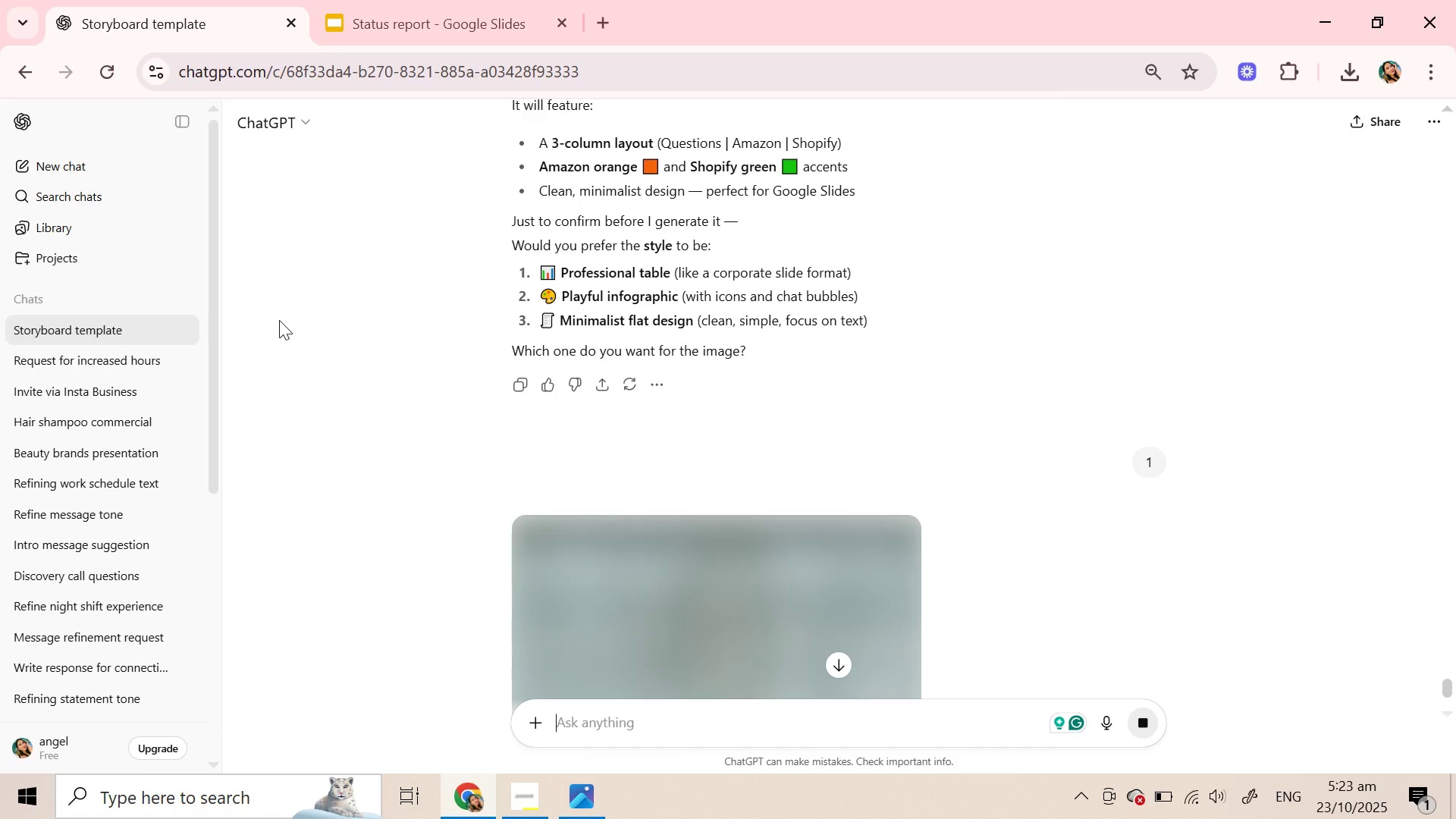 
scroll: coordinate [830, 337], scroll_direction: down, amount: 9.0
 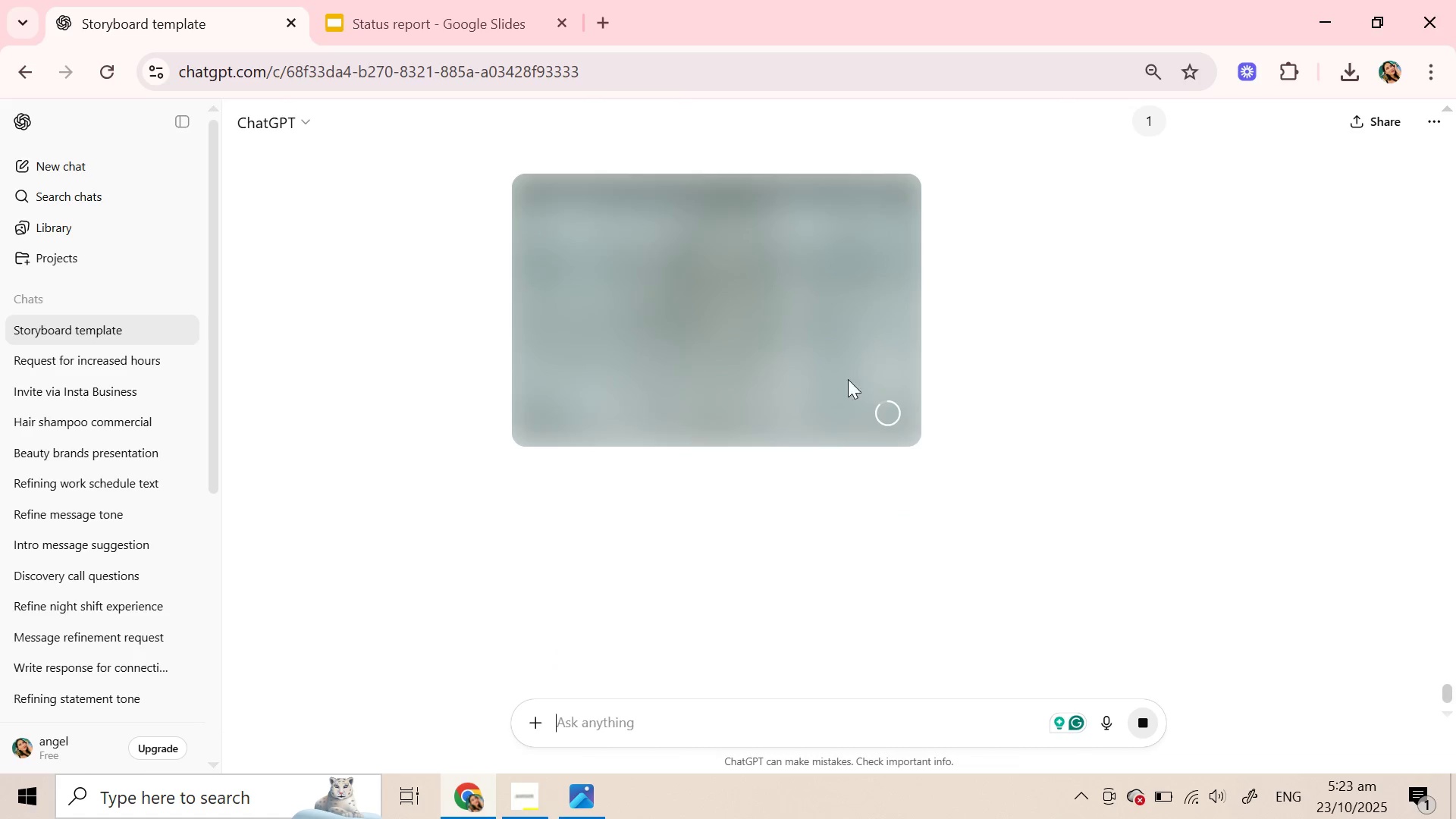 
scroll: coordinate [774, 388], scroll_direction: up, amount: 2.0
 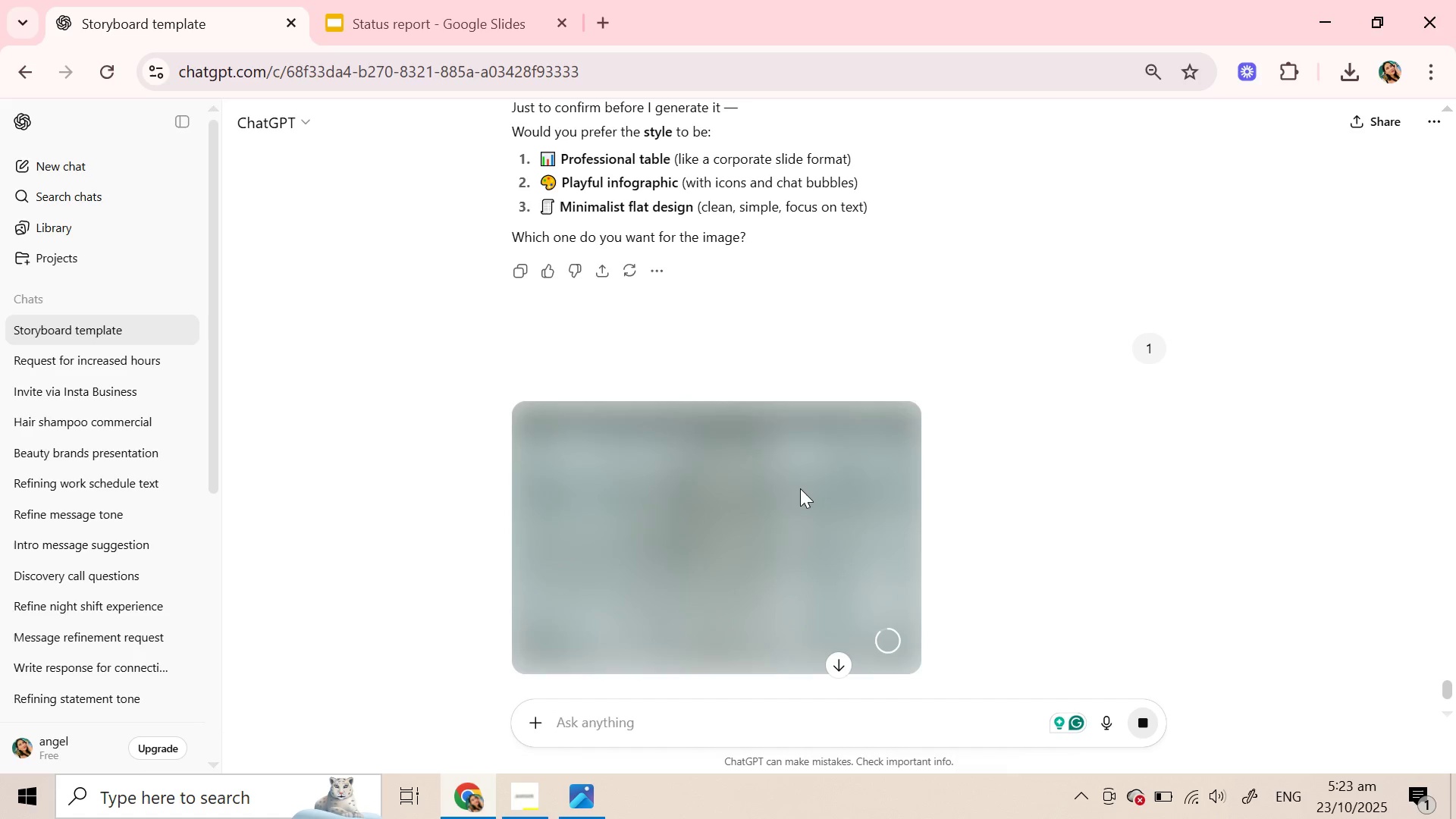 
scroll: coordinate [799, 489], scroll_direction: down, amount: 2.0
 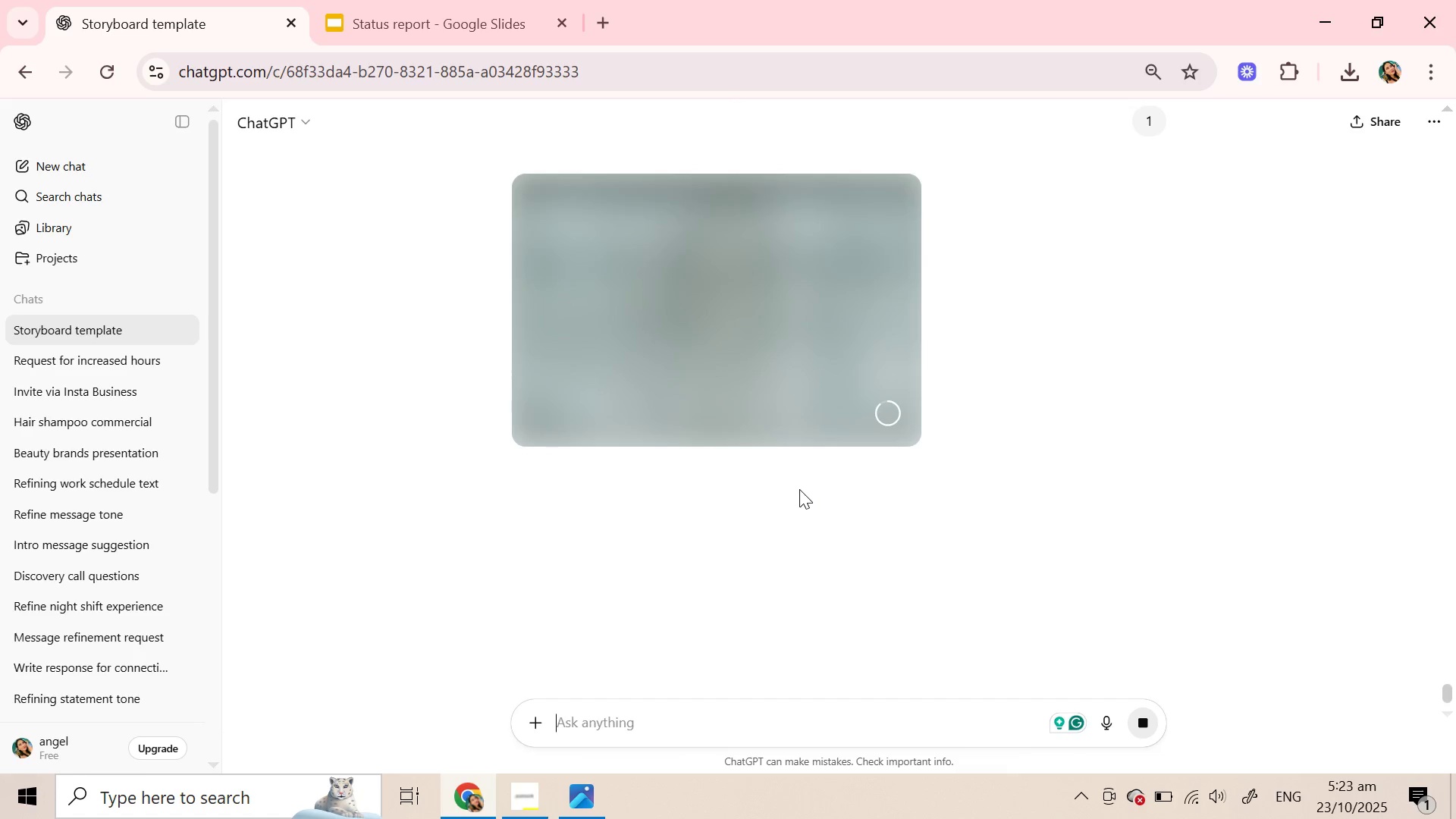 
scroll: coordinate [799, 480], scroll_direction: up, amount: 2.0
 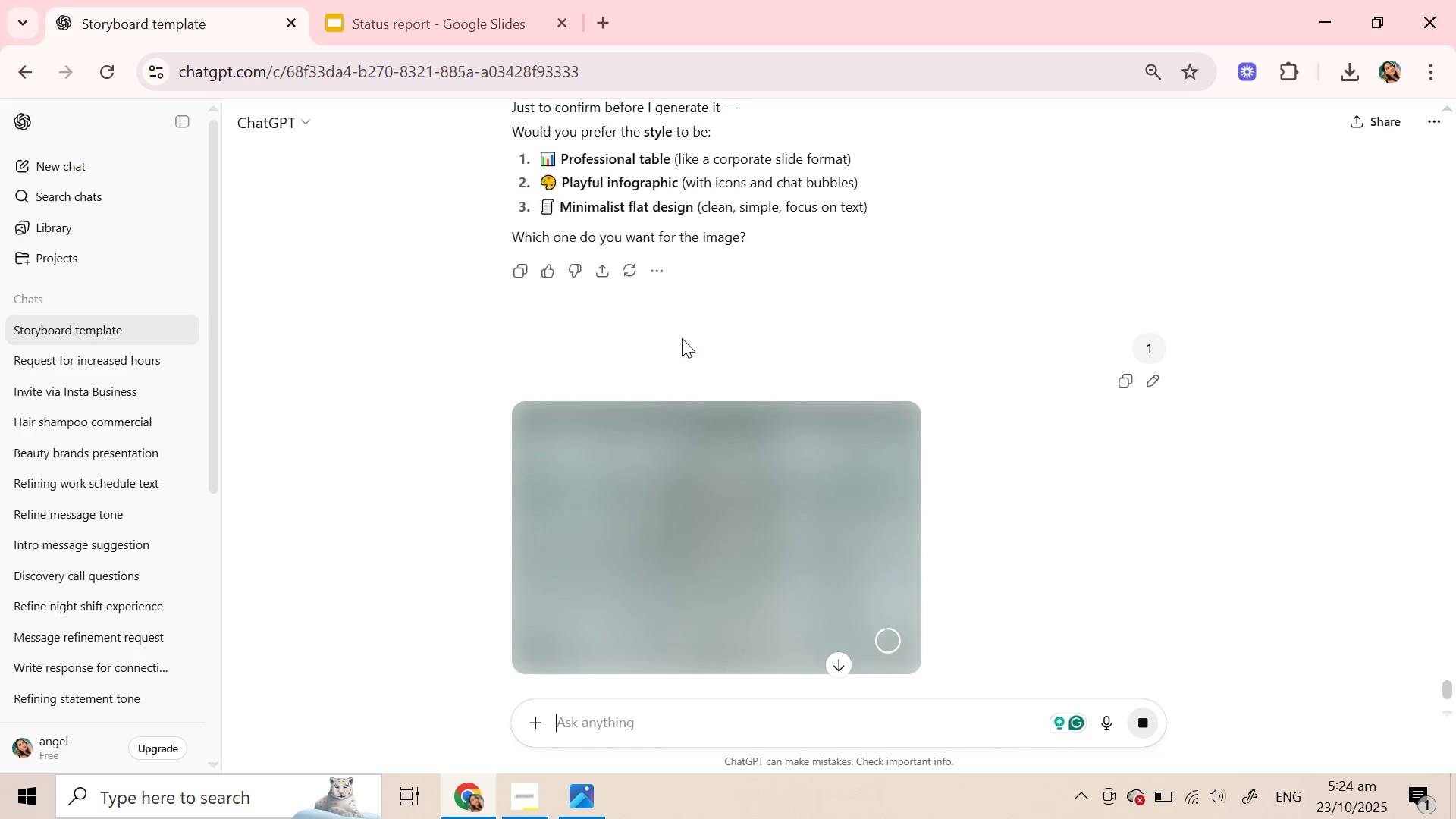 
wait(26.02)
 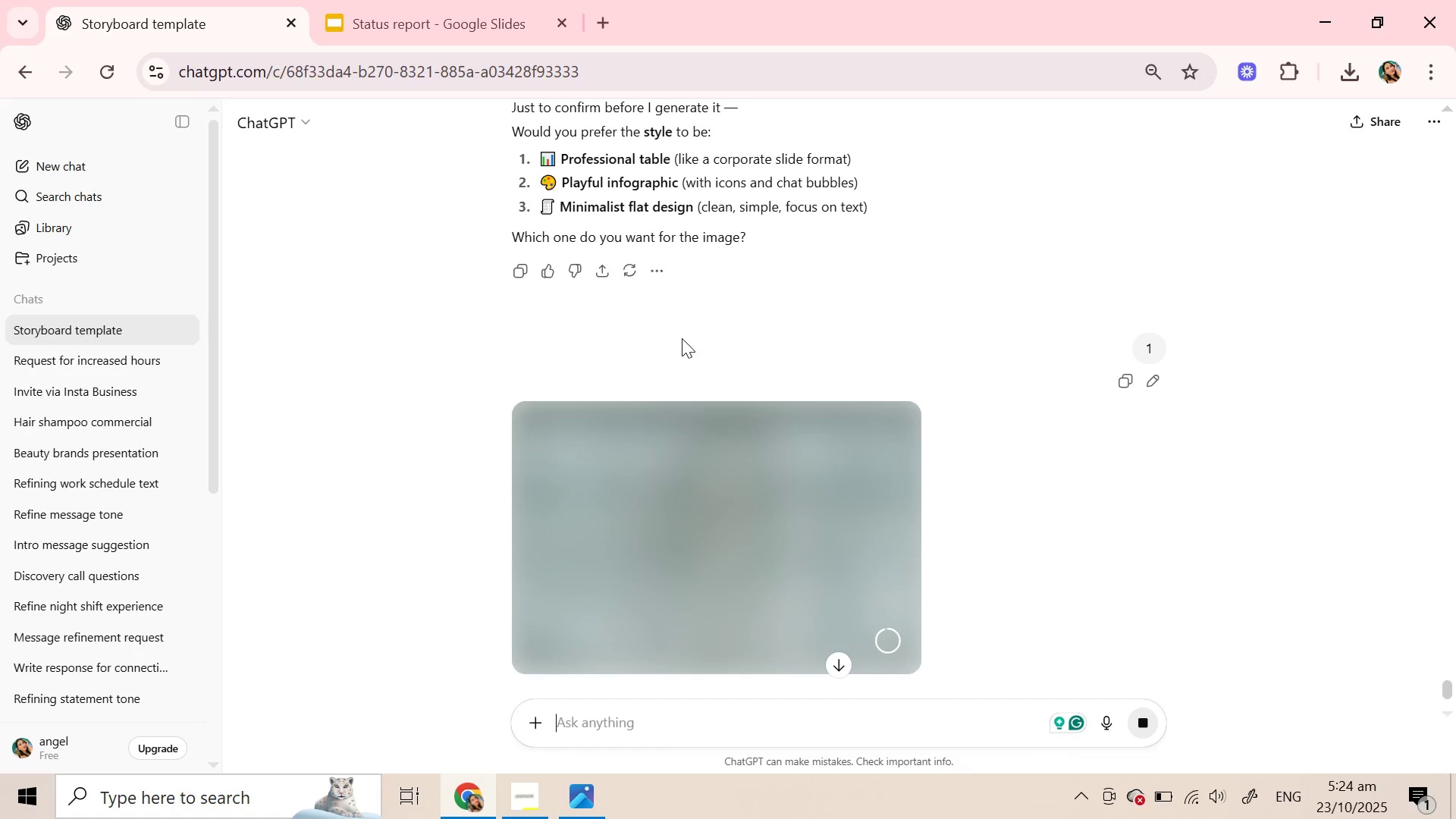 
scroll: coordinate [761, 463], scroll_direction: down, amount: 2.0
 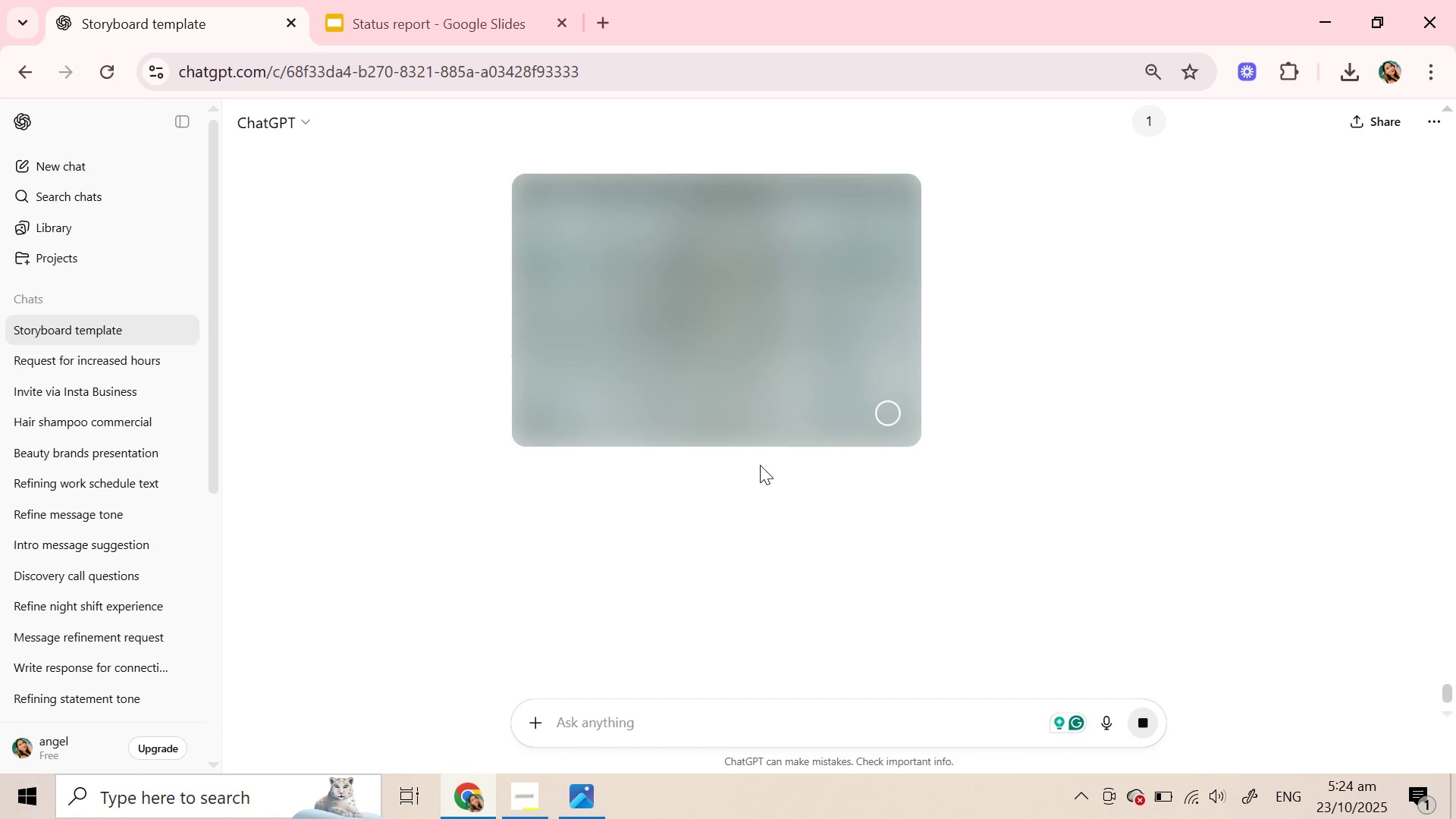 
wait(24.7)
 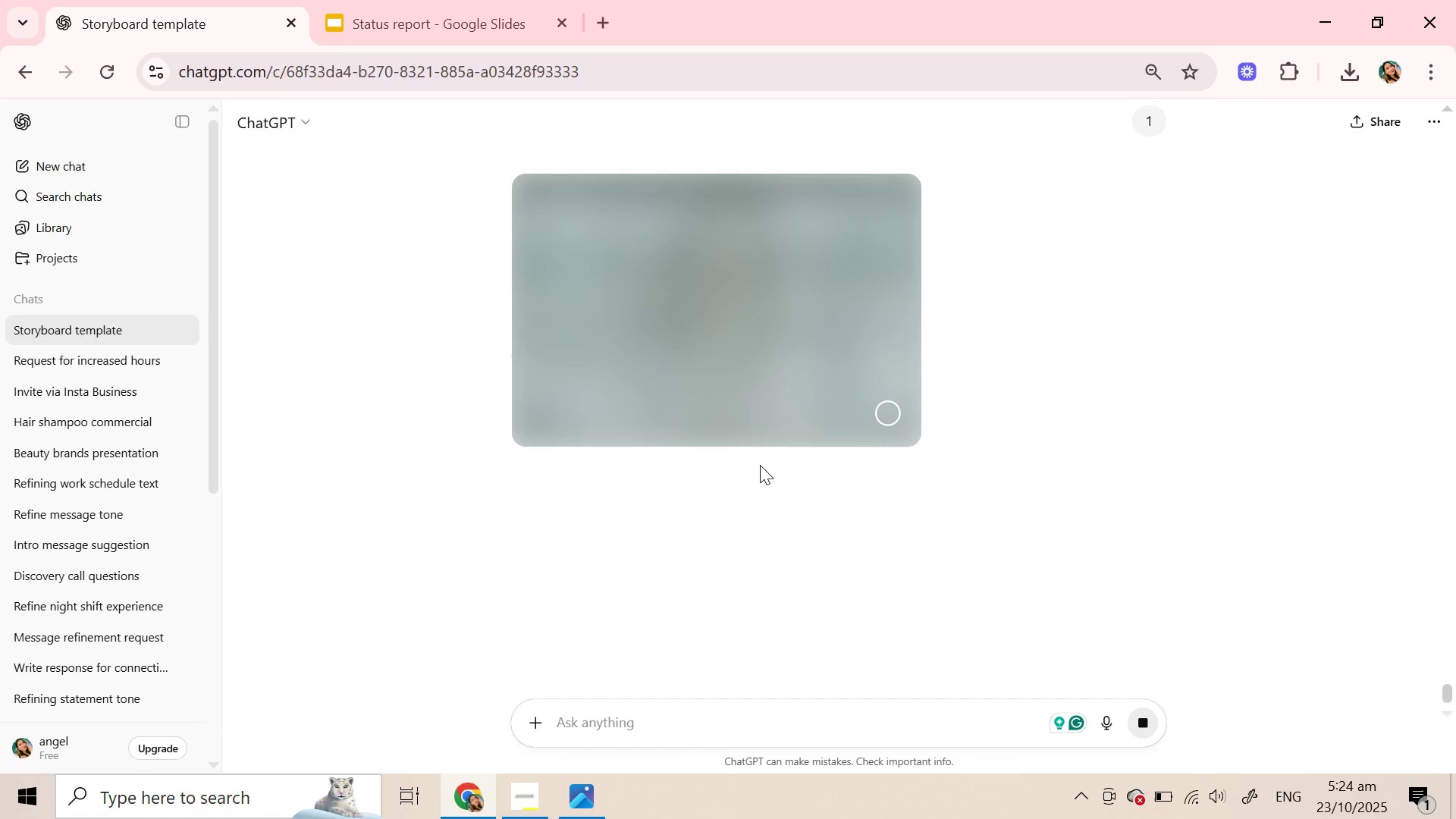 
left_click([624, 297])
 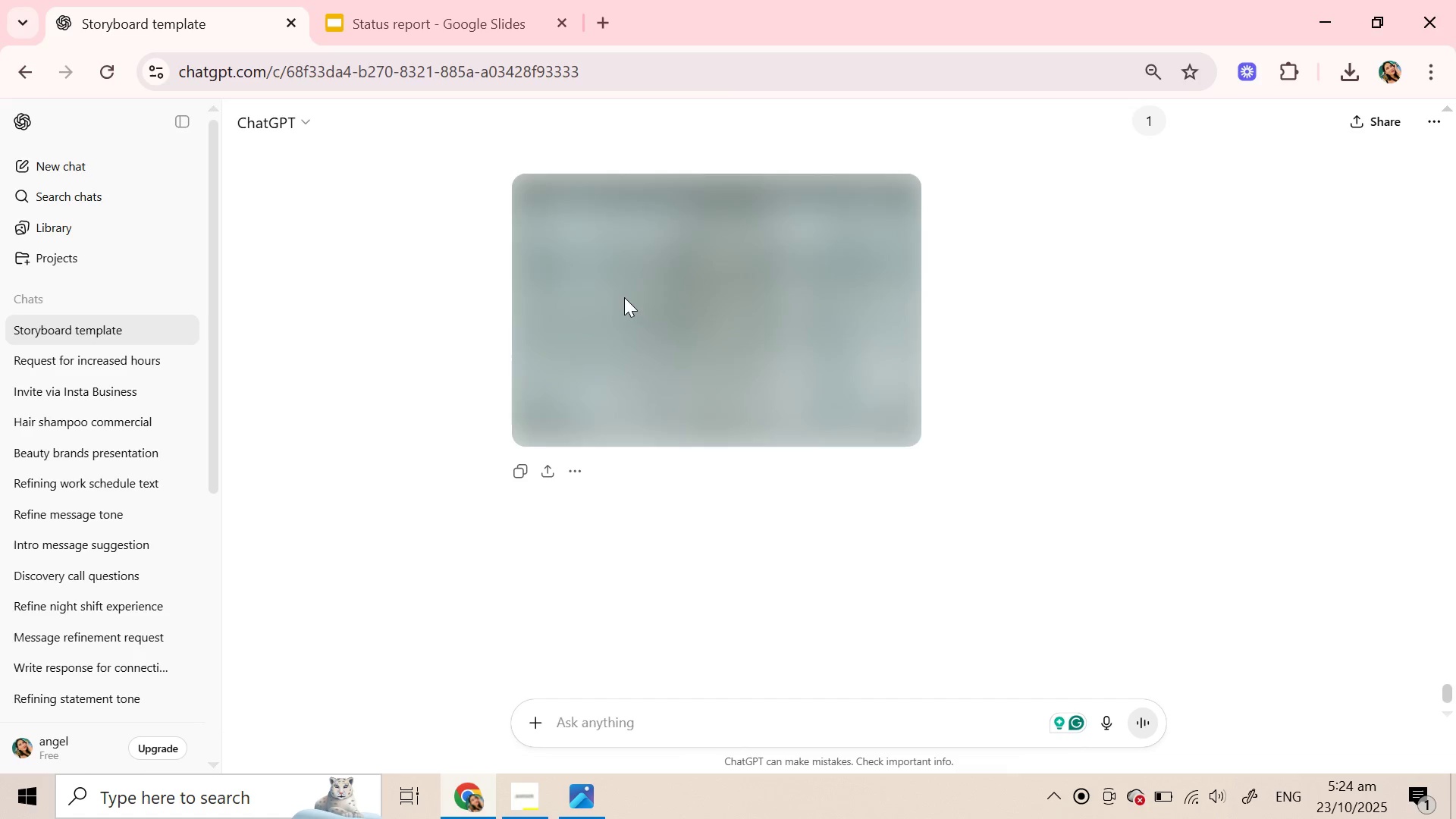 
wait(9.4)
 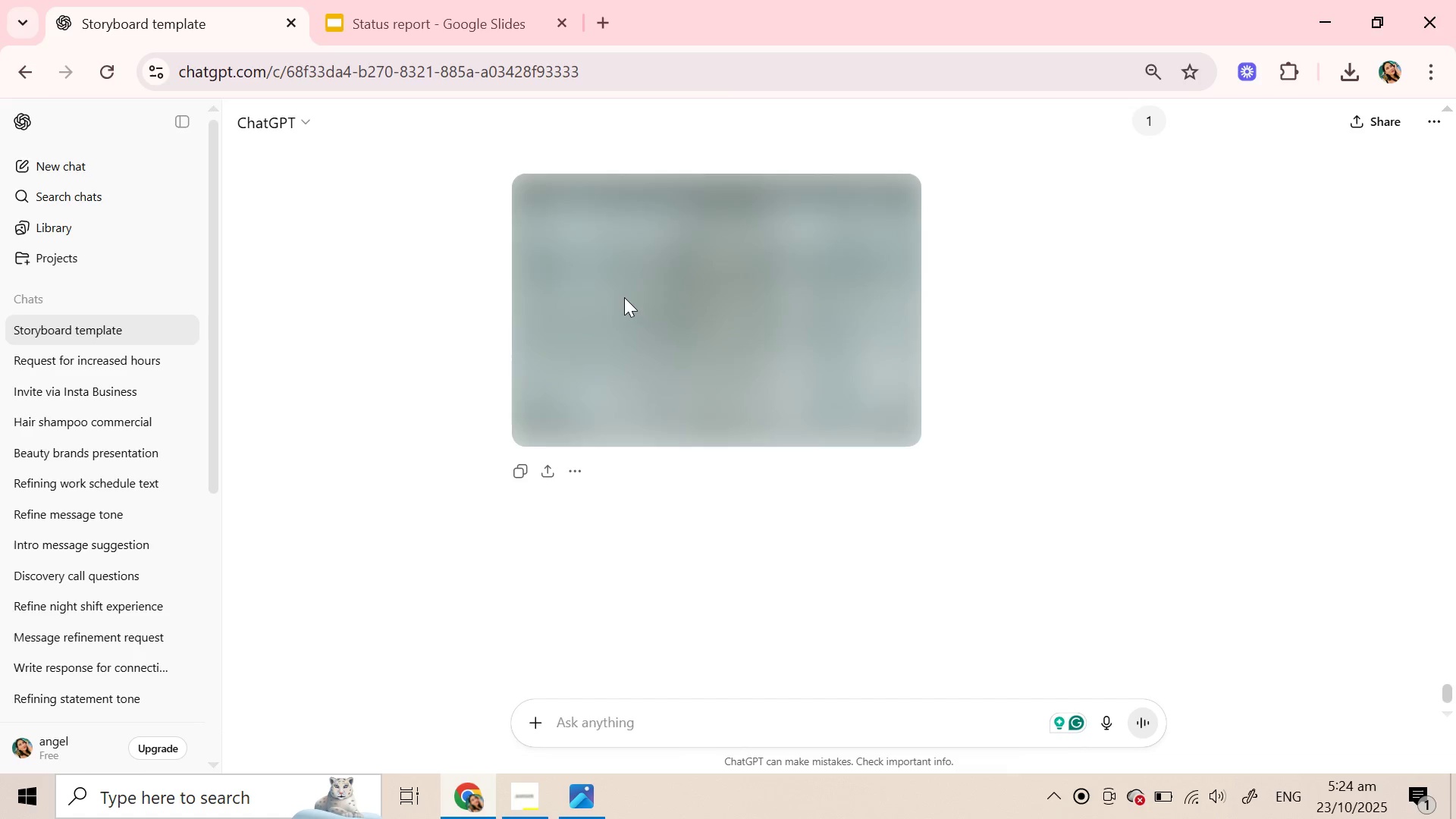 
left_click([598, 428])
 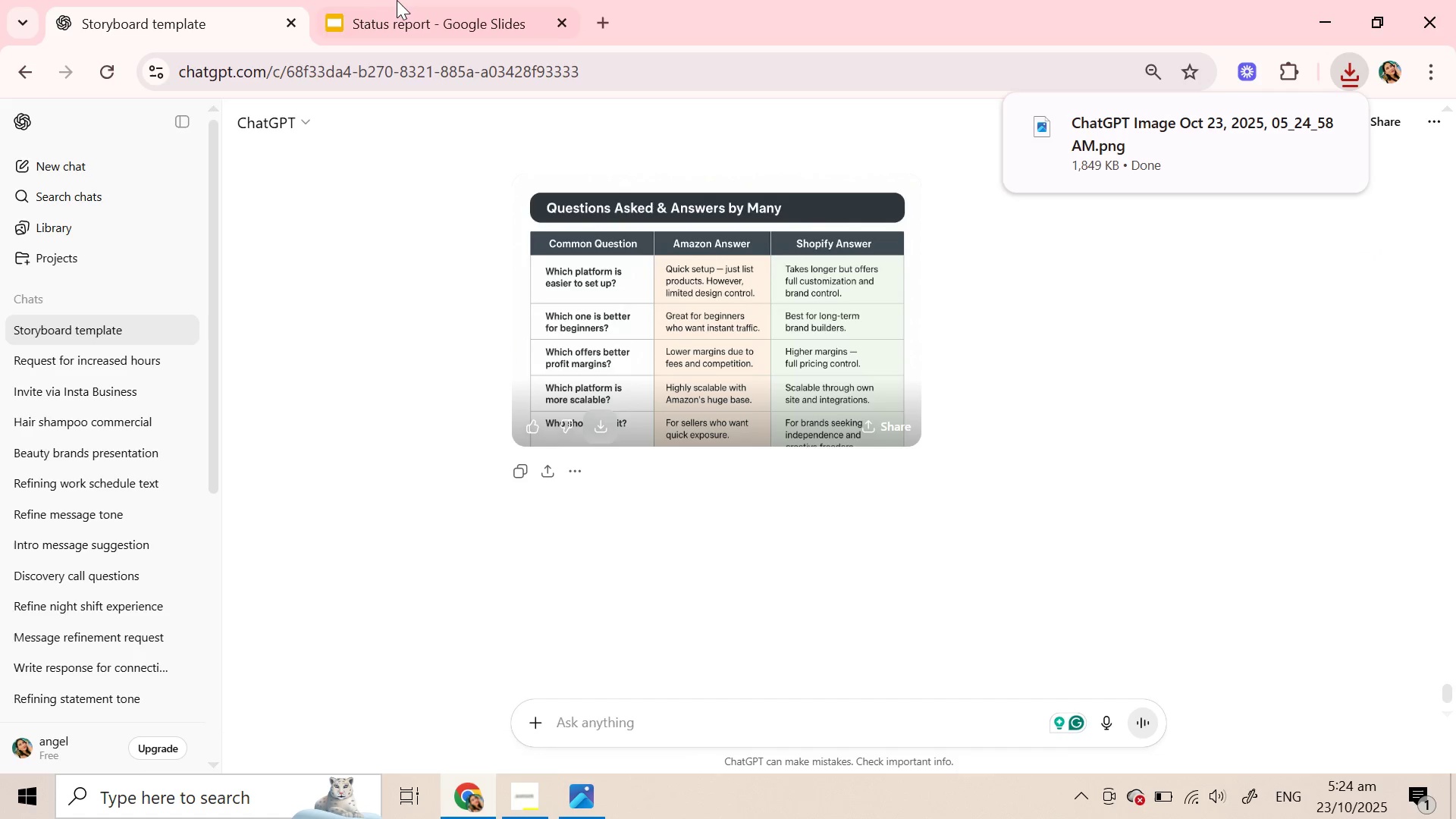 
left_click([398, 2])
 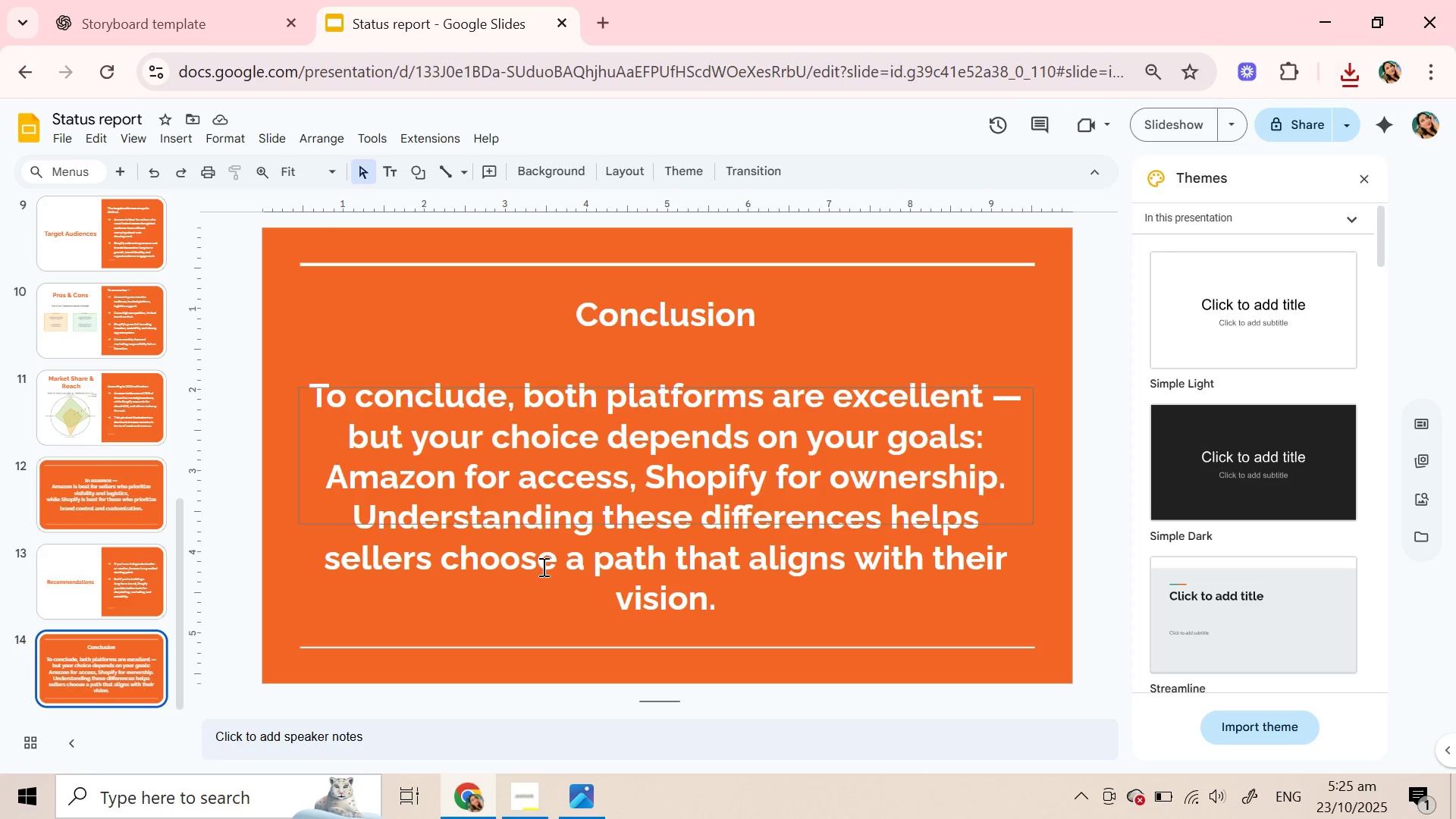 
scroll: coordinate [540, 567], scroll_direction: down, amount: 5.0
 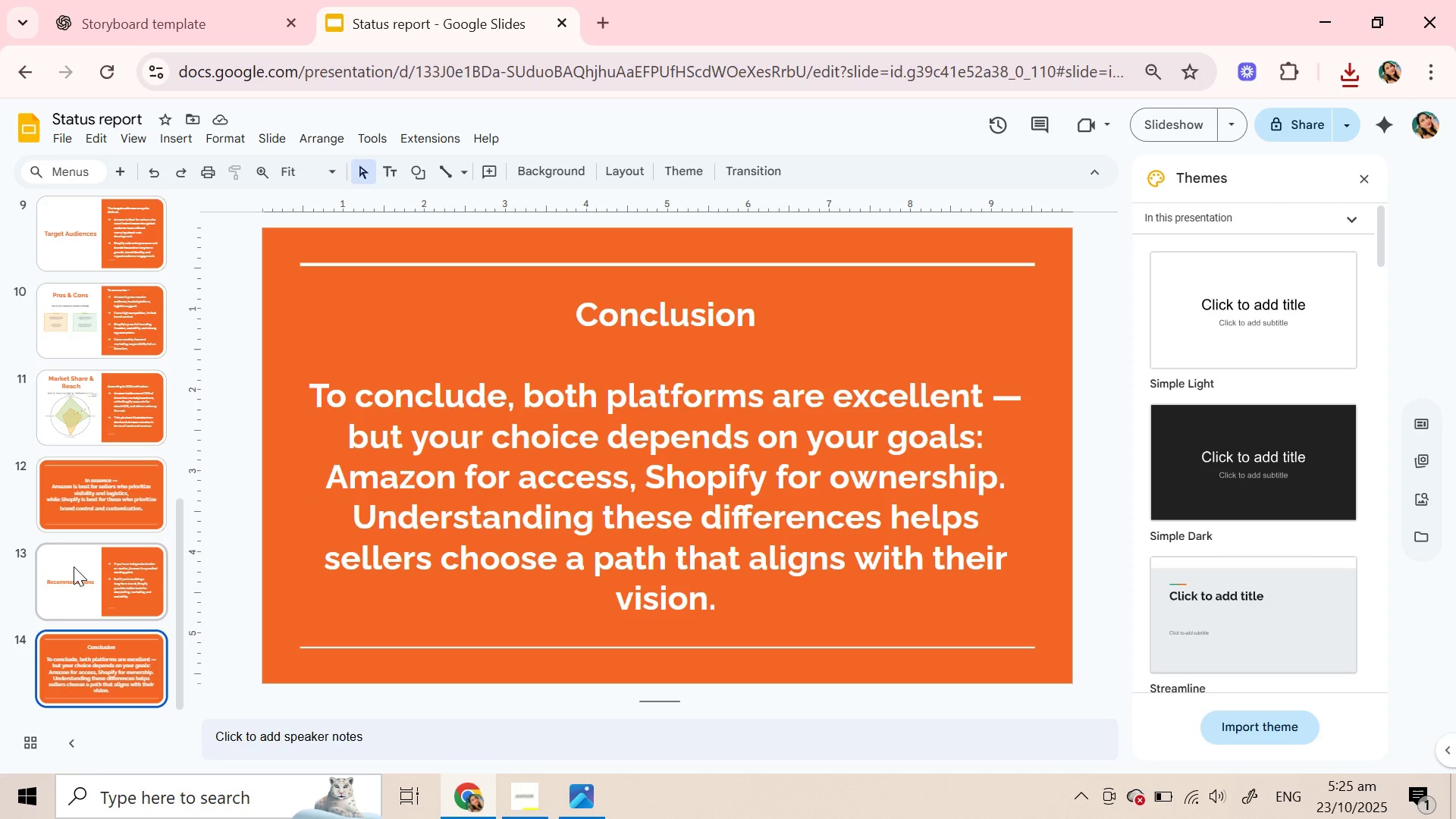 
wait(5.92)
 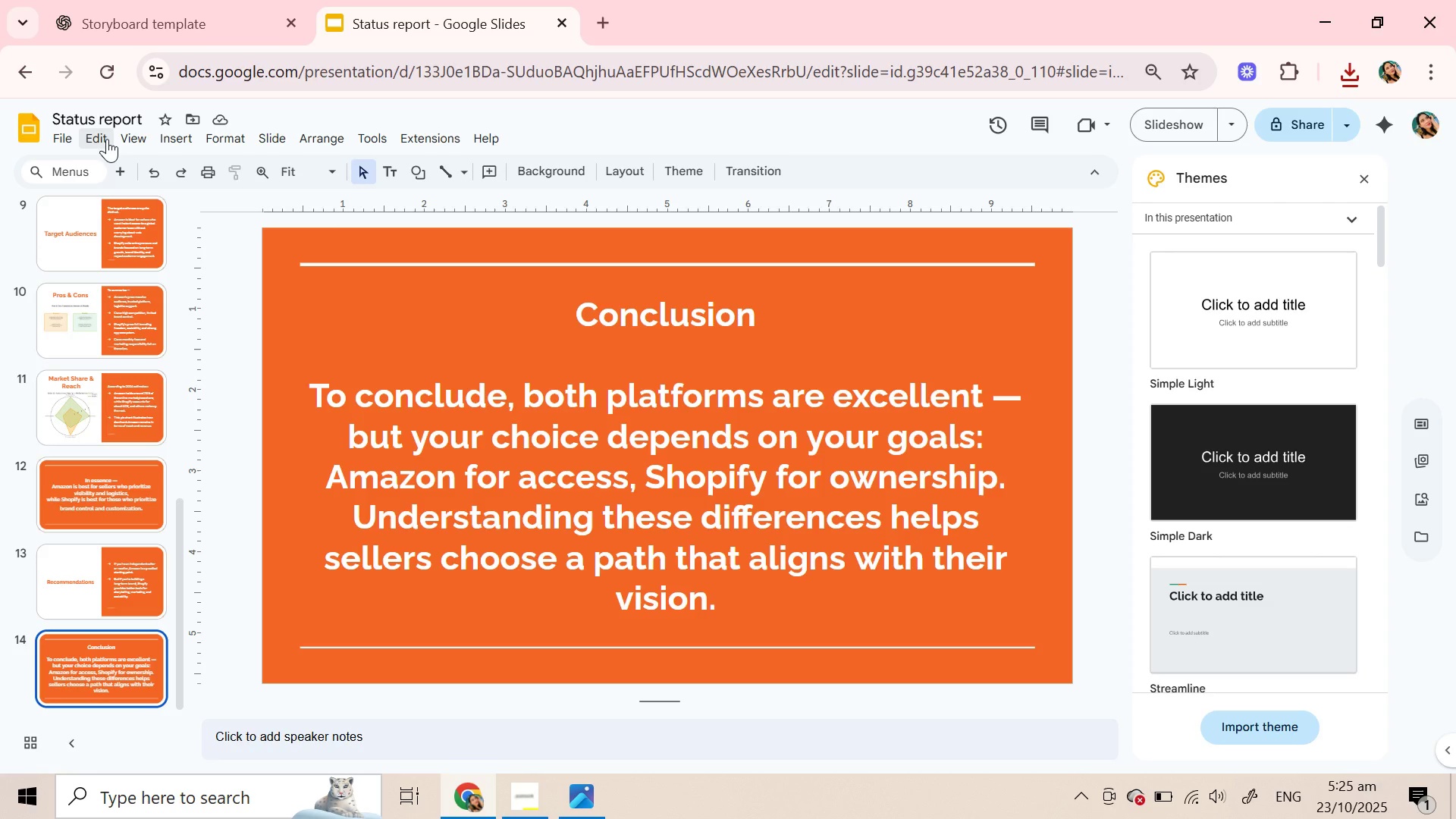 
left_click([74, 566])
 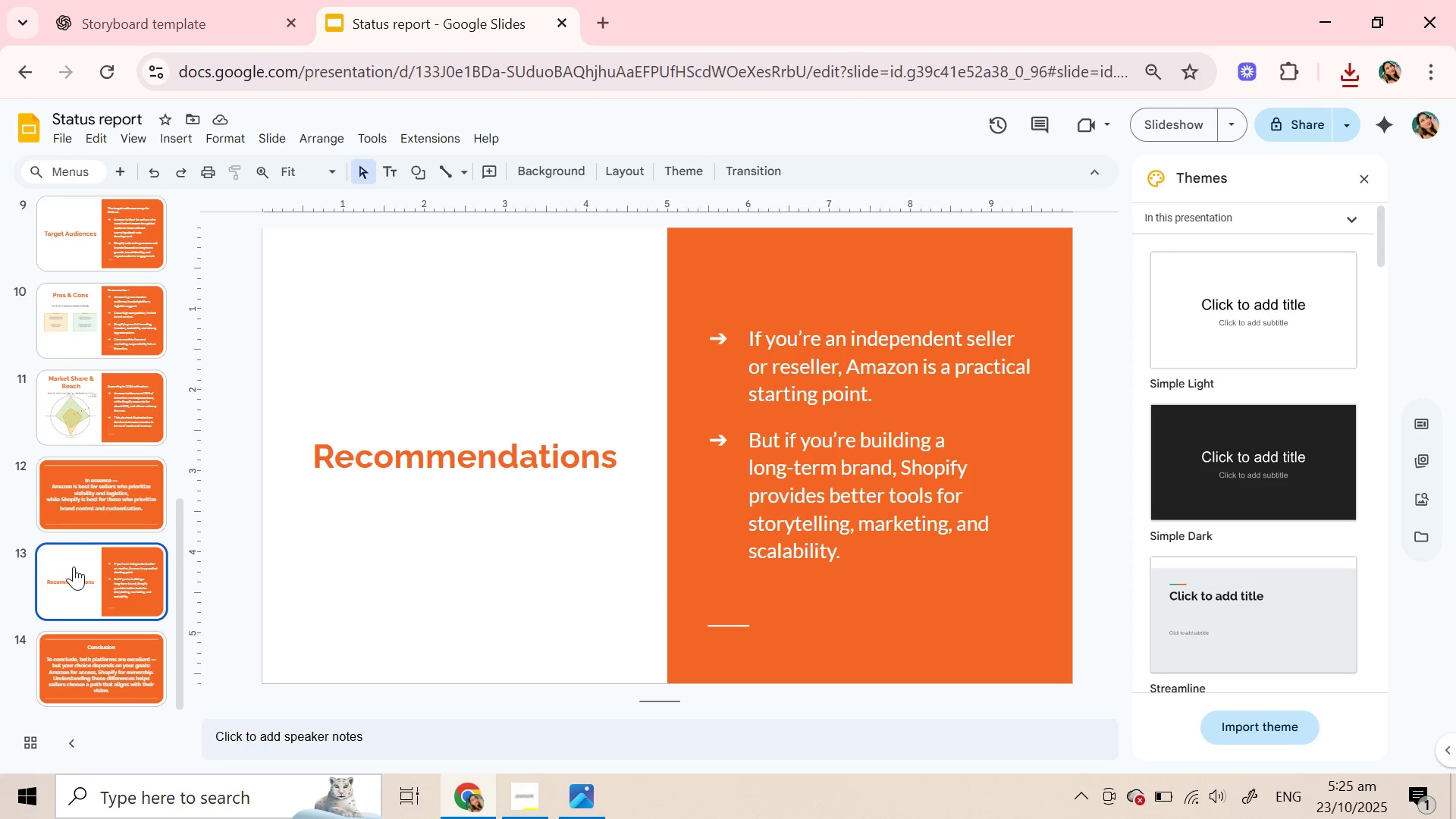 
right_click([74, 566])
 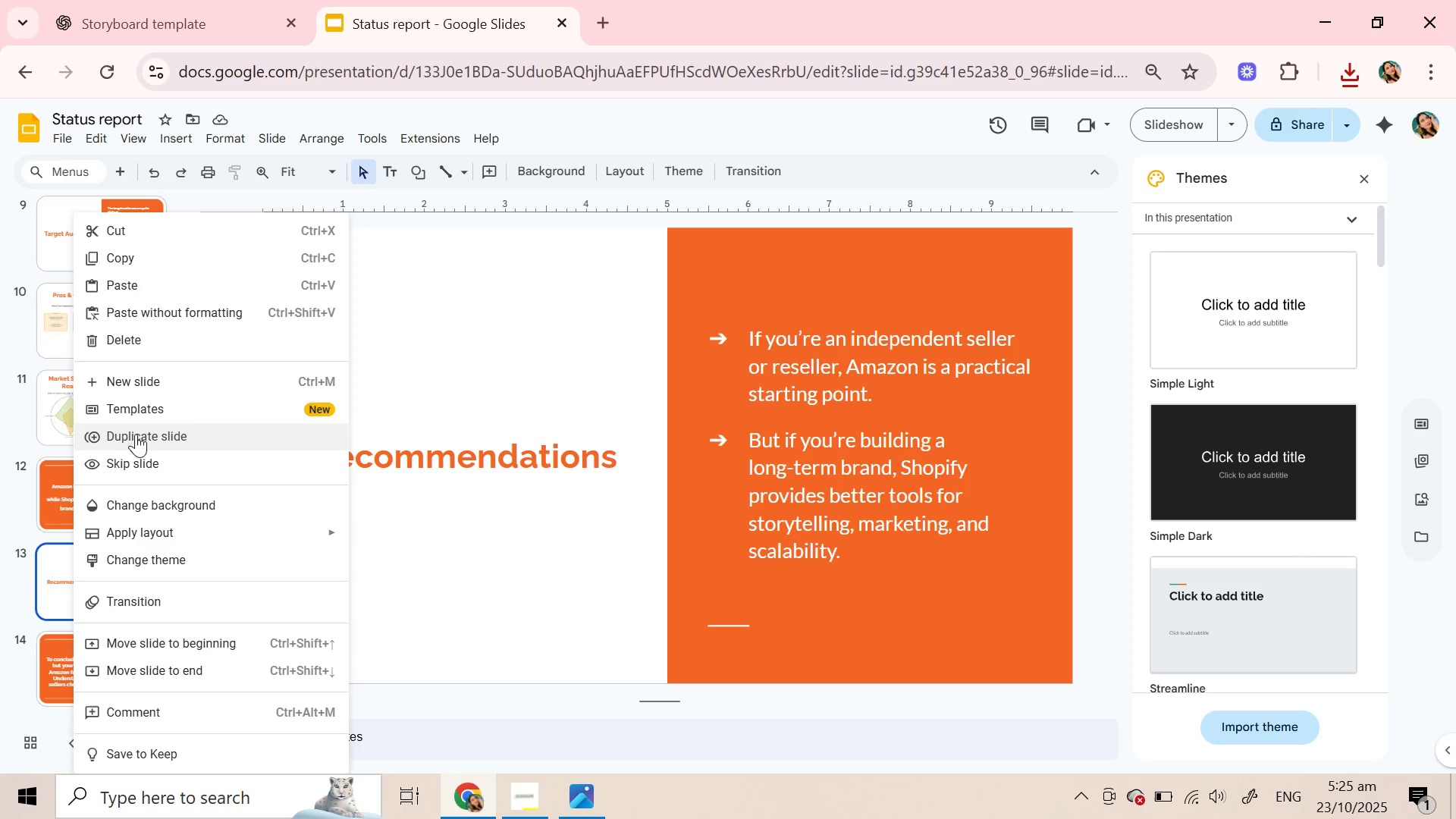 
left_click([138, 429])
 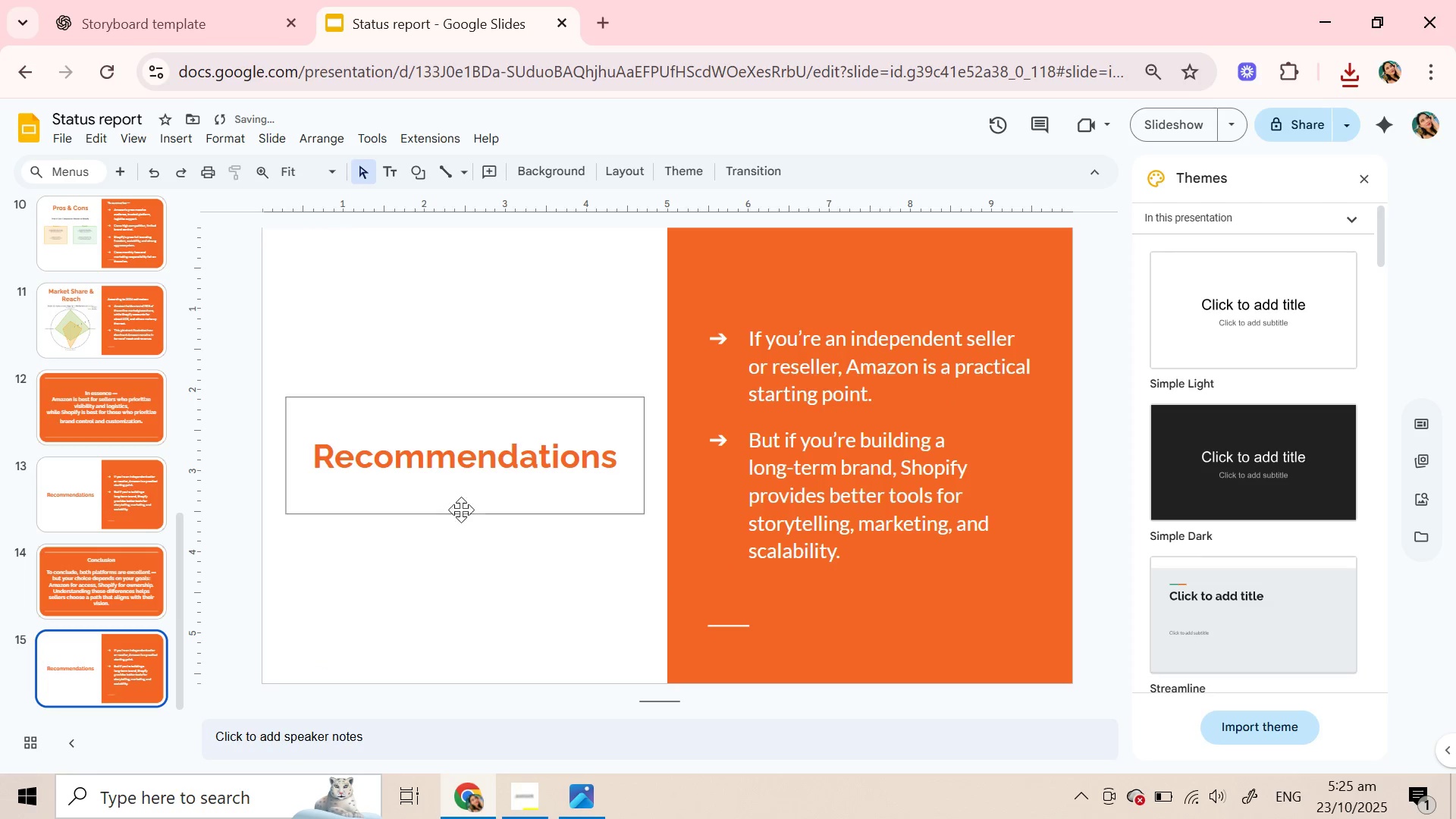 
double_click([432, 458])
 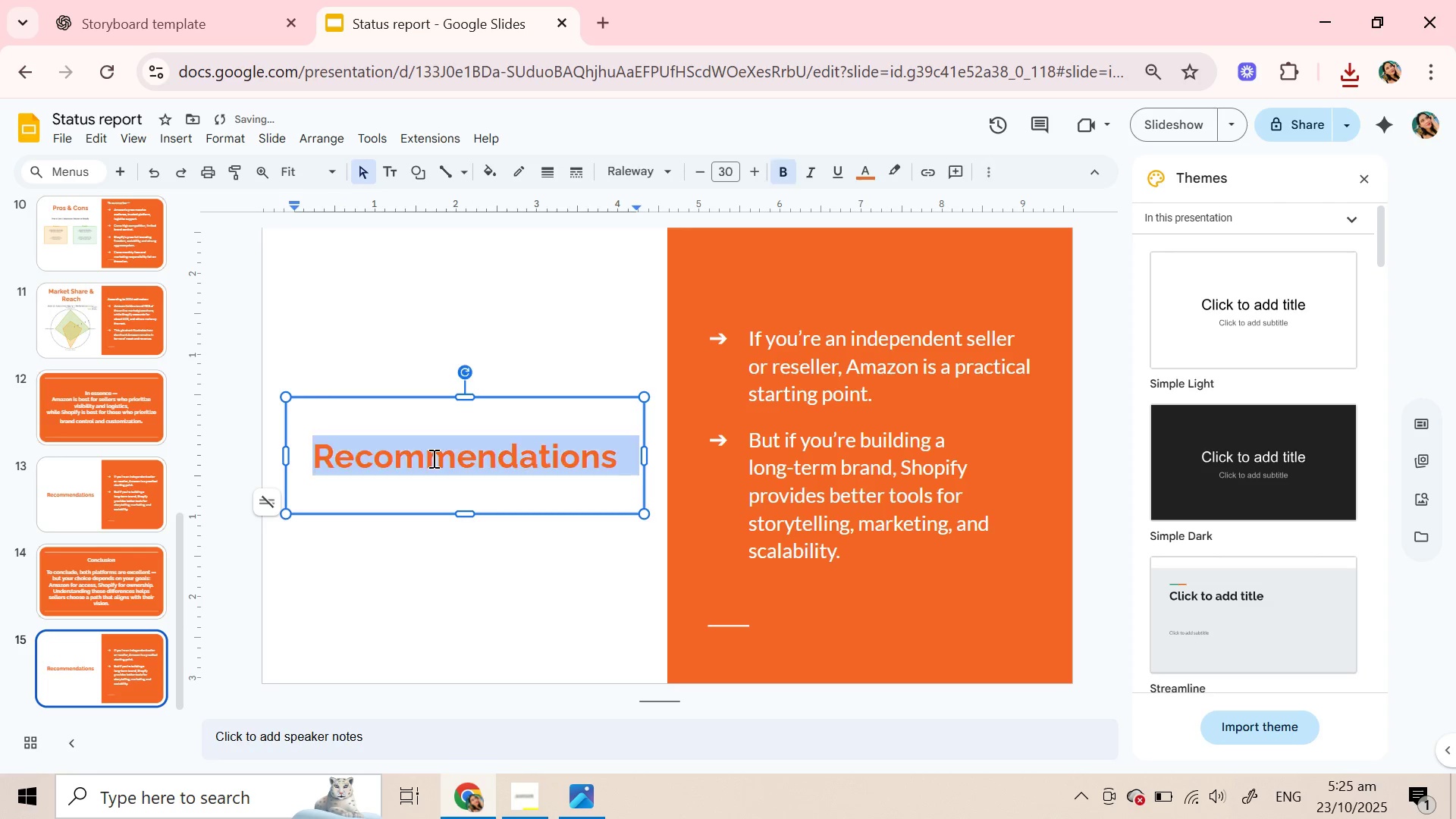 
triple_click([432, 458])
 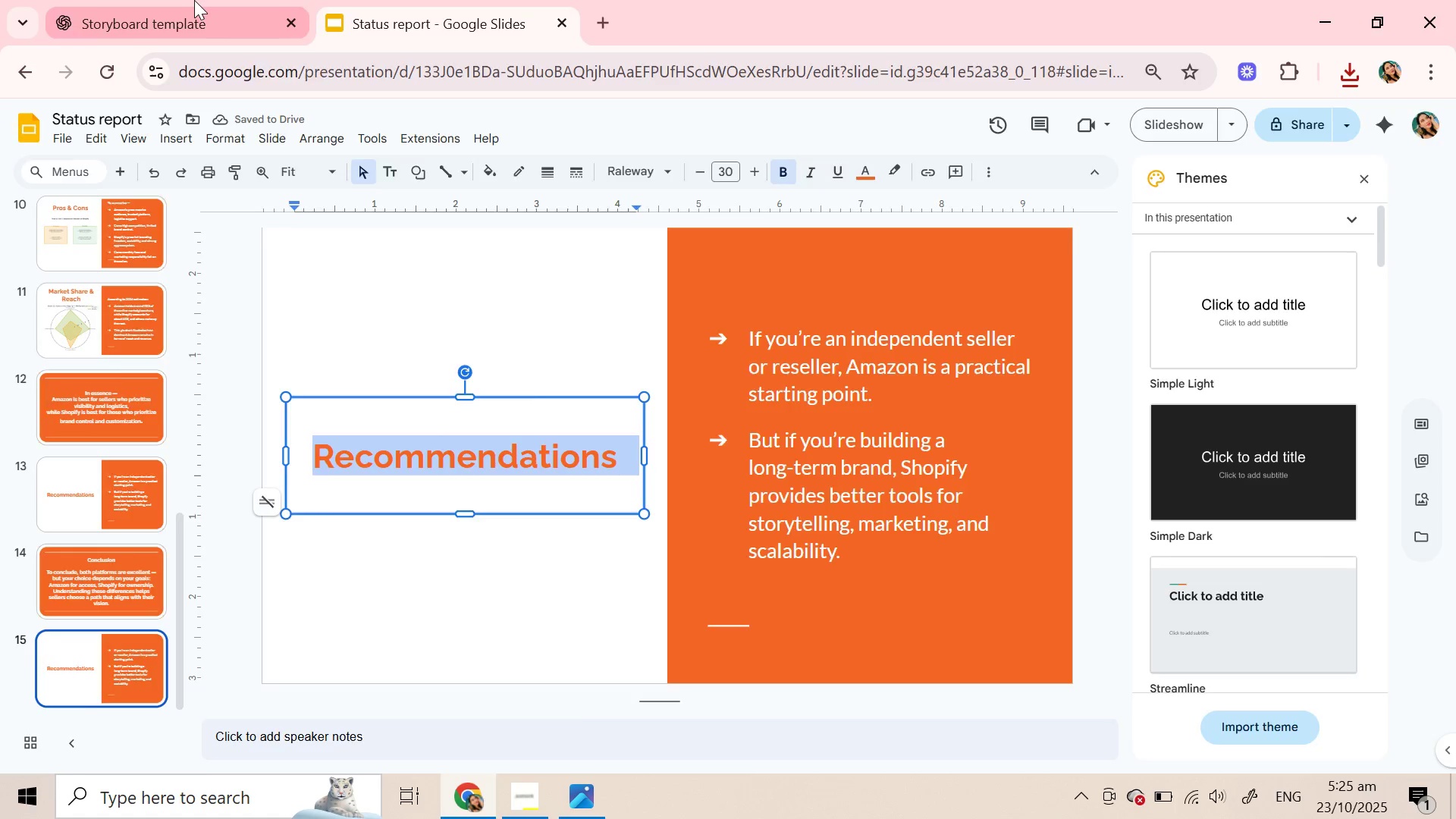 
left_click([194, 0])
 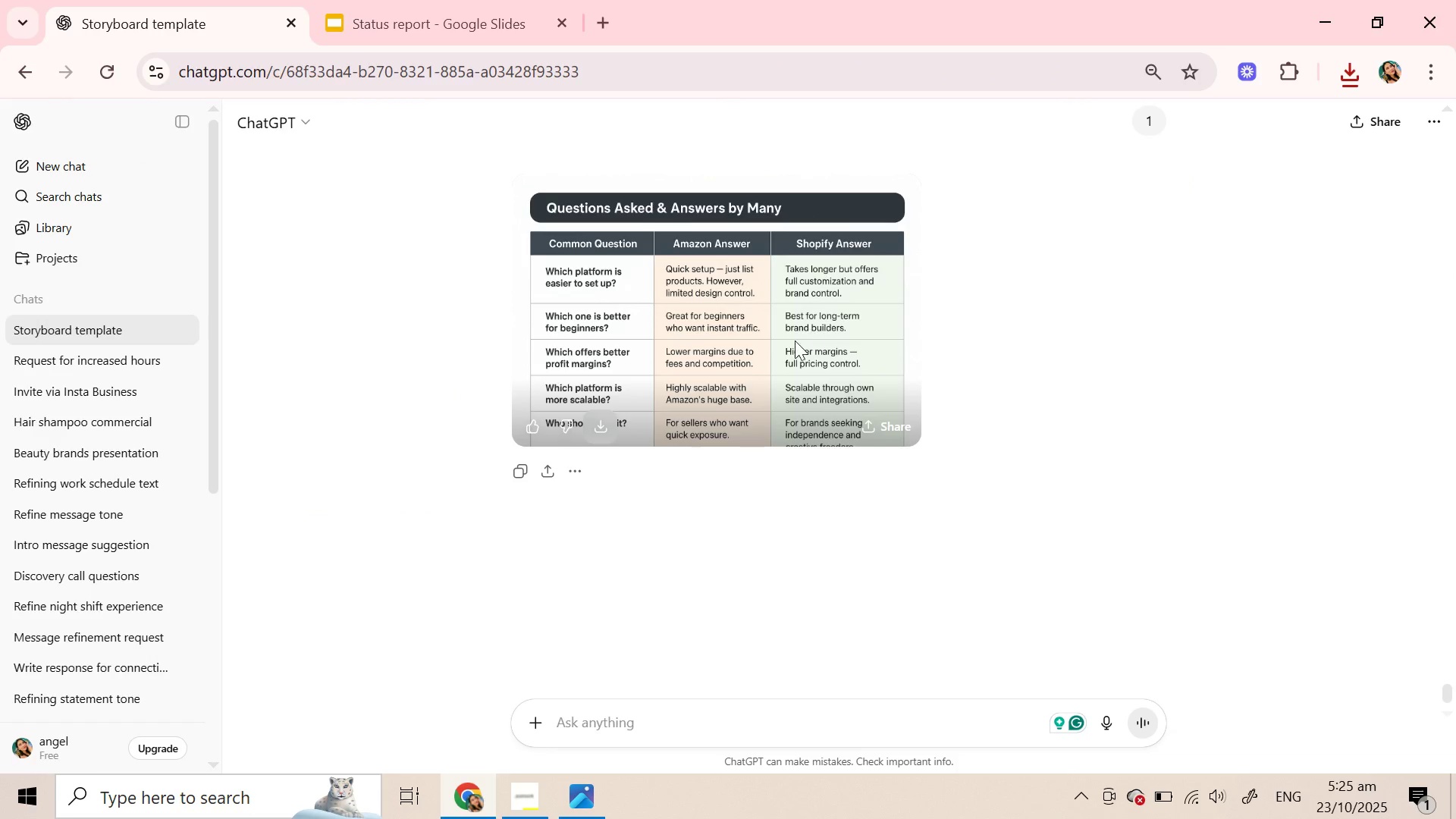 
scroll: coordinate [765, 401], scroll_direction: up, amount: 8.0
 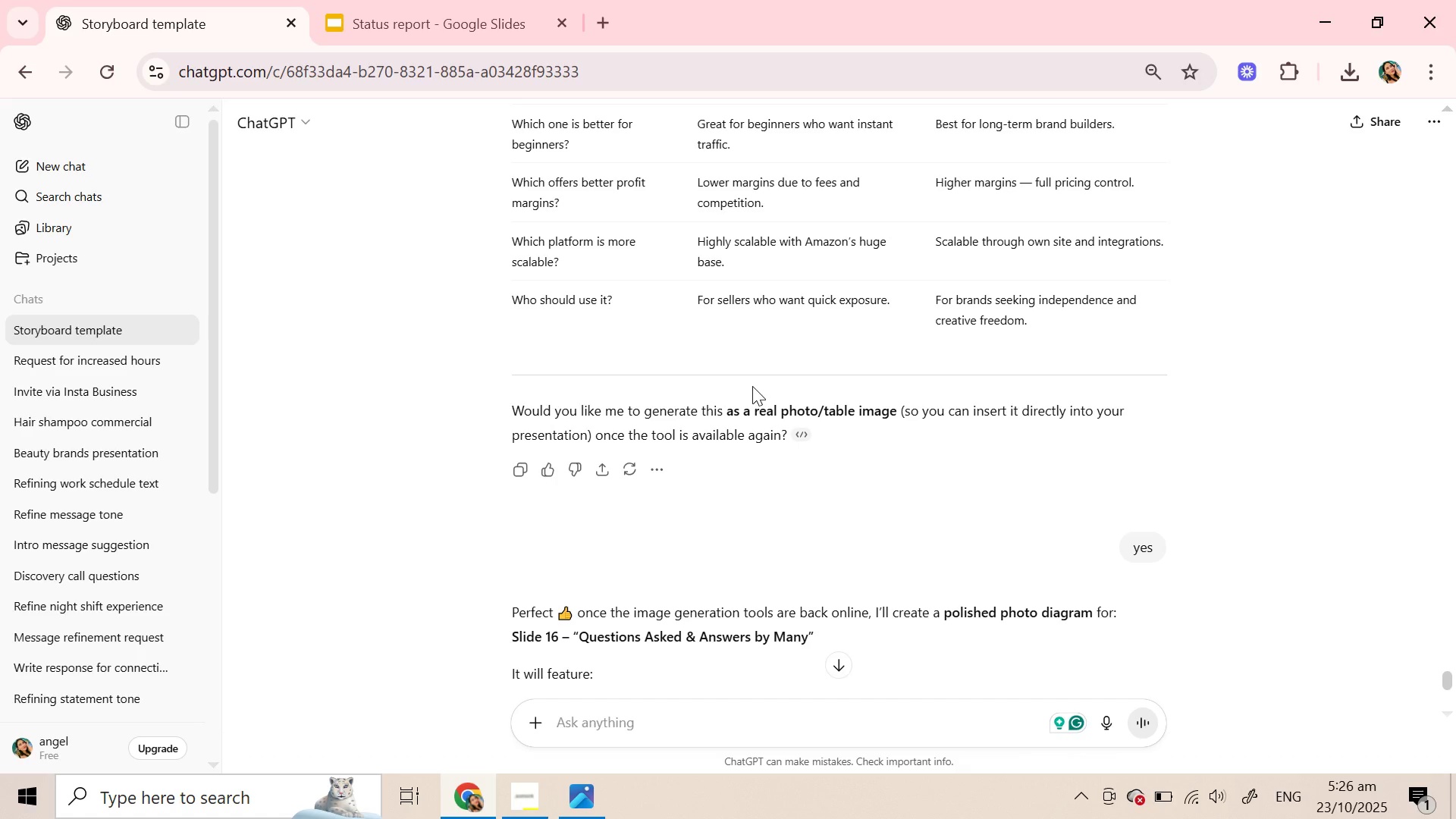 
wait(101.19)
 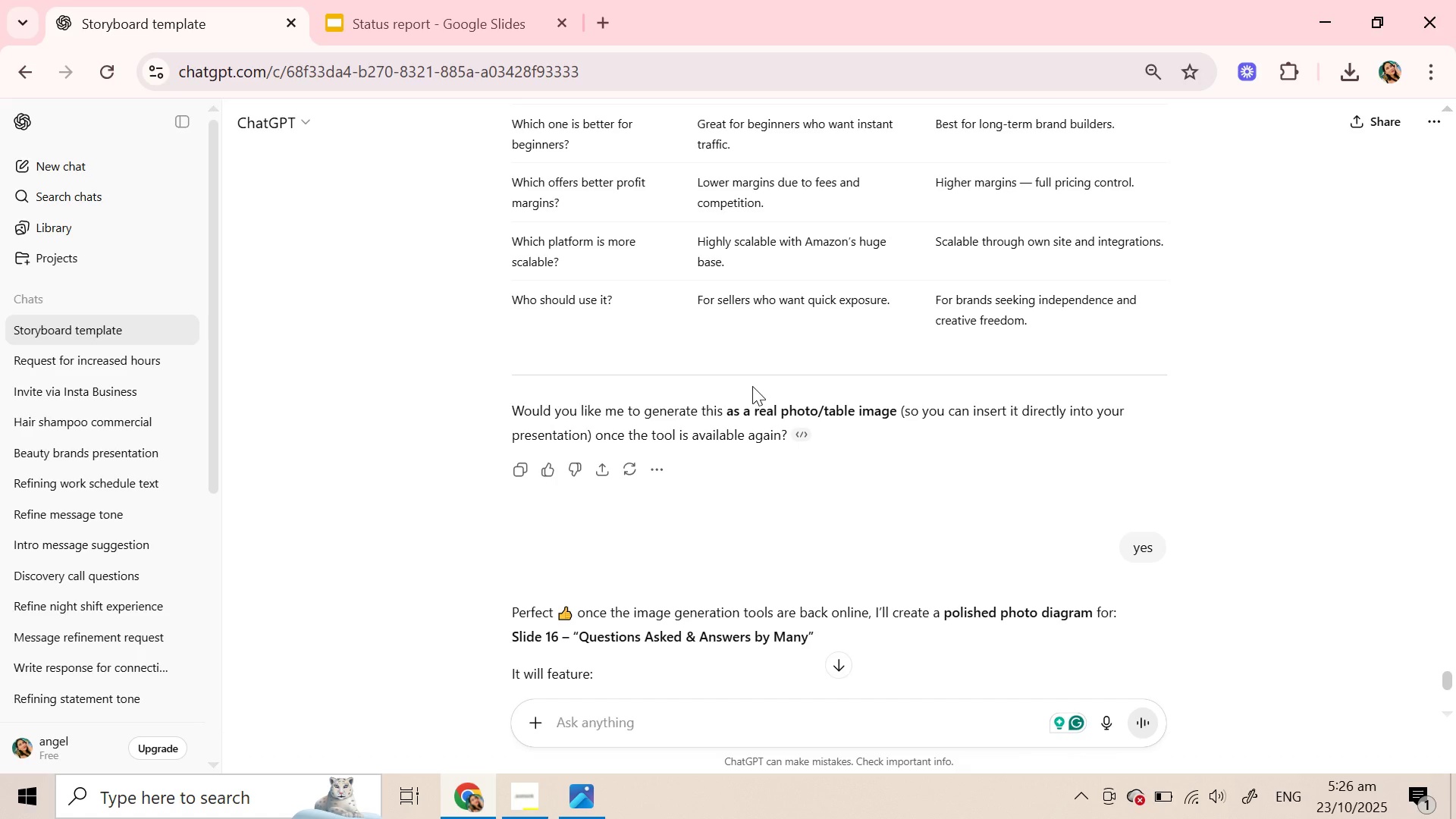 
scroll: coordinate [760, 429], scroll_direction: down, amount: 12.0
 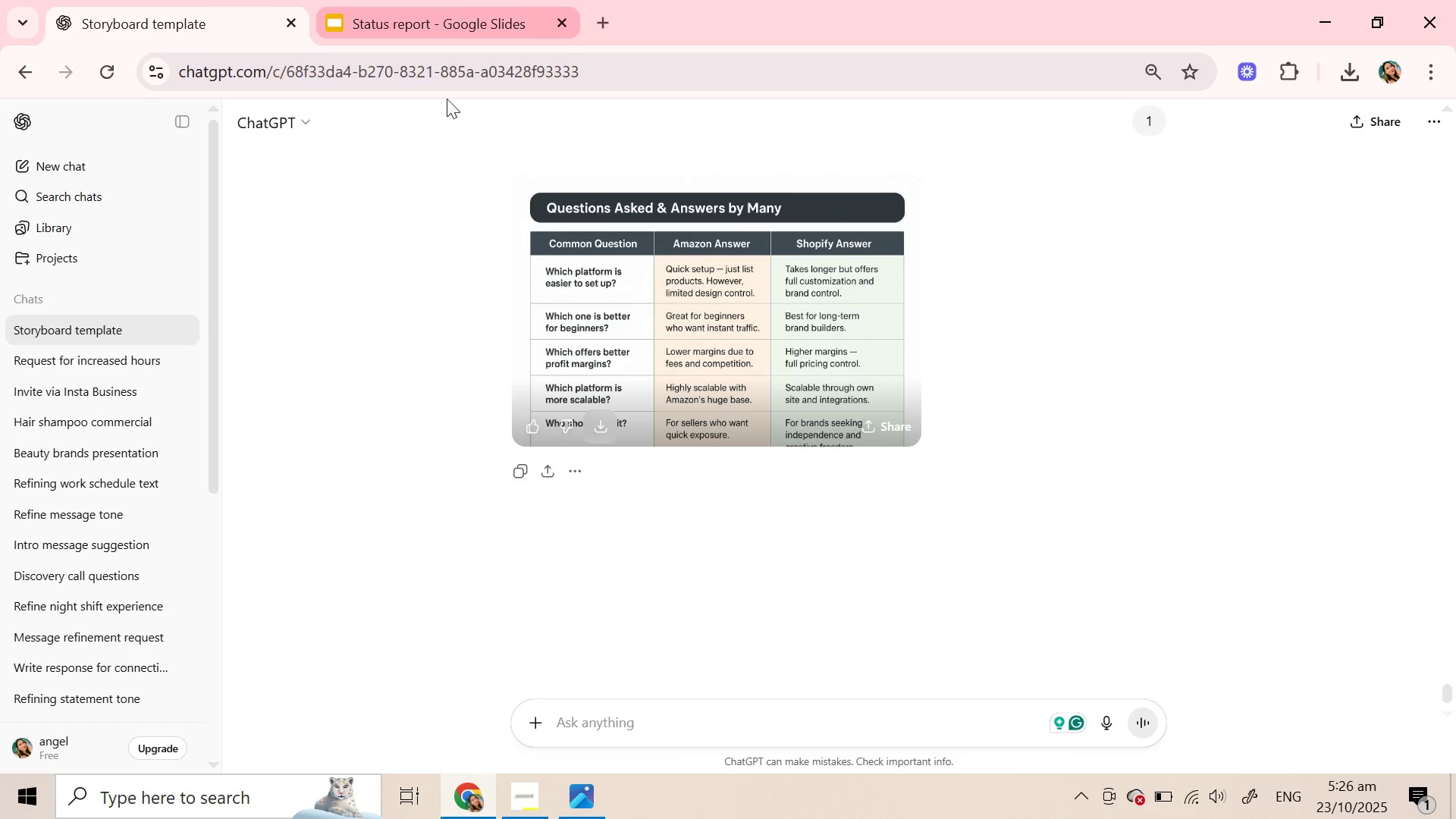 
scroll: coordinate [530, 479], scroll_direction: up, amount: 42.0
 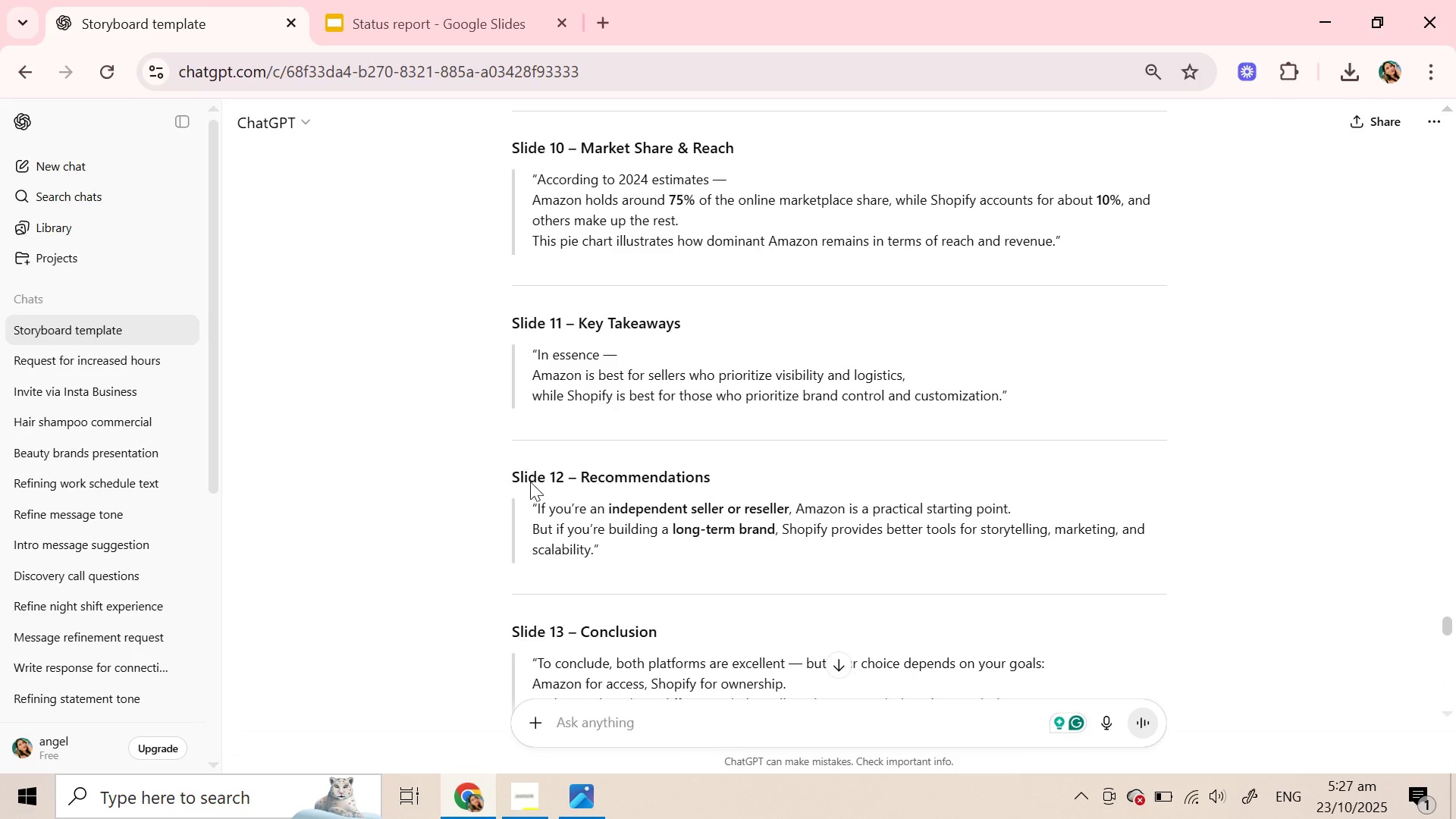 
scroll: coordinate [566, 569], scroll_direction: down, amount: 4.0
 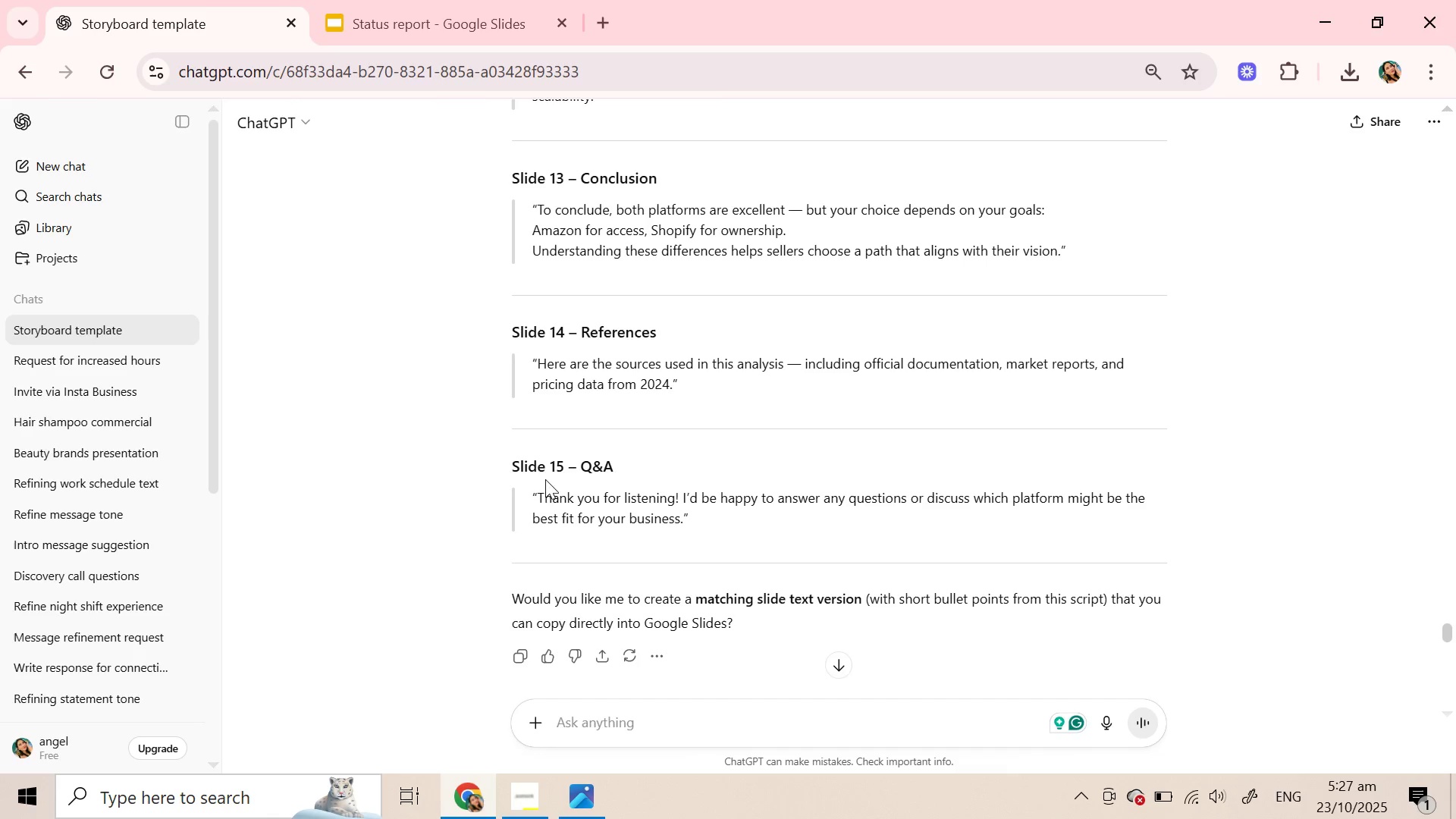 
mouse_move([671, 485])
 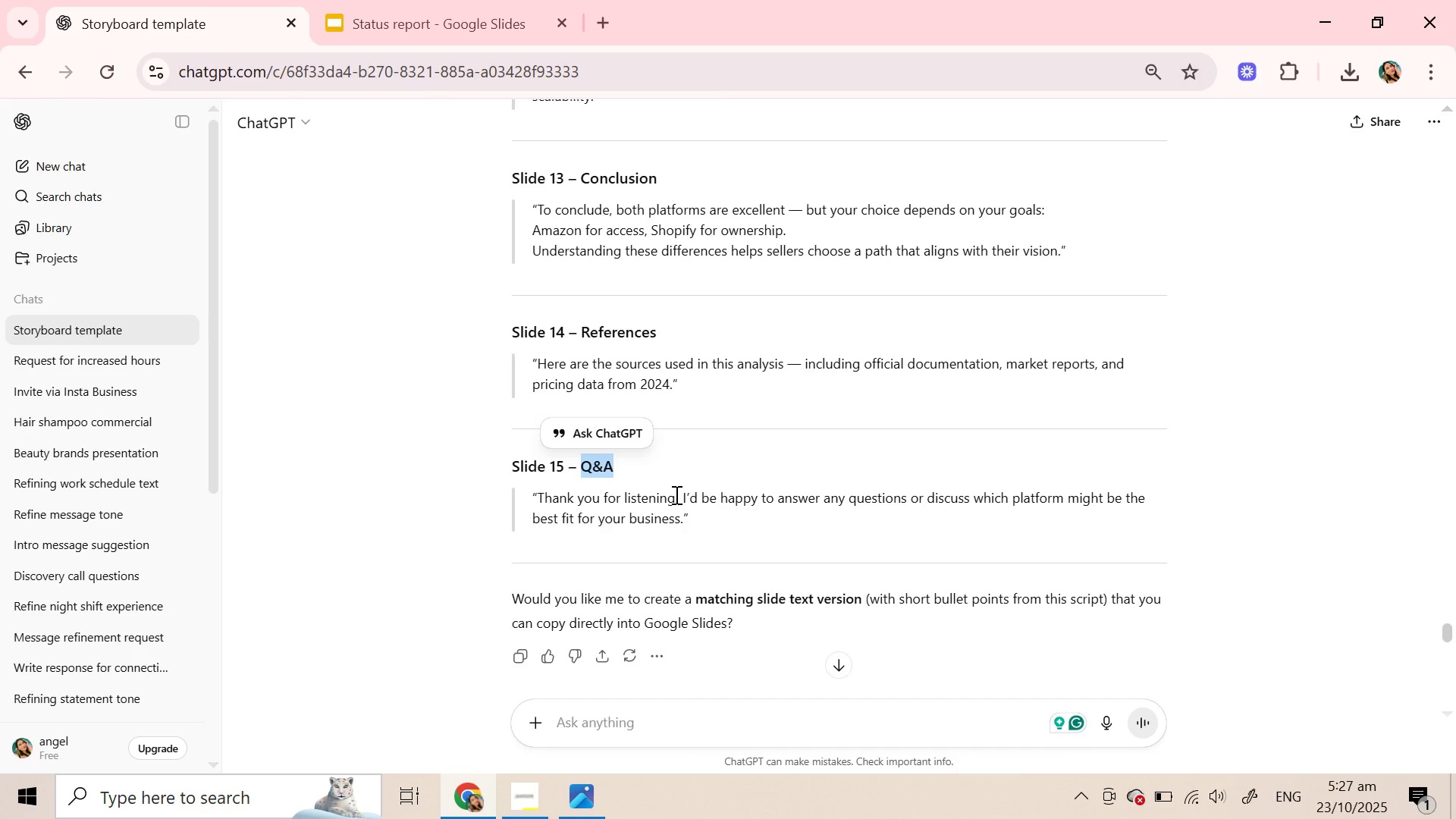 
hold_key(key=ControlLeft, duration=0.37)
 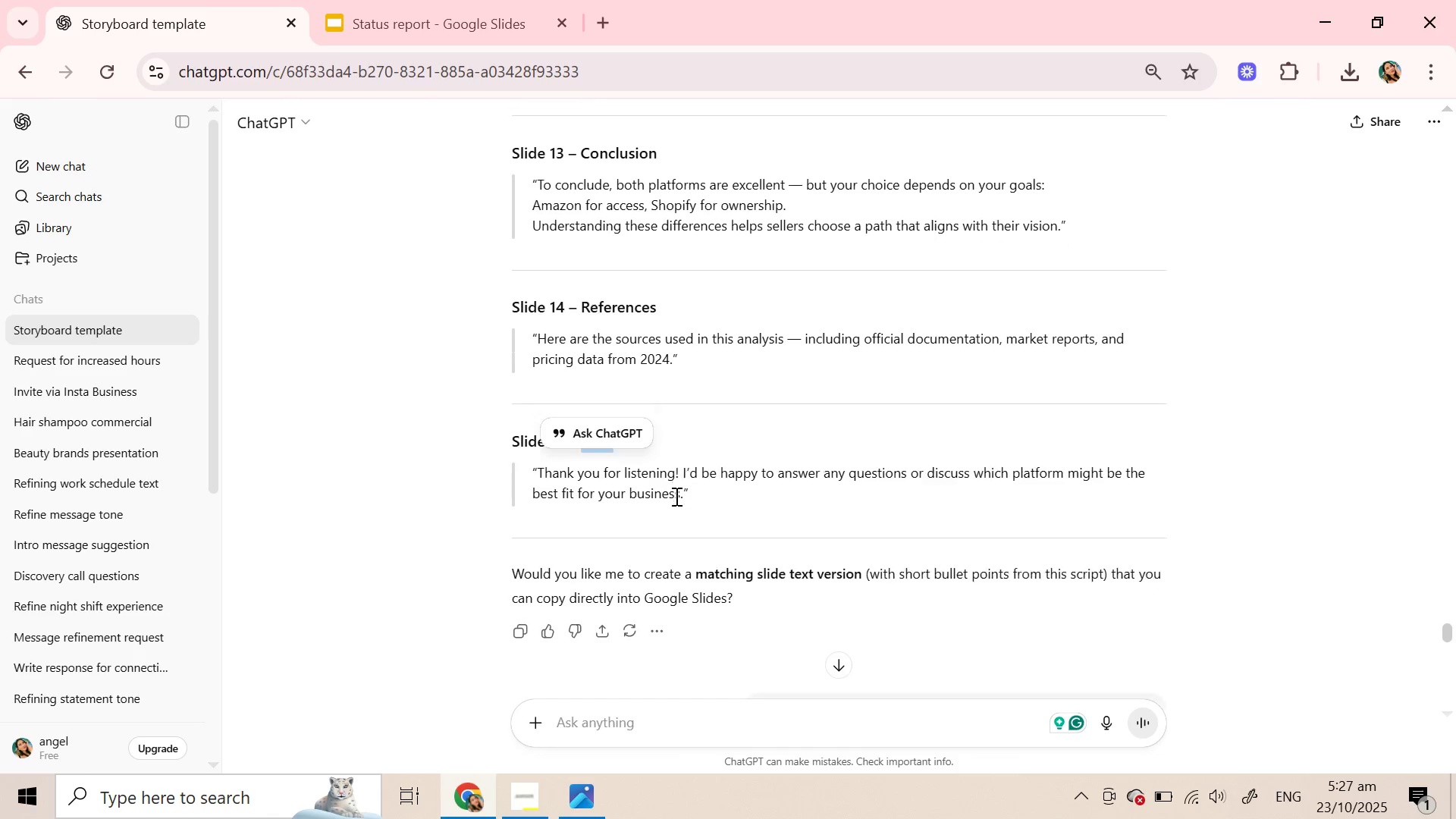 
scroll: coordinate [657, 513], scroll_direction: down, amount: 41.0
 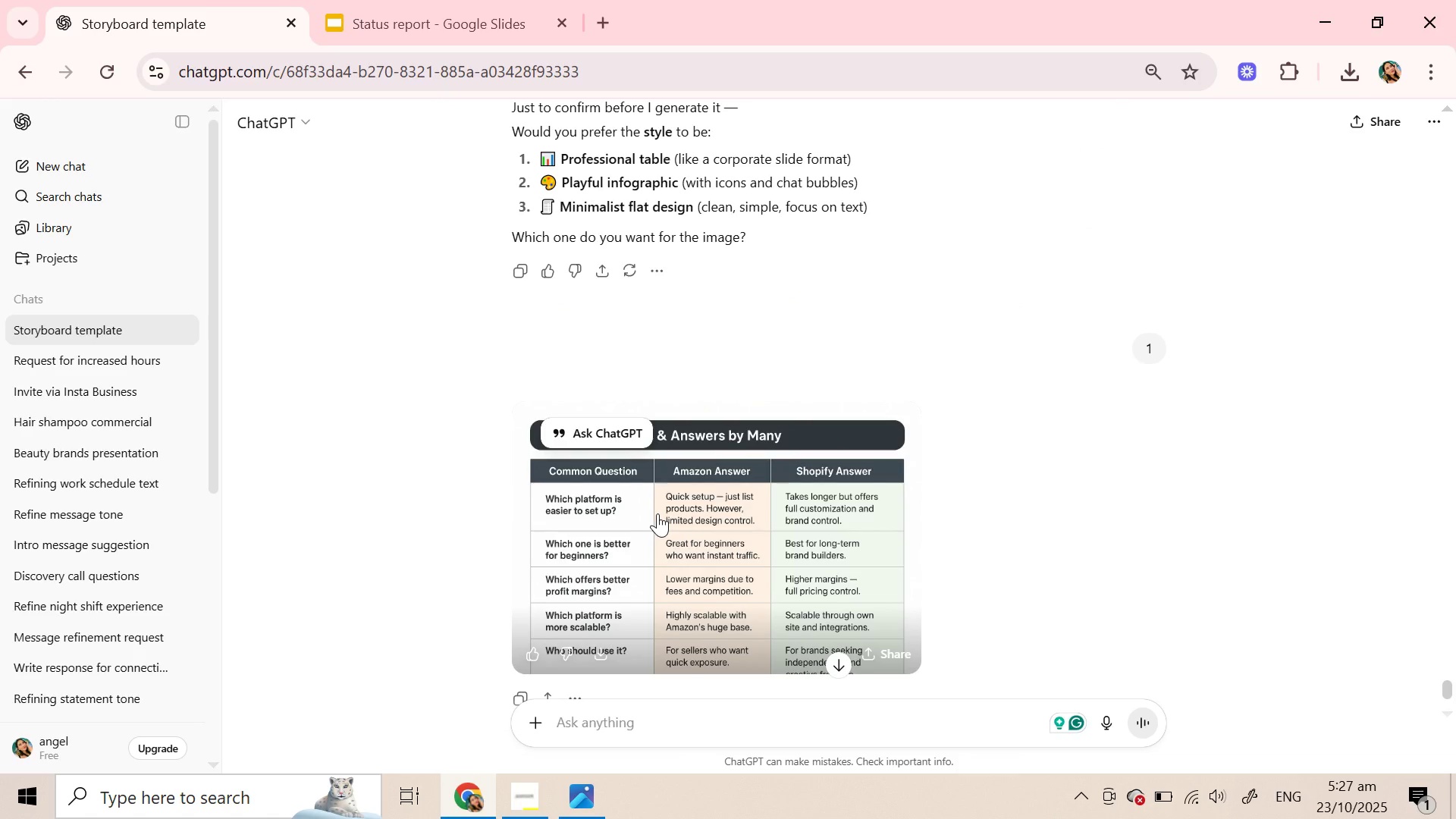 
scroll: coordinate [657, 513], scroll_direction: up, amount: 4.0
 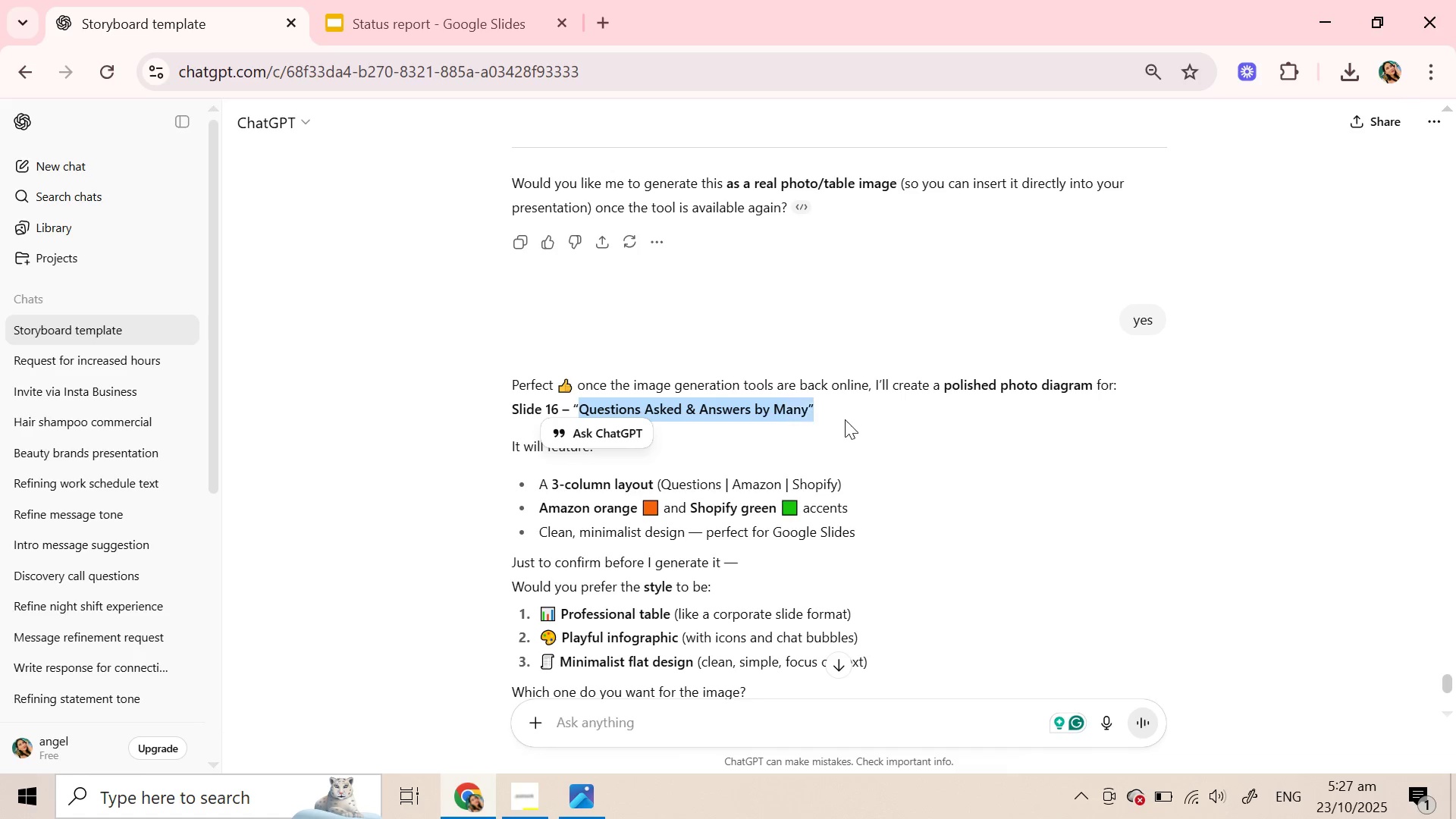 
wait(6.03)
 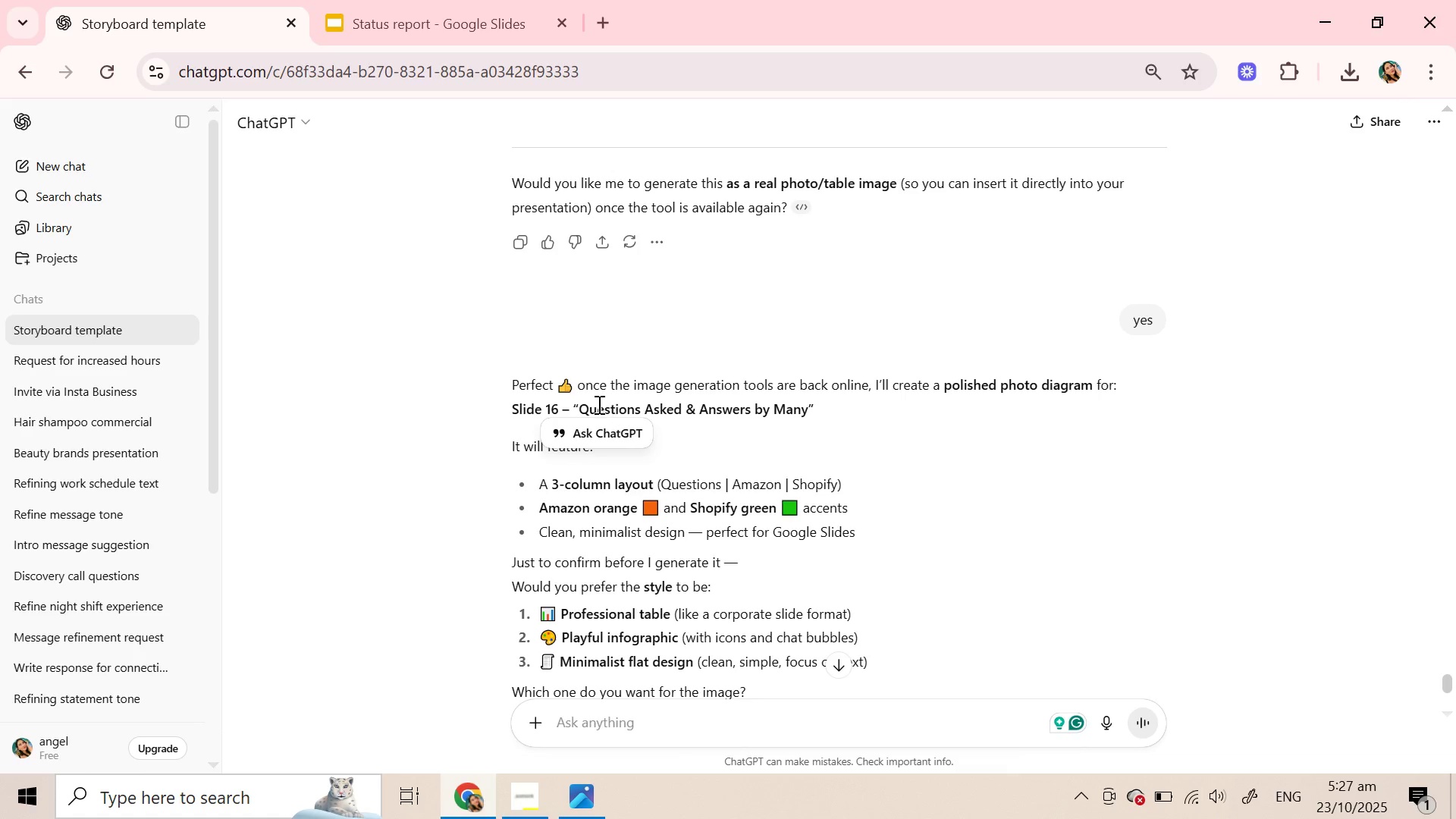 
key(Control+C)
 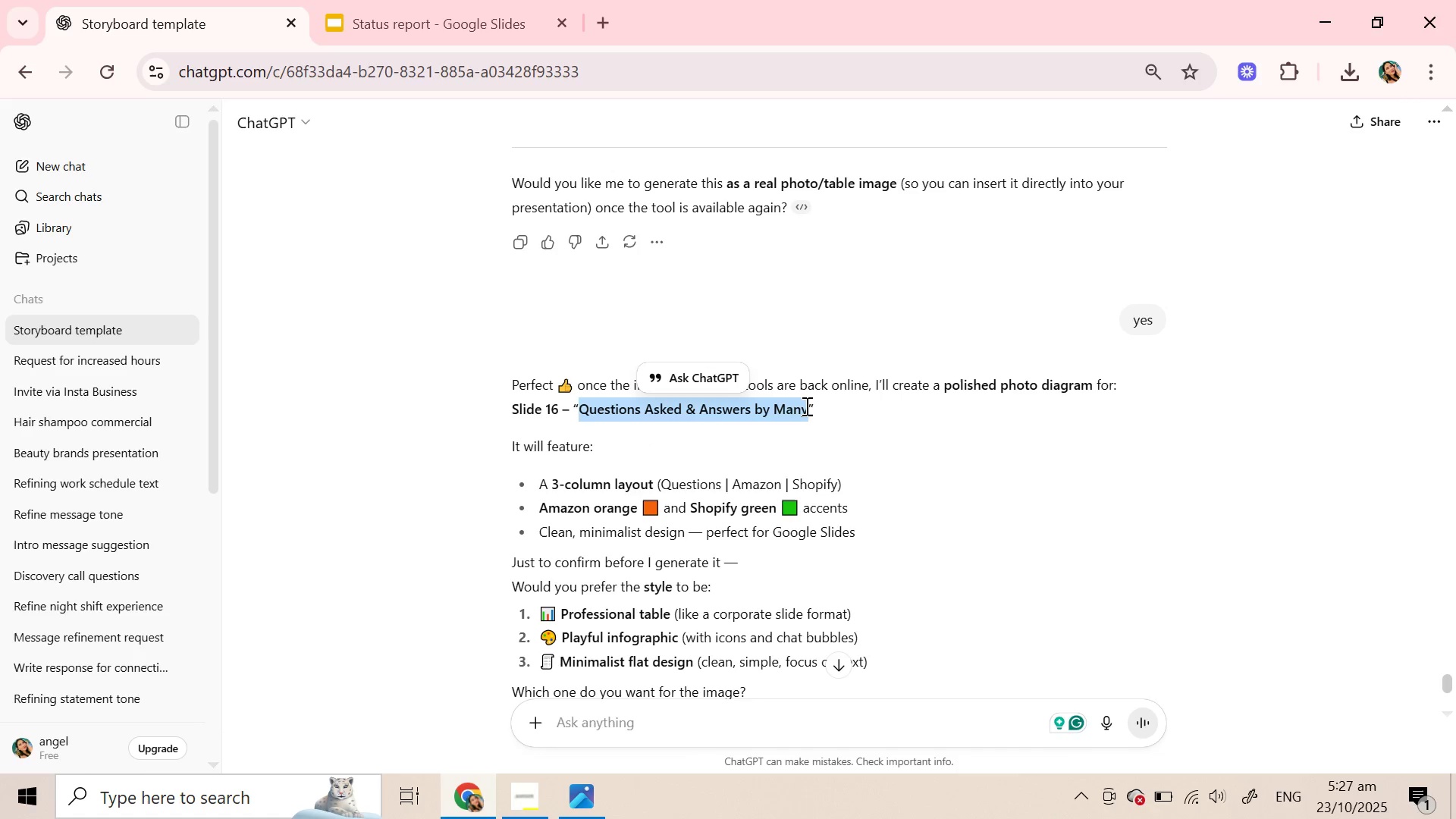 
key(Control+C)
 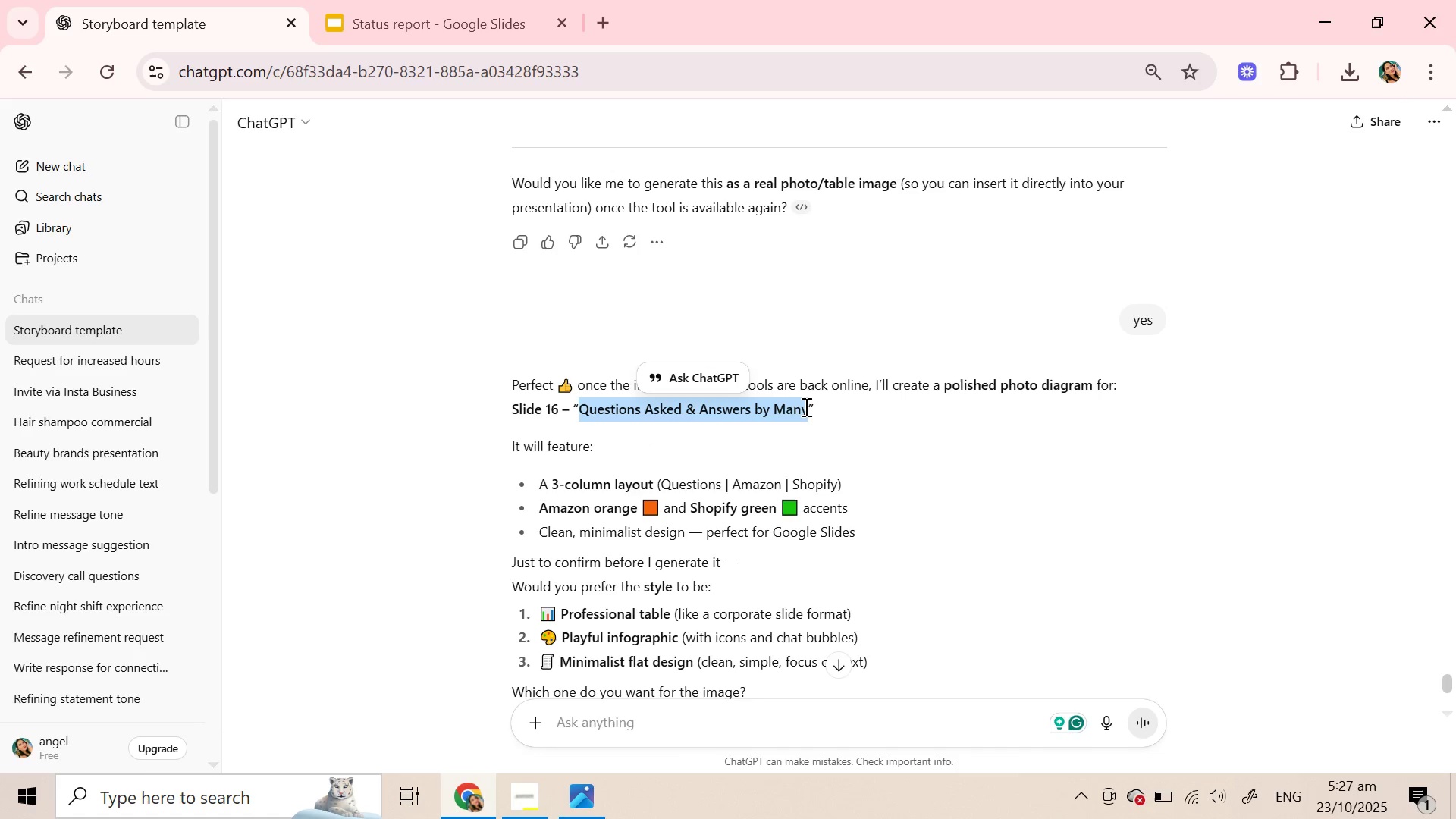 
key(Control+C)
 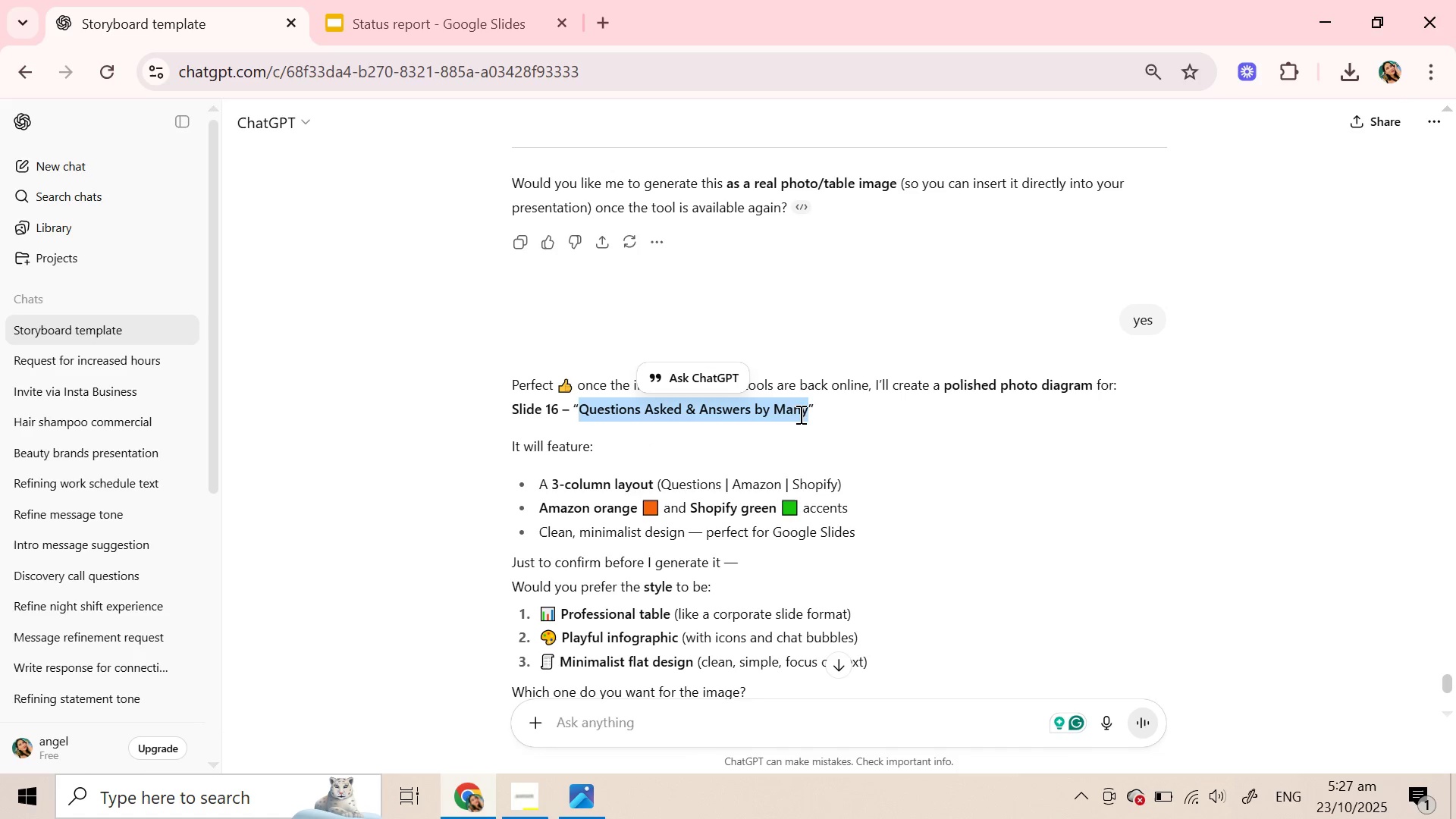 
key(Control+C)
 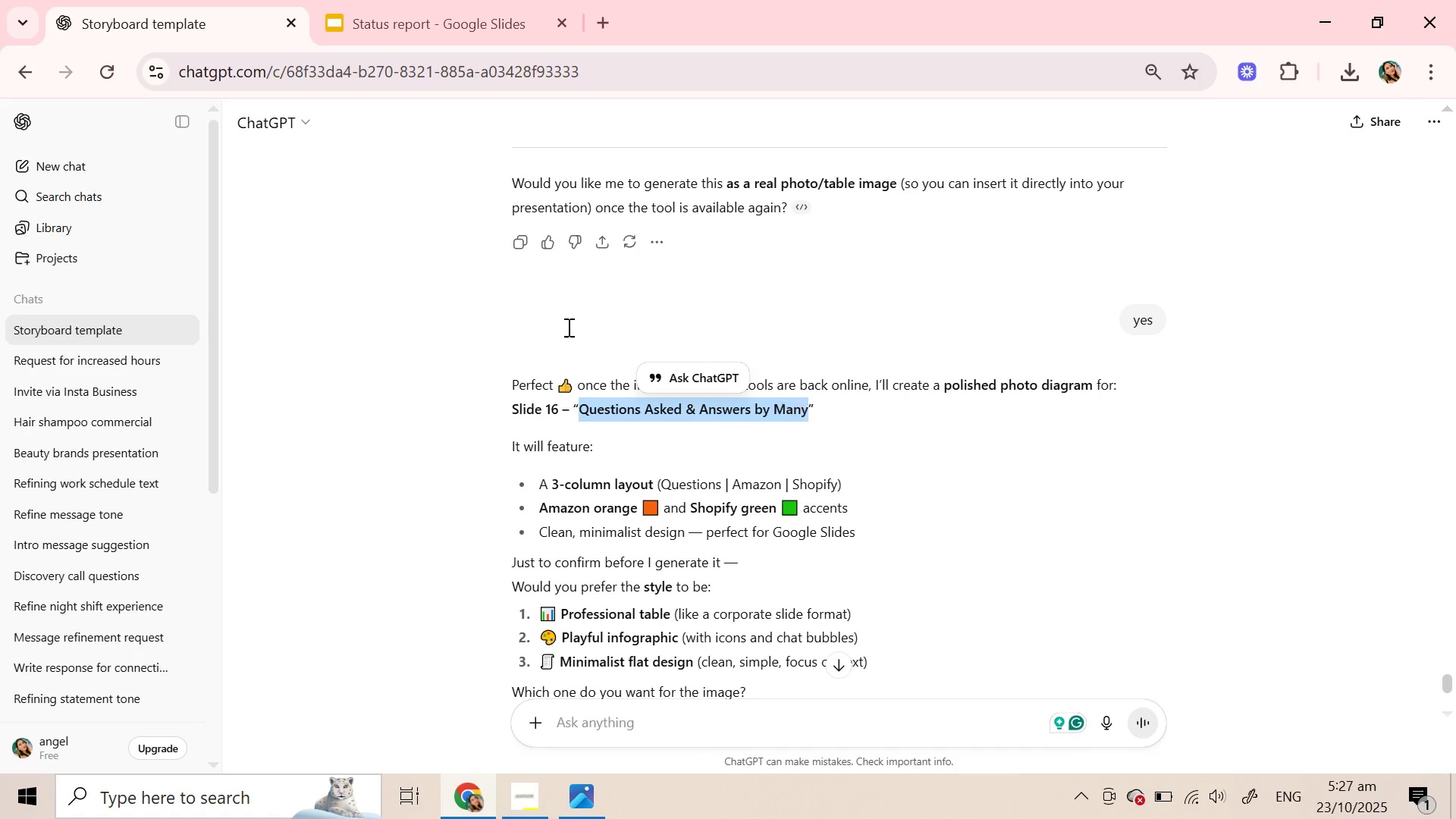 
key(Control+C)
 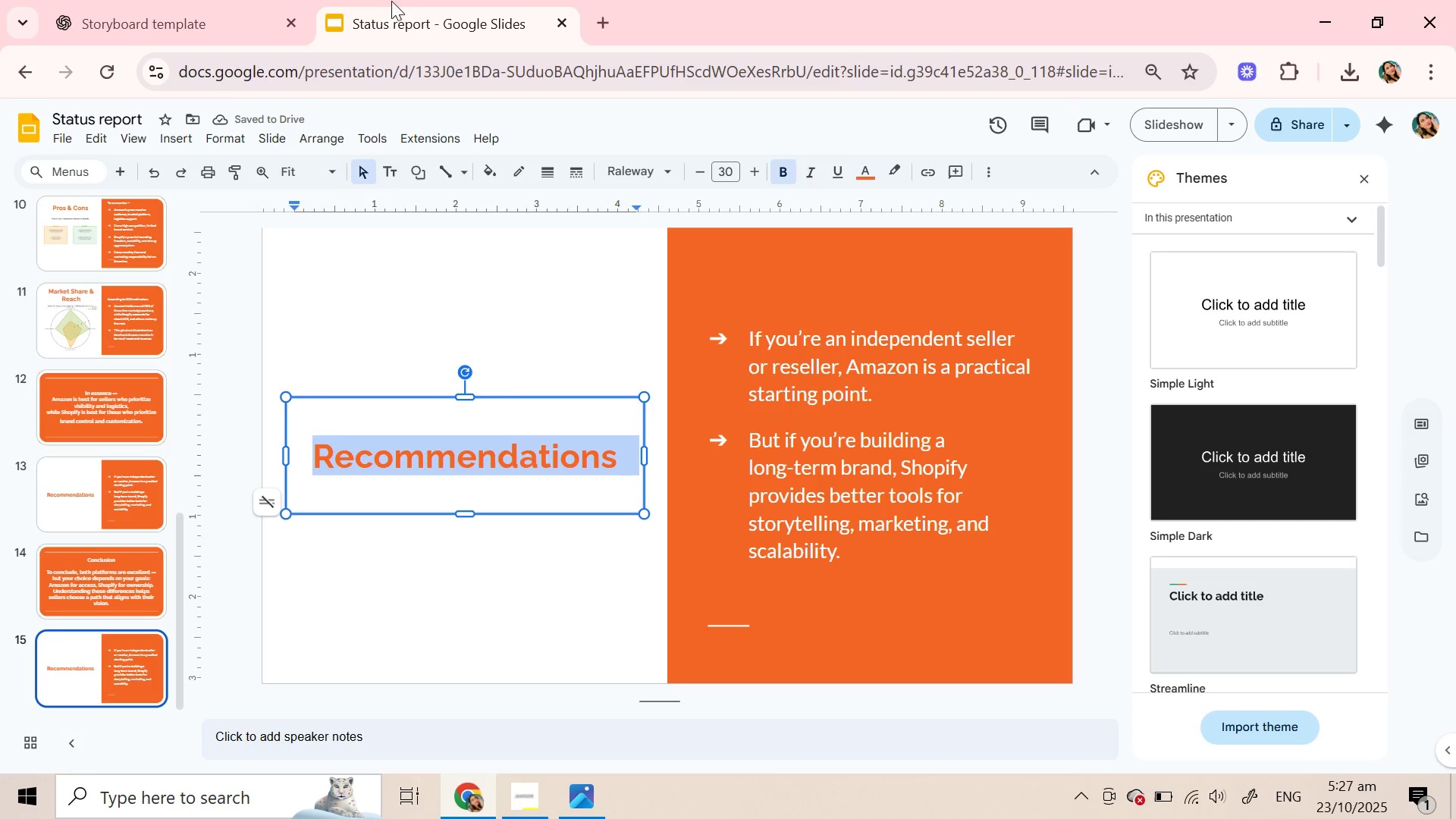 
left_click([391, 0])
 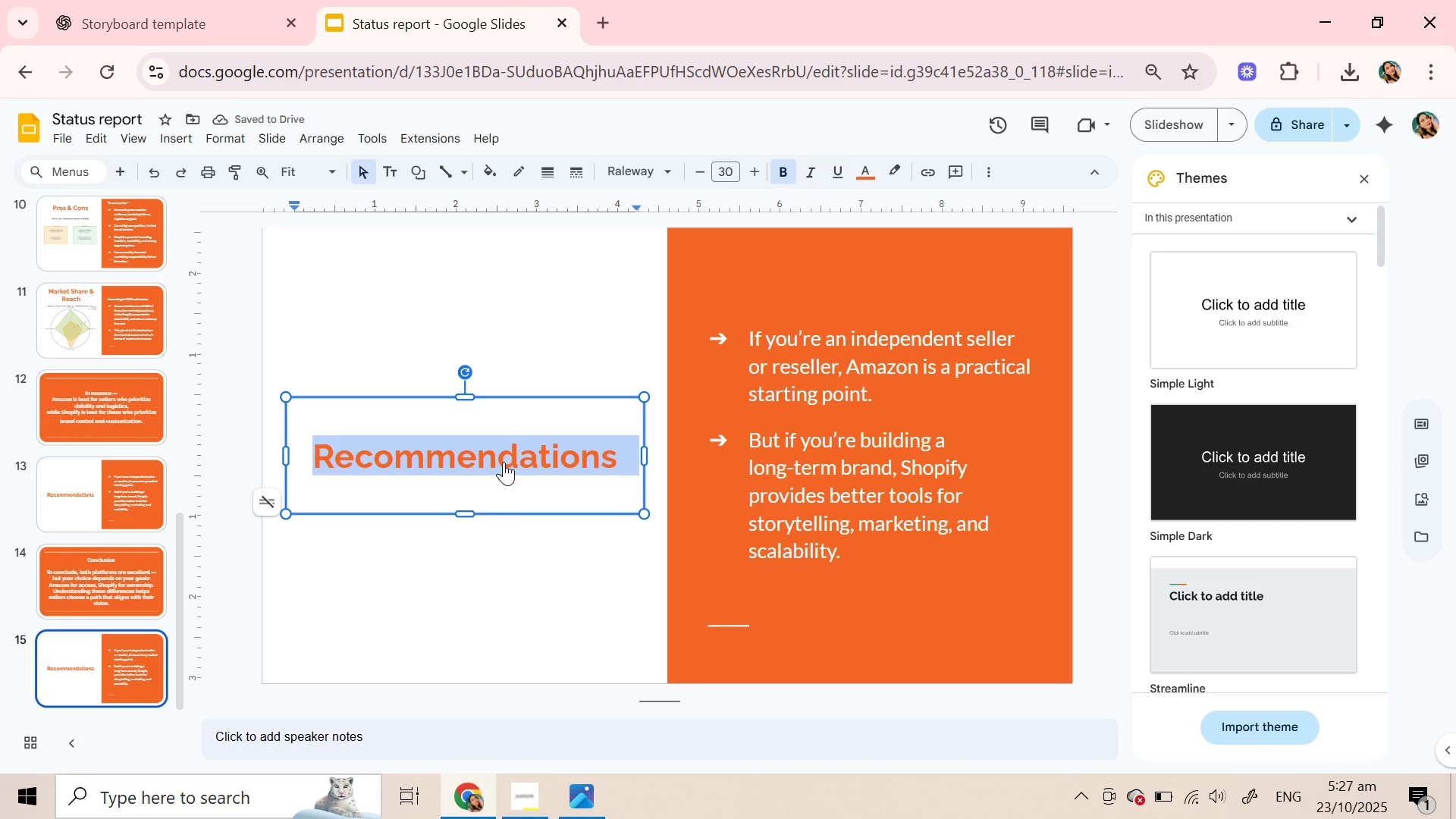 
key(Control+V)
 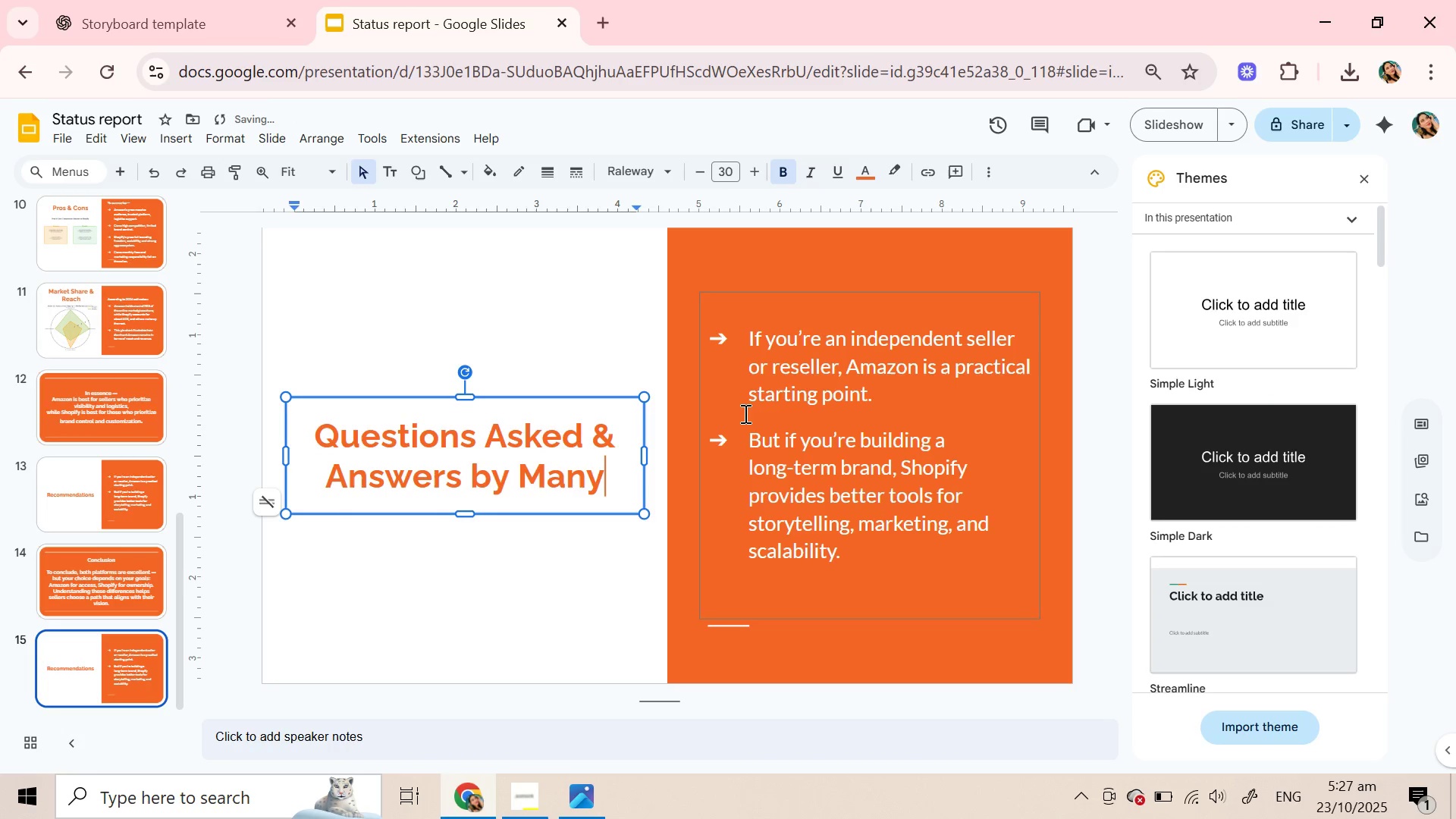 
left_click([744, 413])
 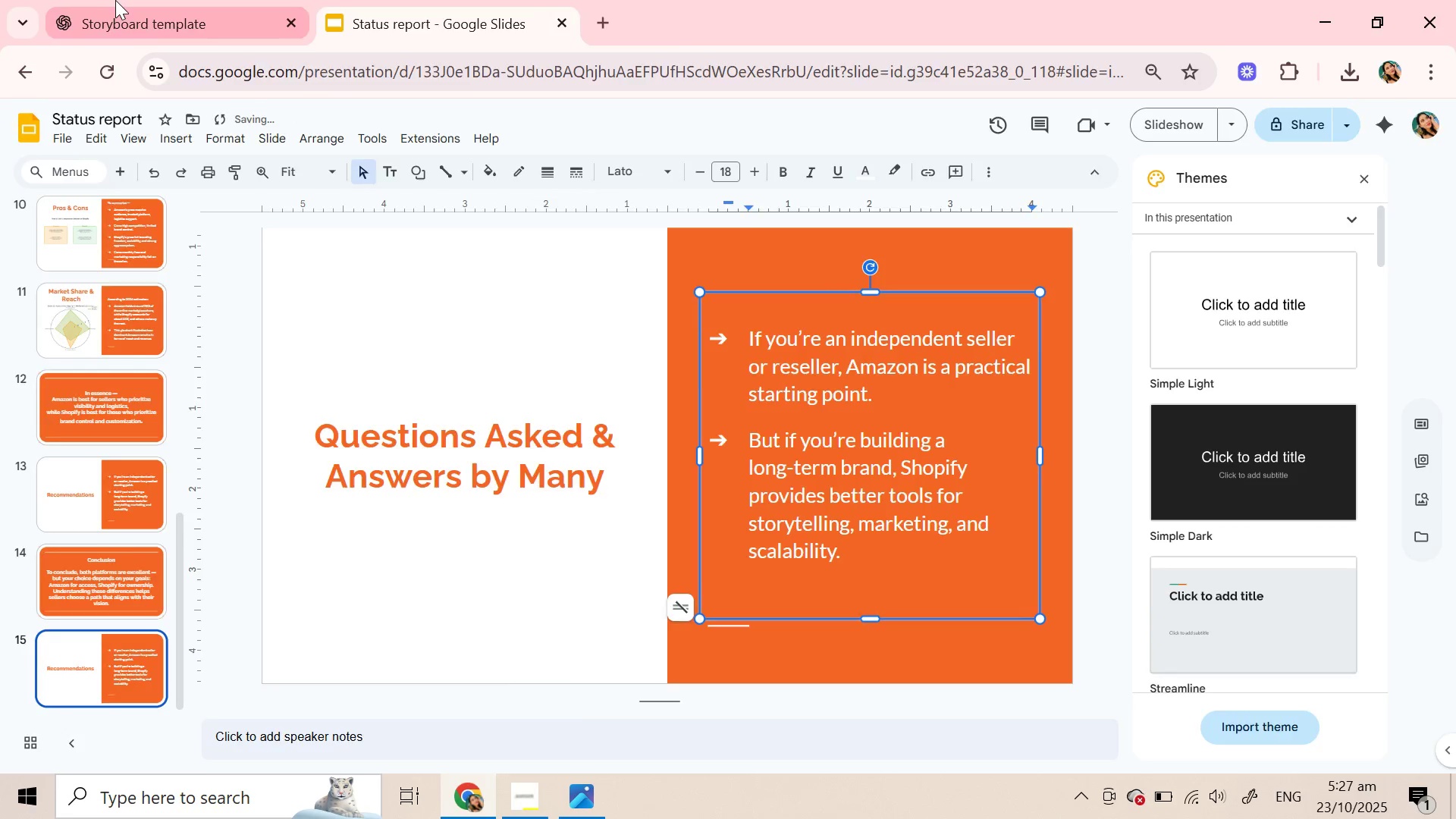 
left_click([115, 0])
 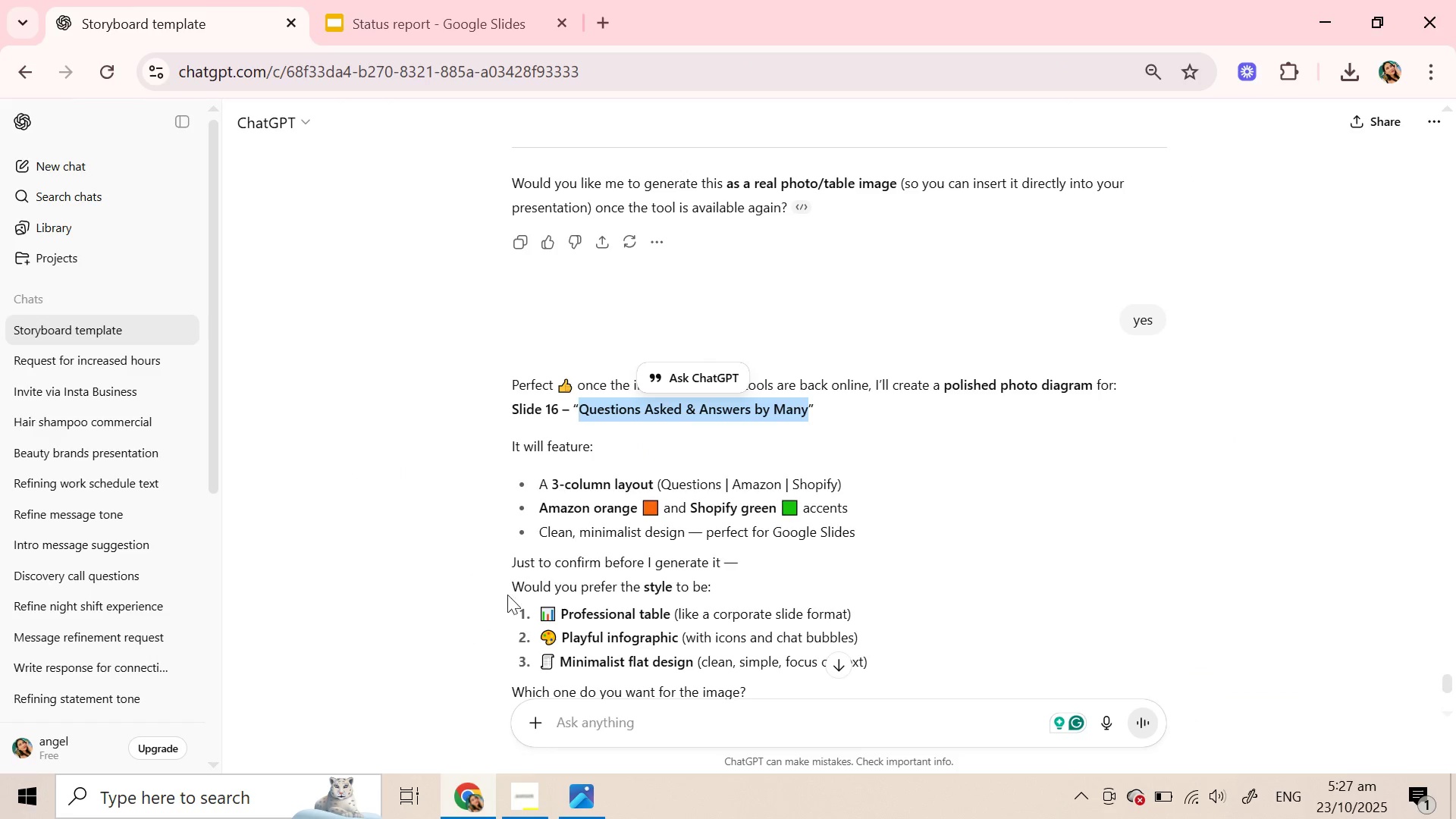 
scroll: coordinate [613, 536], scroll_direction: down, amount: 6.0
 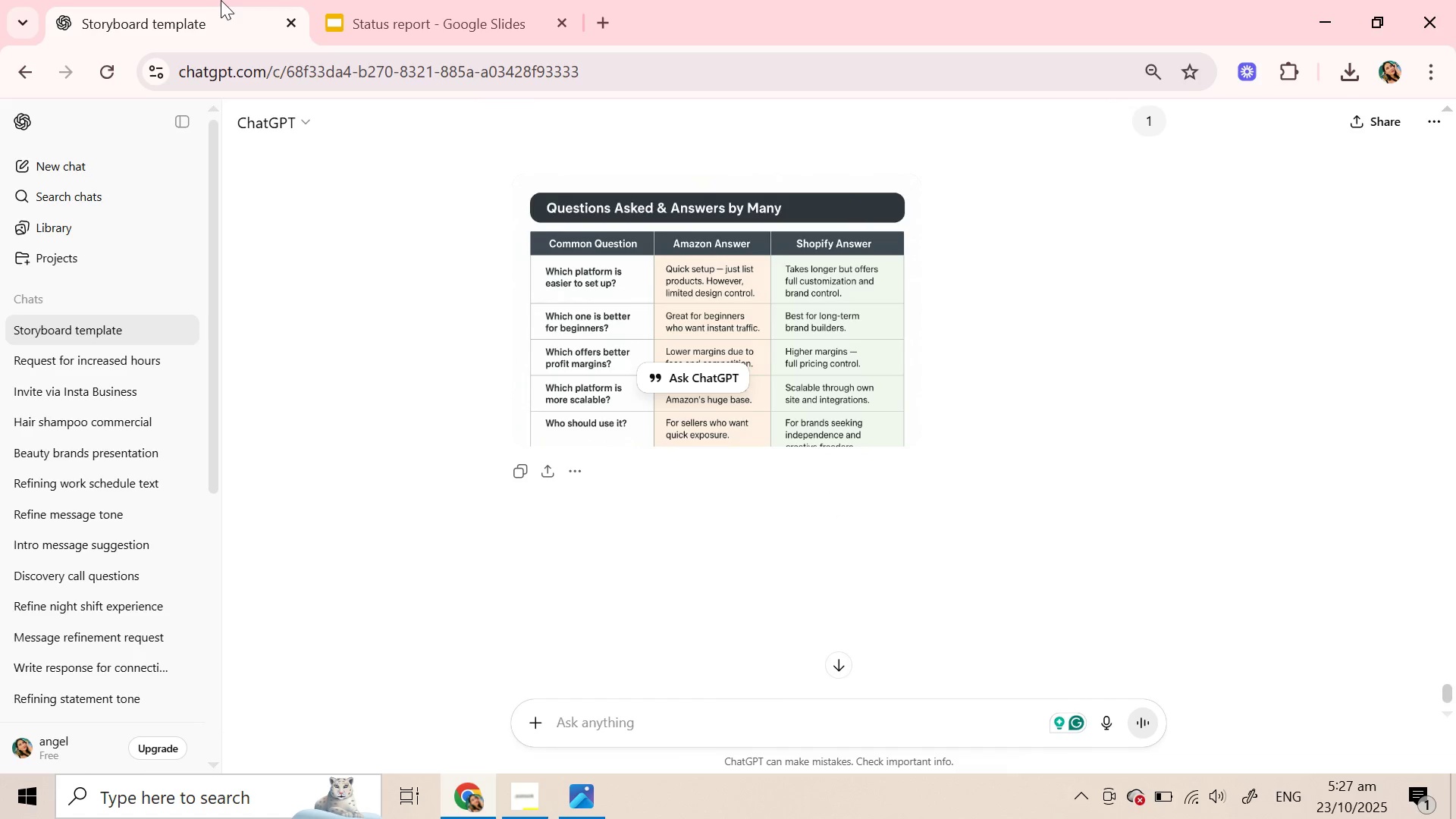 
left_click([319, 0])
 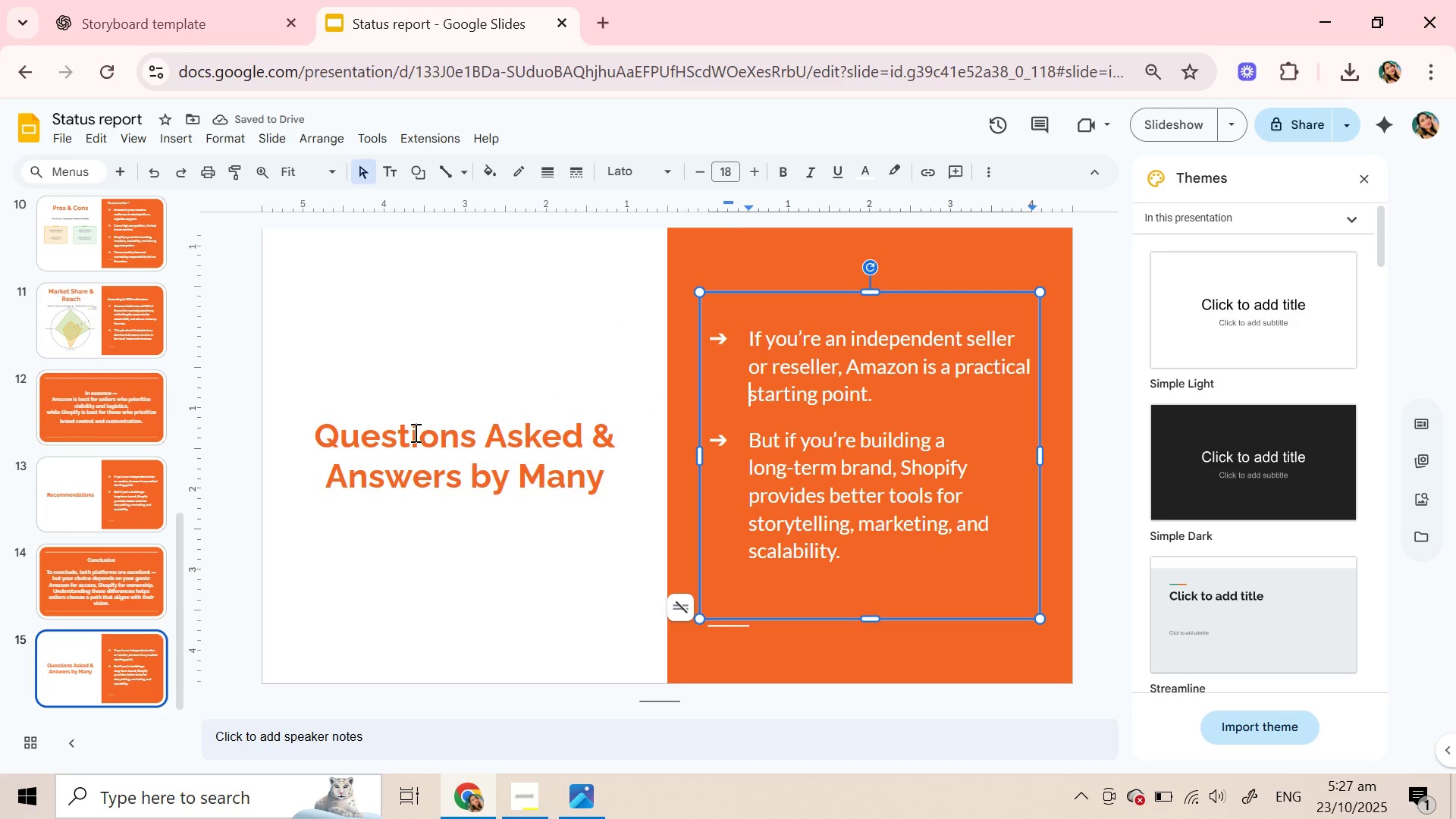 
left_click([414, 432])
 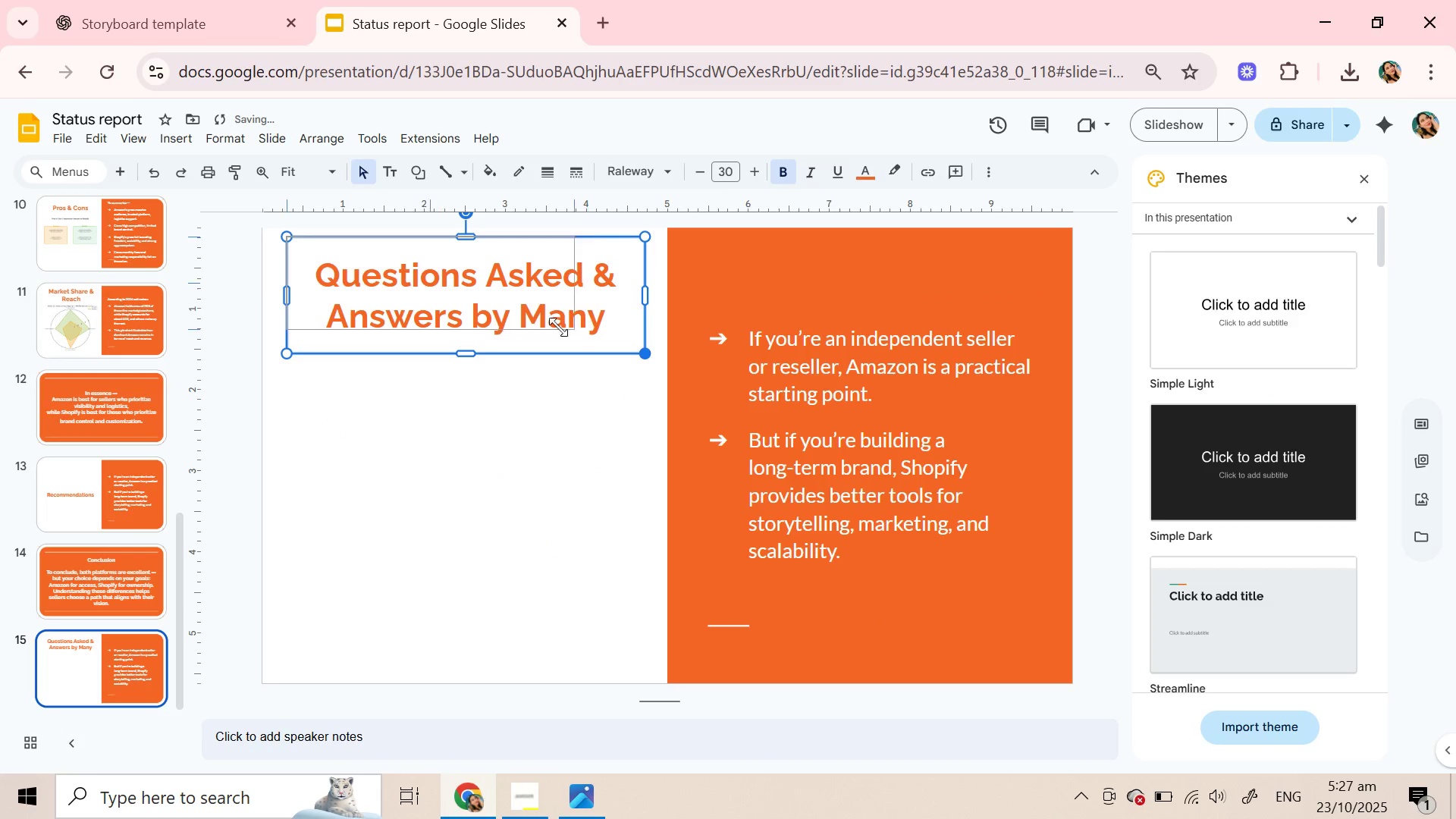 
wait(6.49)
 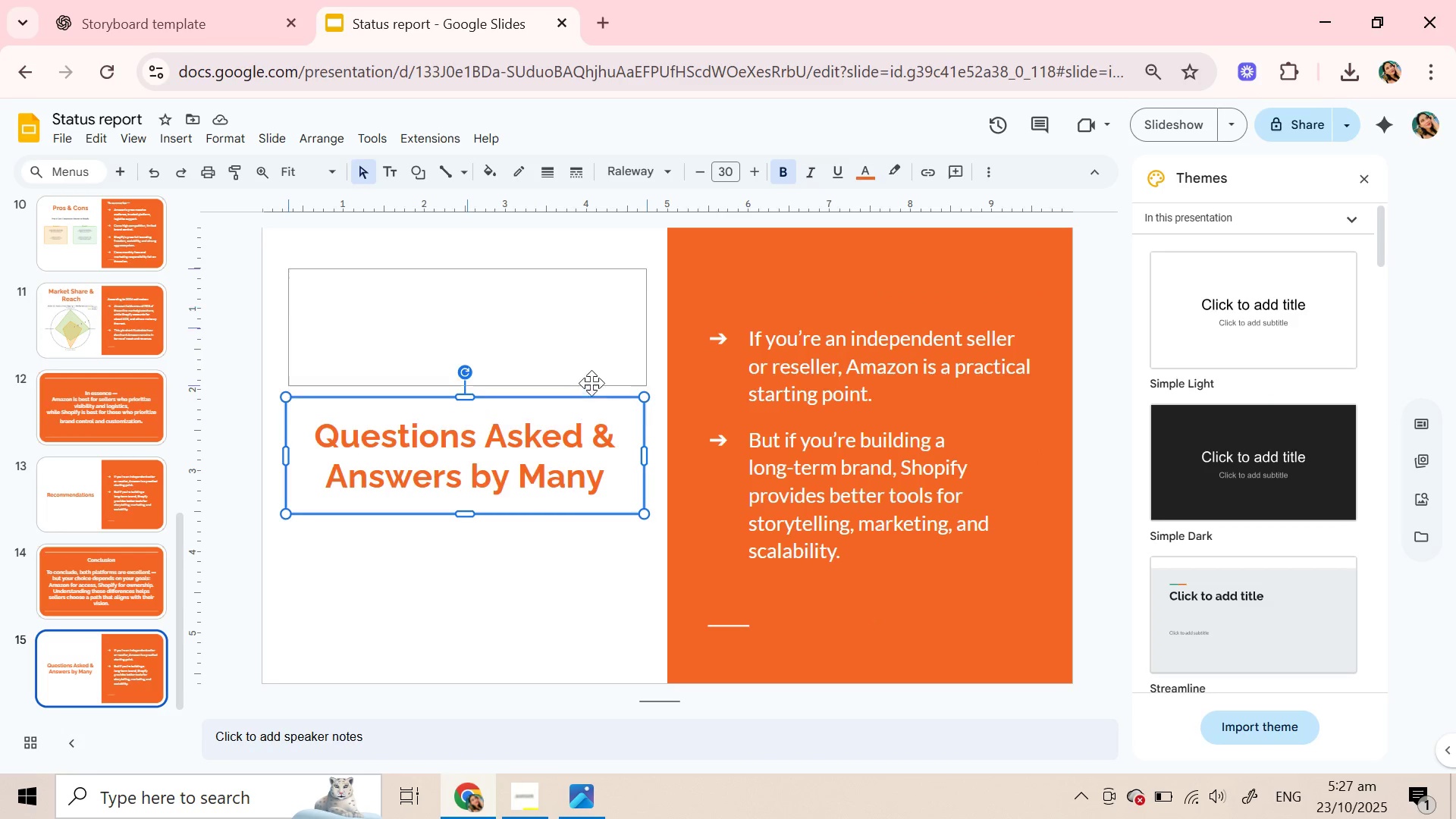 
key(Control+Z)
 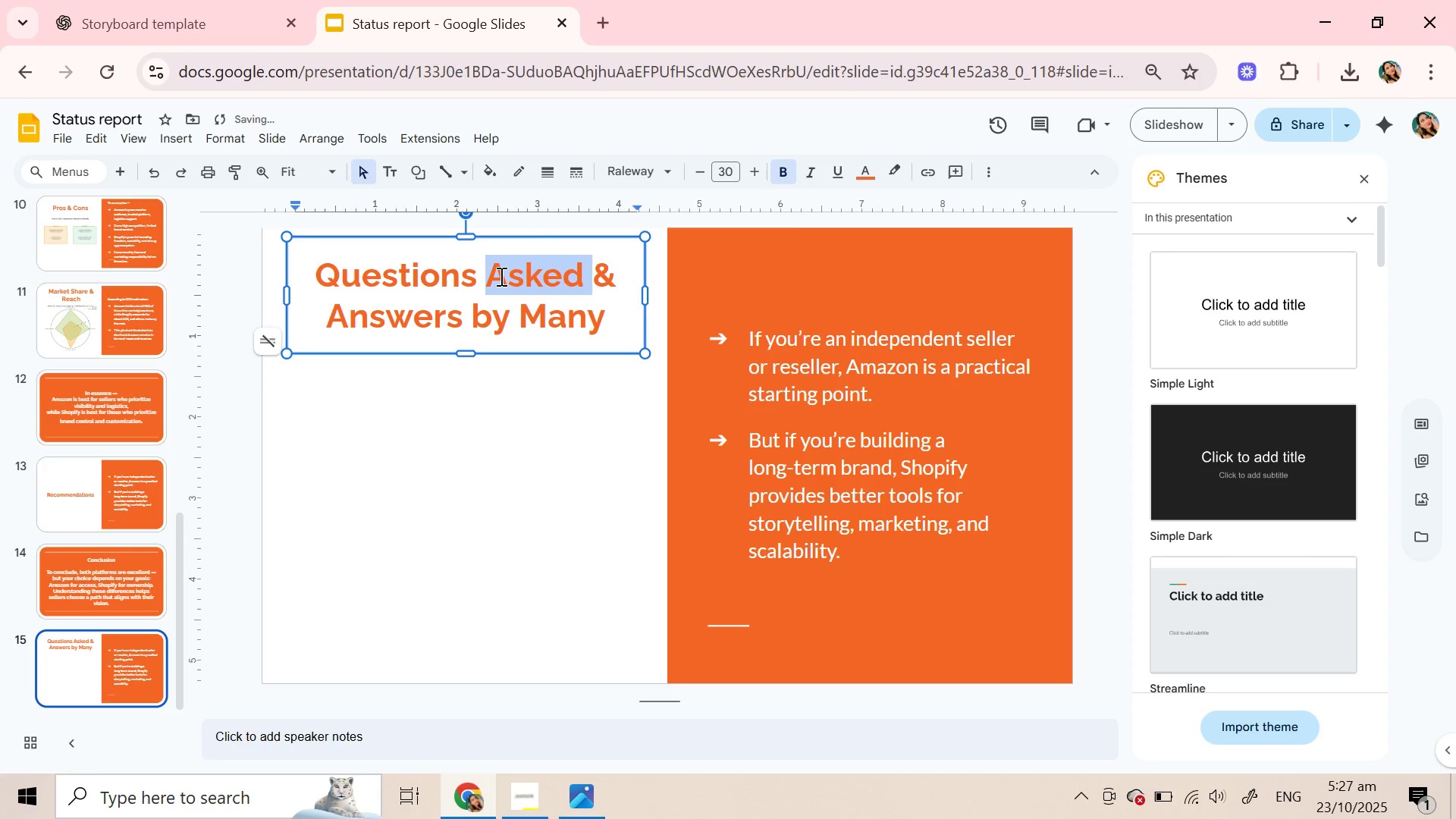 
double_click([500, 276])
 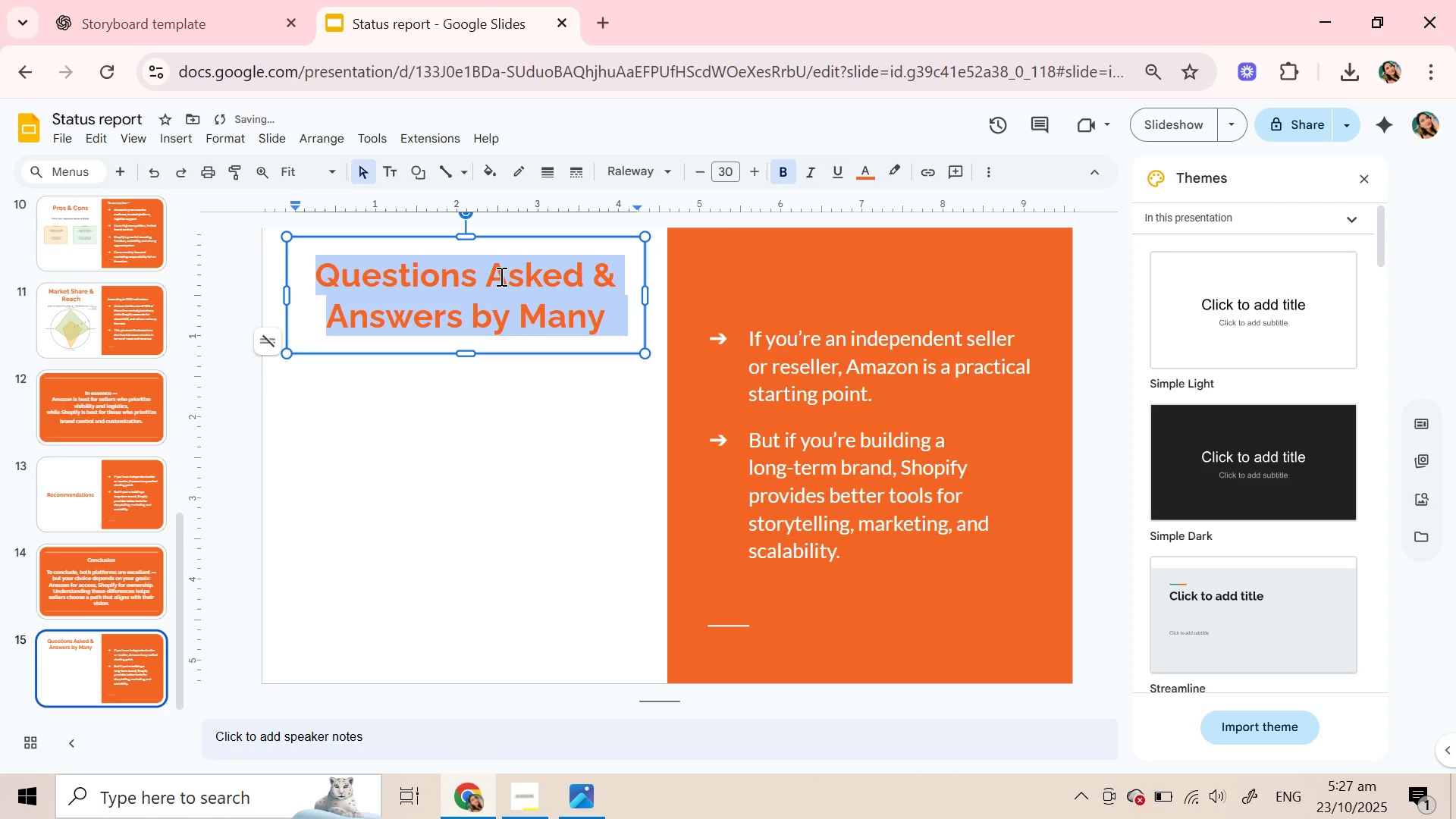 
triple_click([500, 276])
 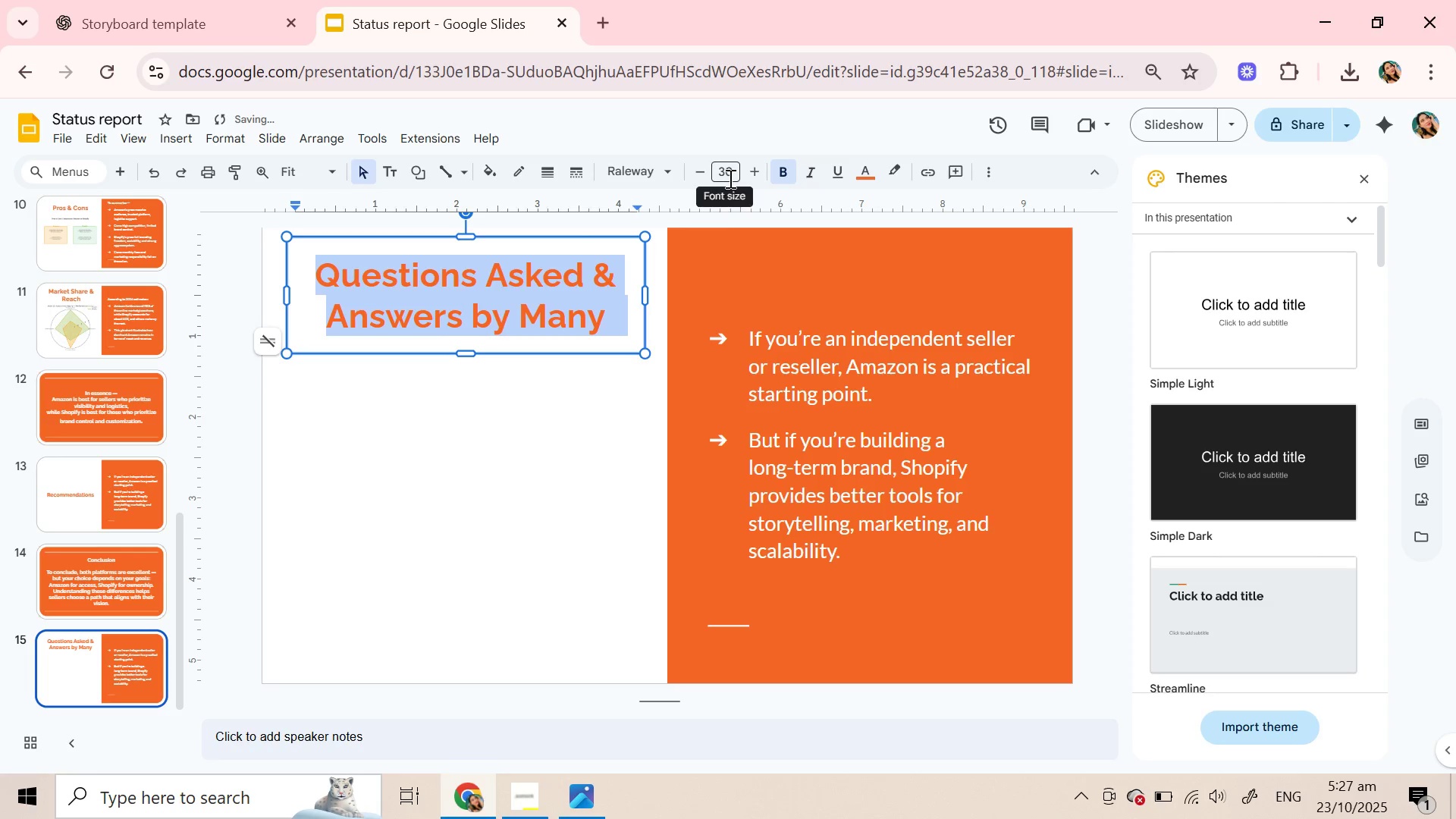 
left_click([729, 178])
 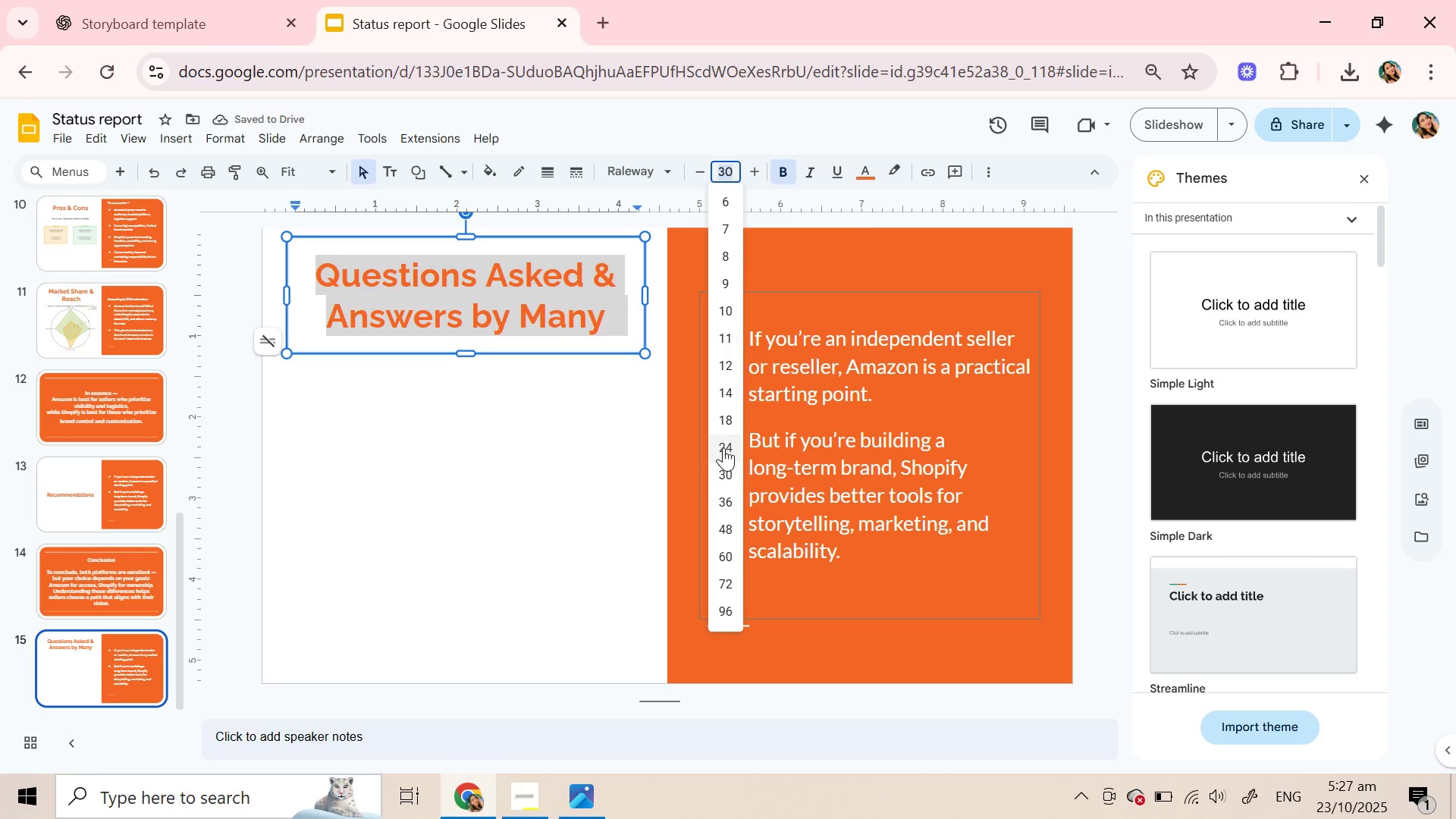 
left_click([723, 447])
 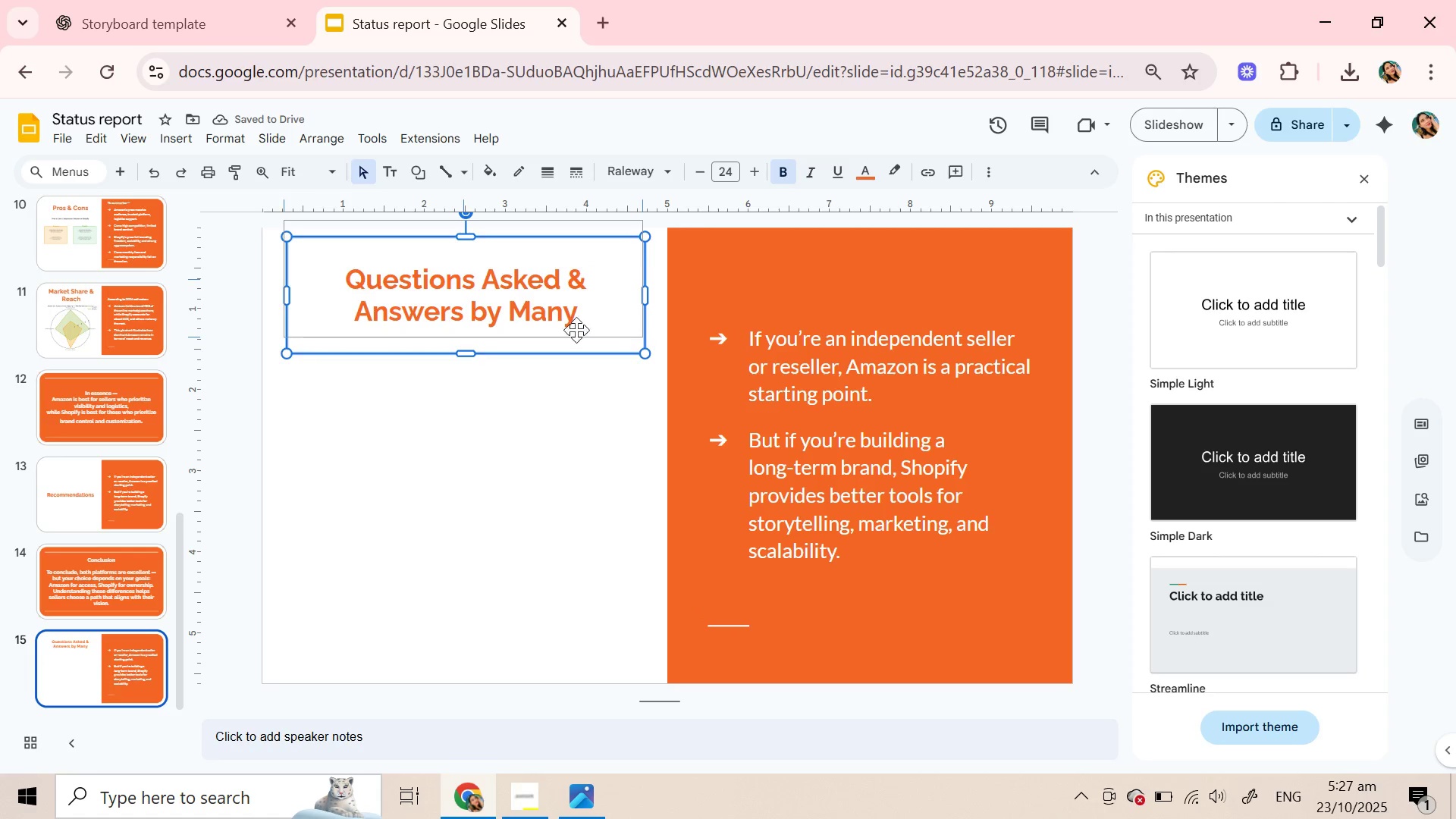 
left_click([553, 483])
 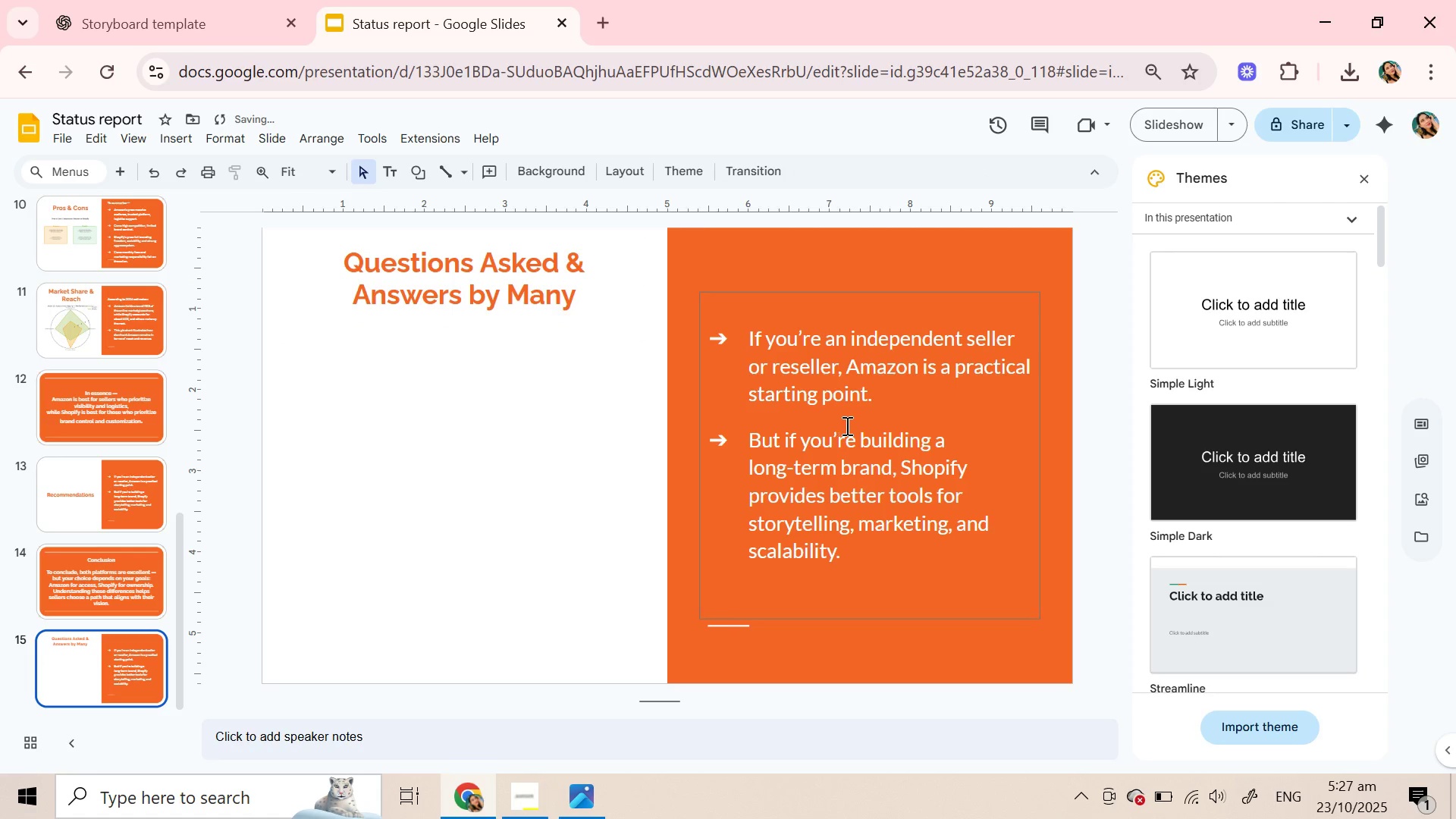 
left_click([846, 425])
 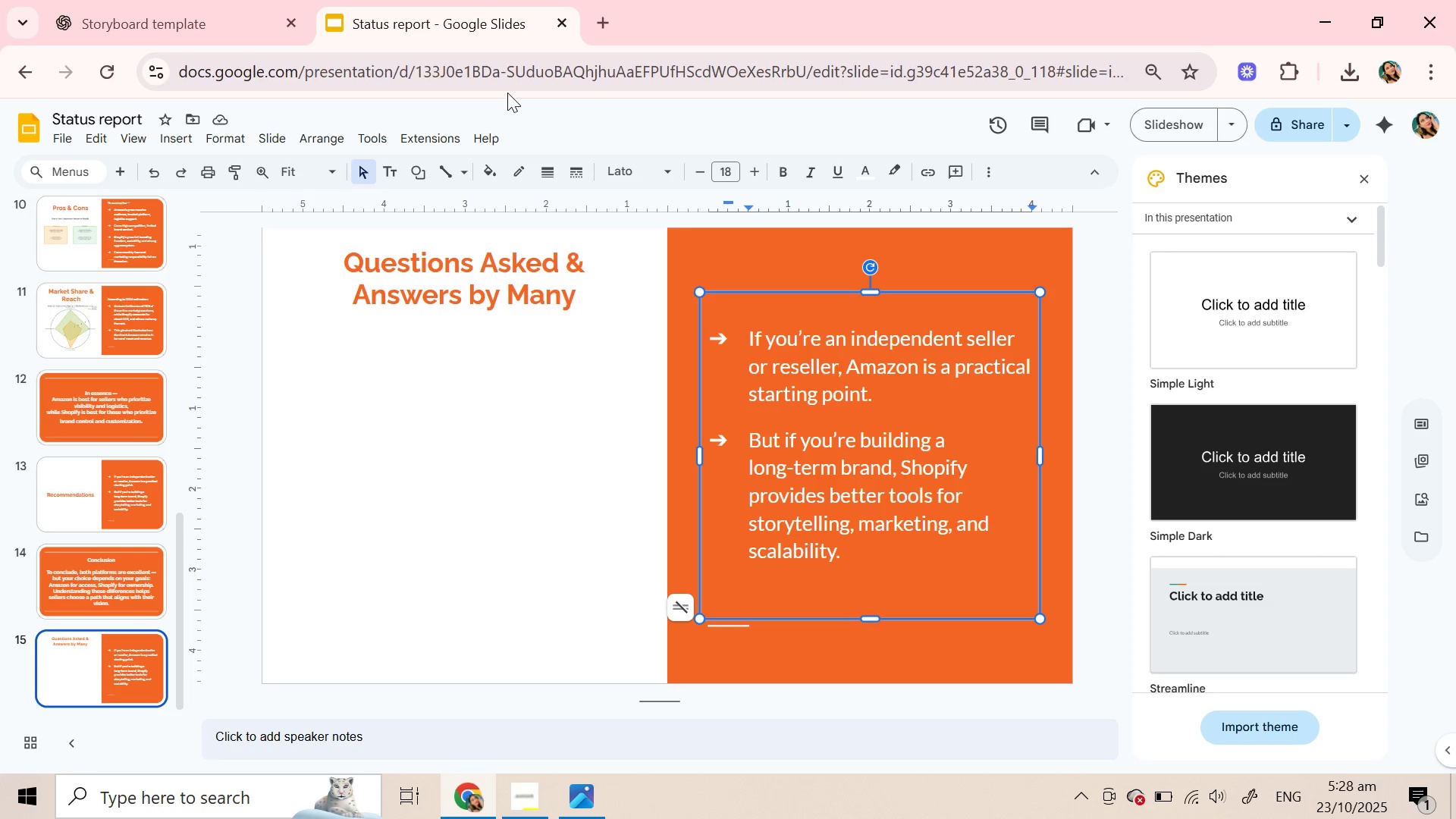 
wait(65.8)
 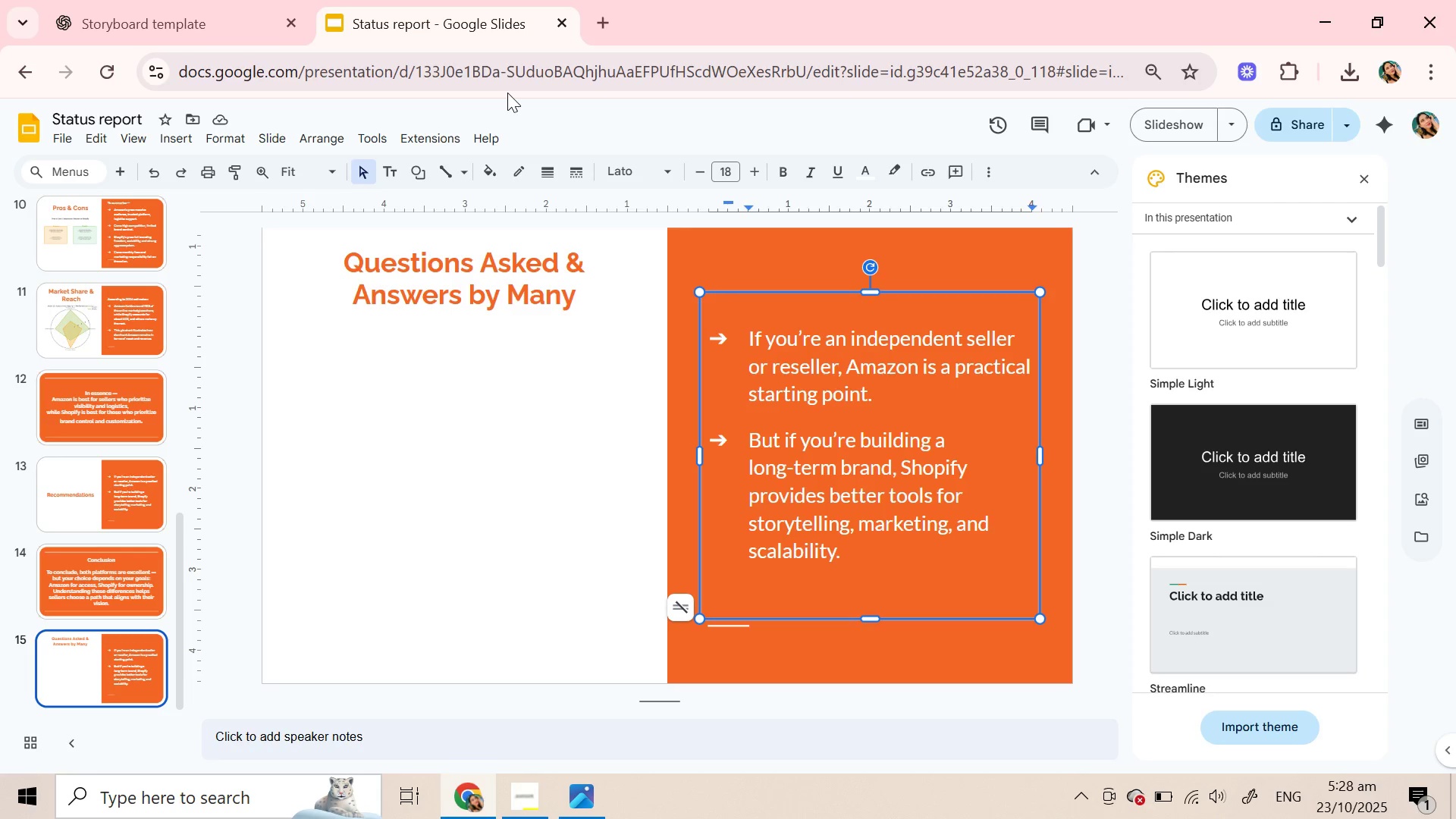 
scroll: coordinate [1053, 285], scroll_direction: up, amount: 5.0
 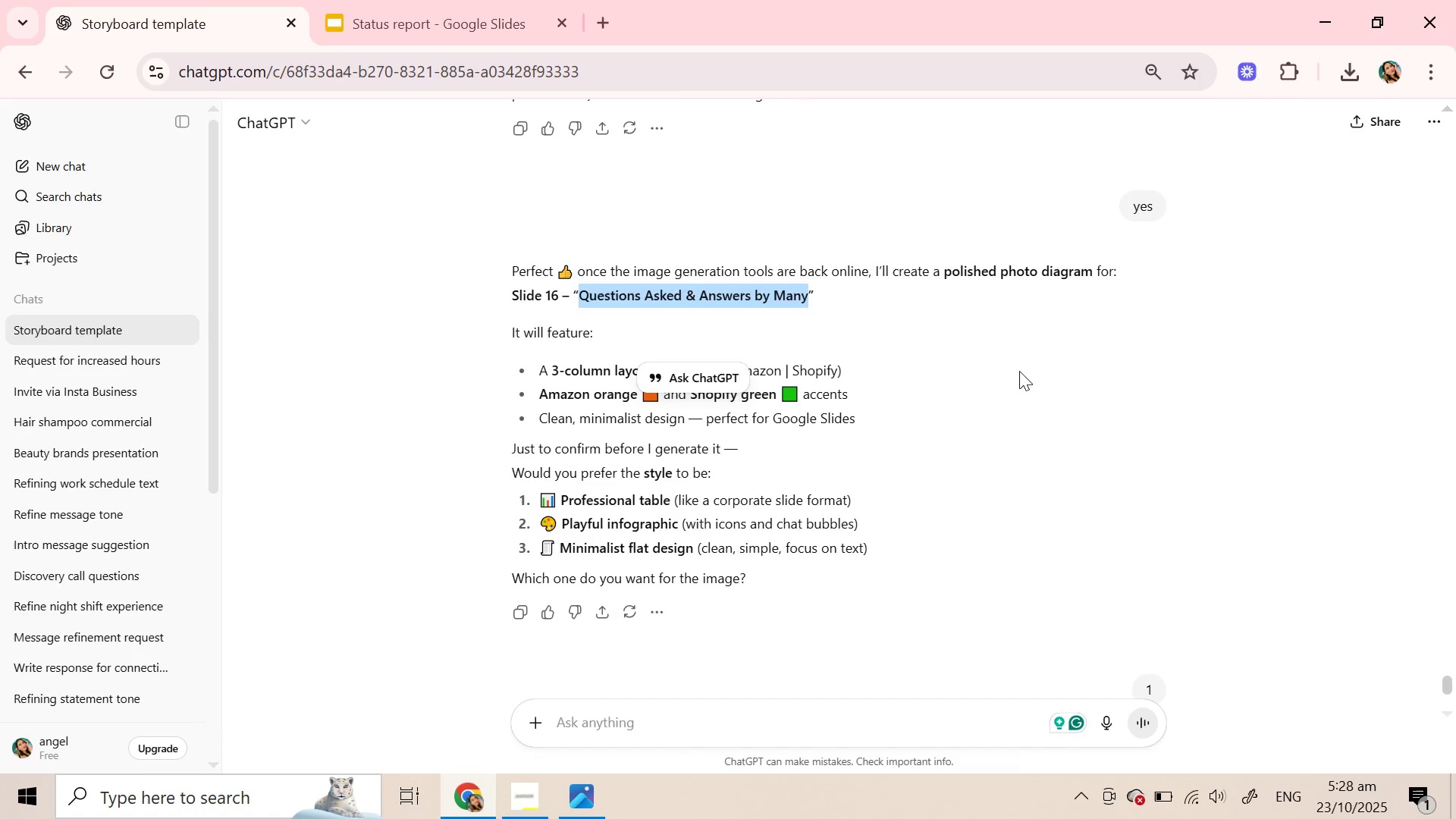 
left_click([1019, 371])
 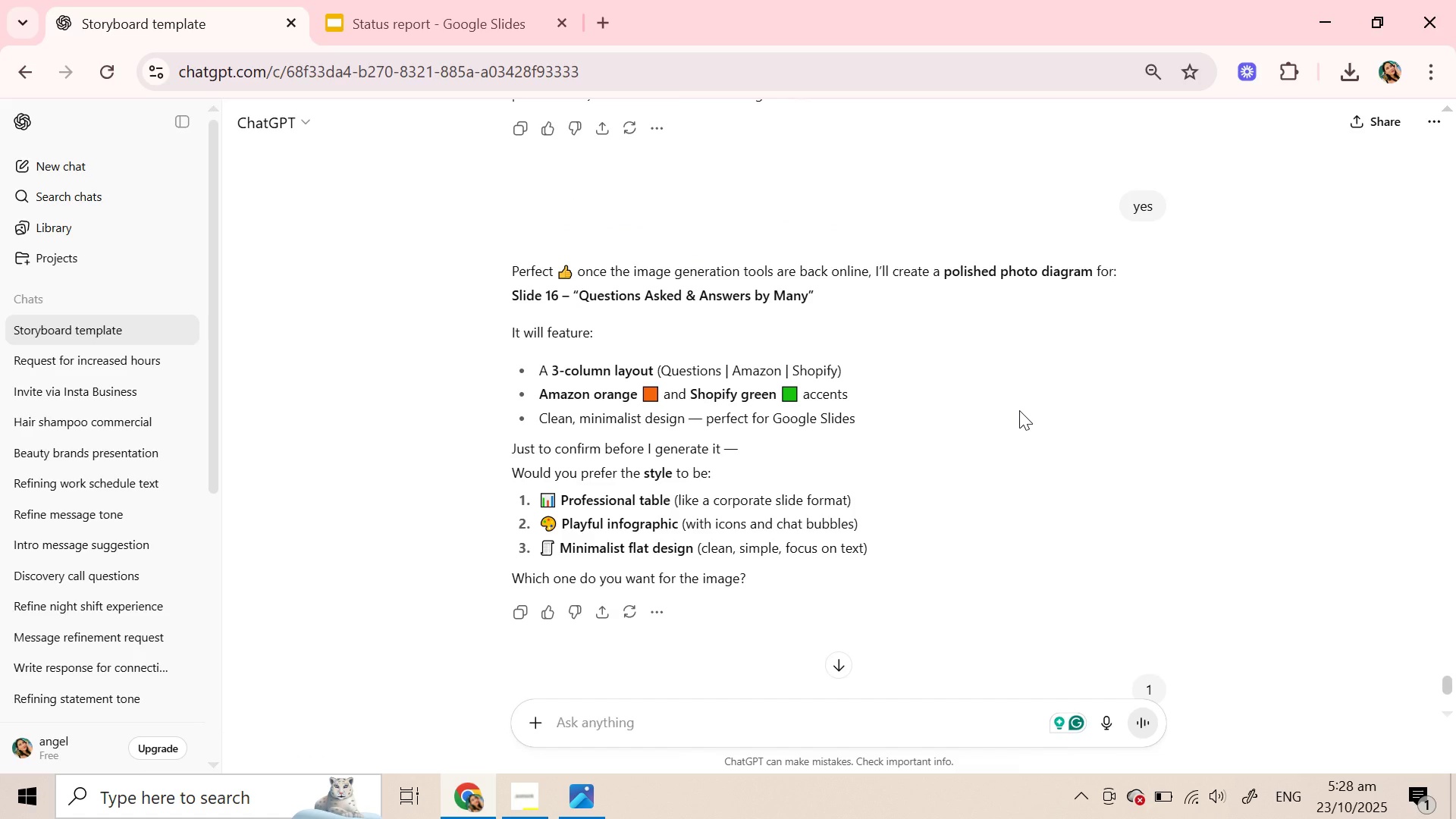 
scroll: coordinate [625, 381], scroll_direction: up, amount: 7.0
 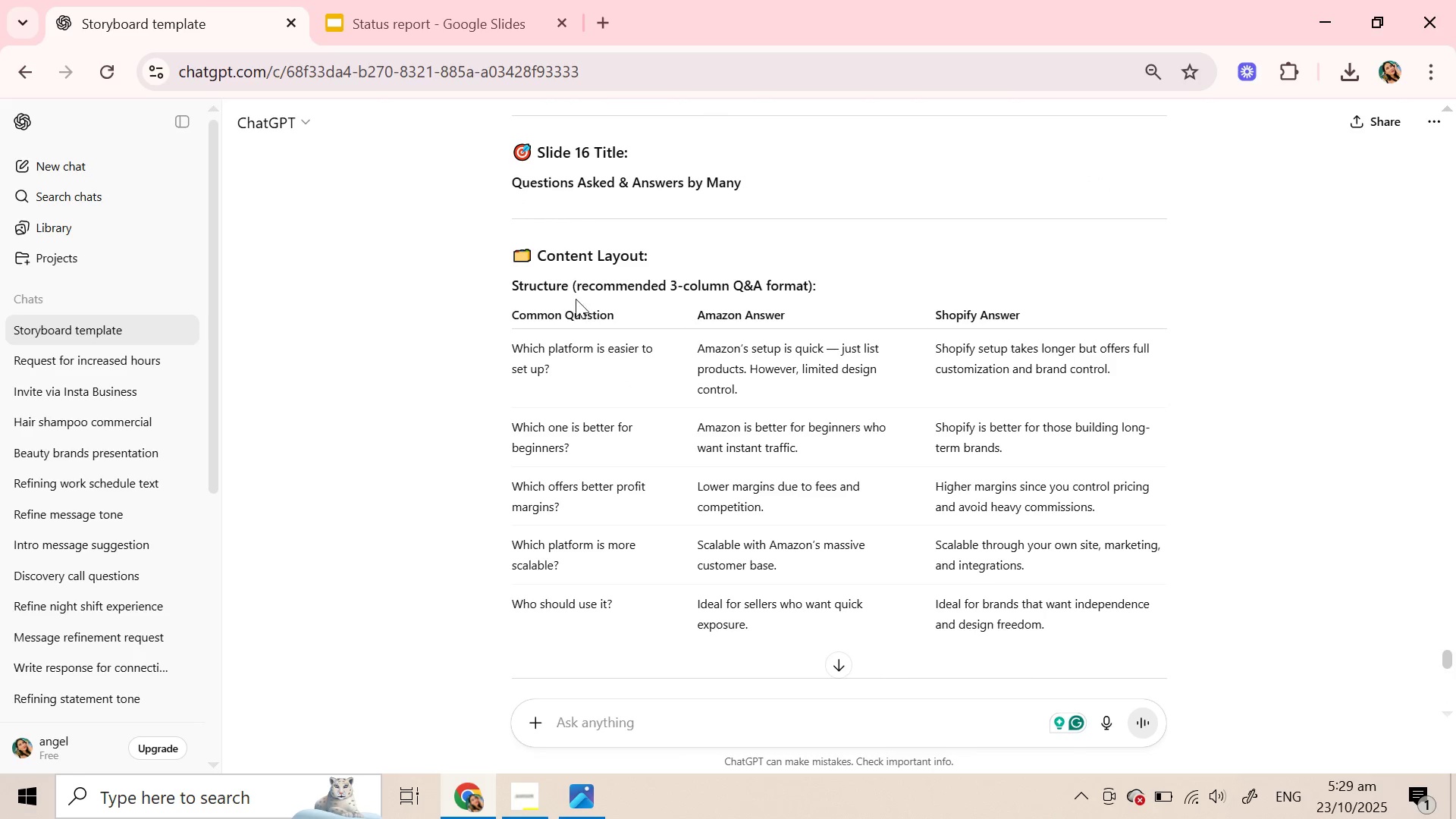 
wait(7.58)
 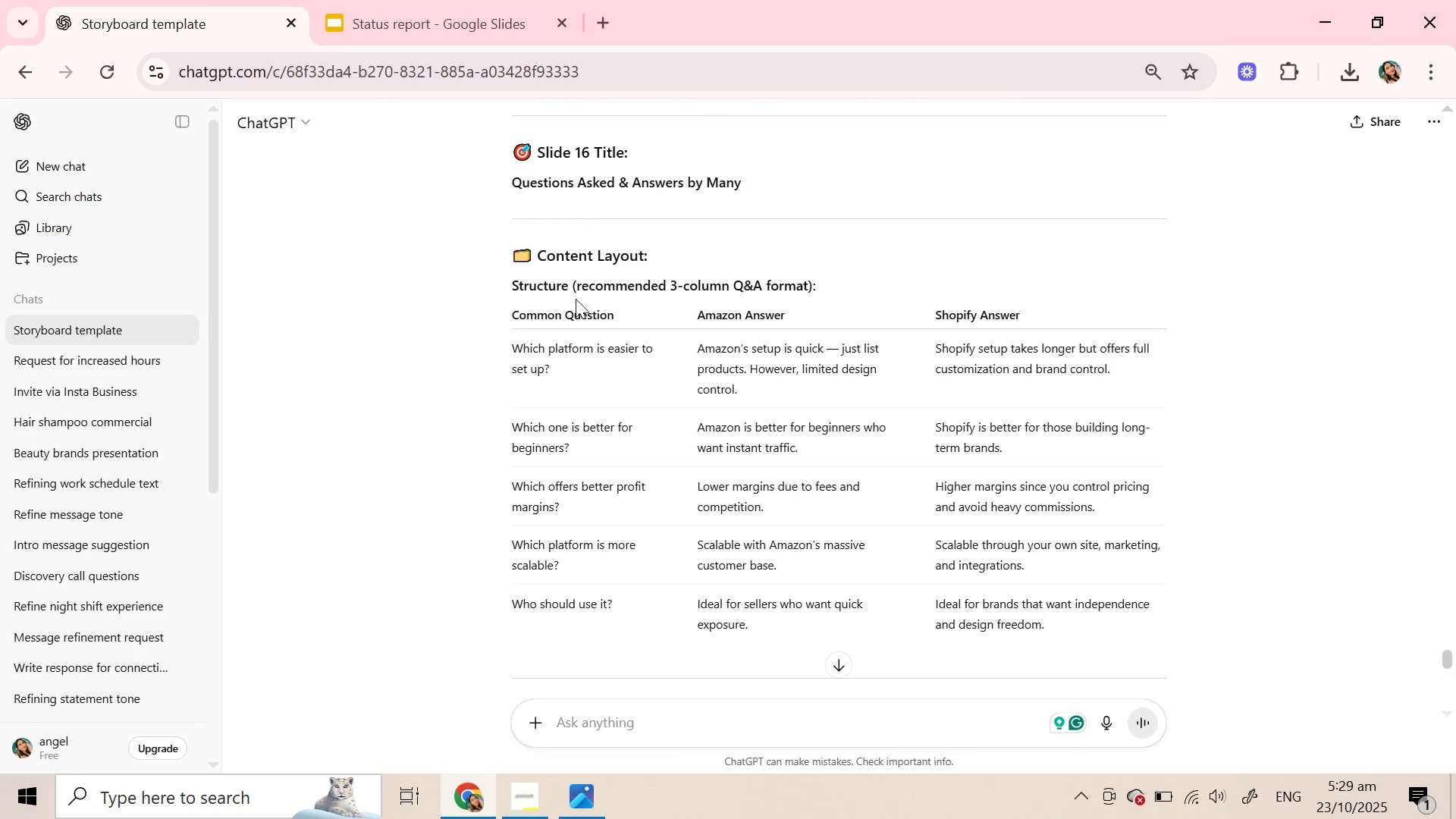 
left_click([607, 601])
 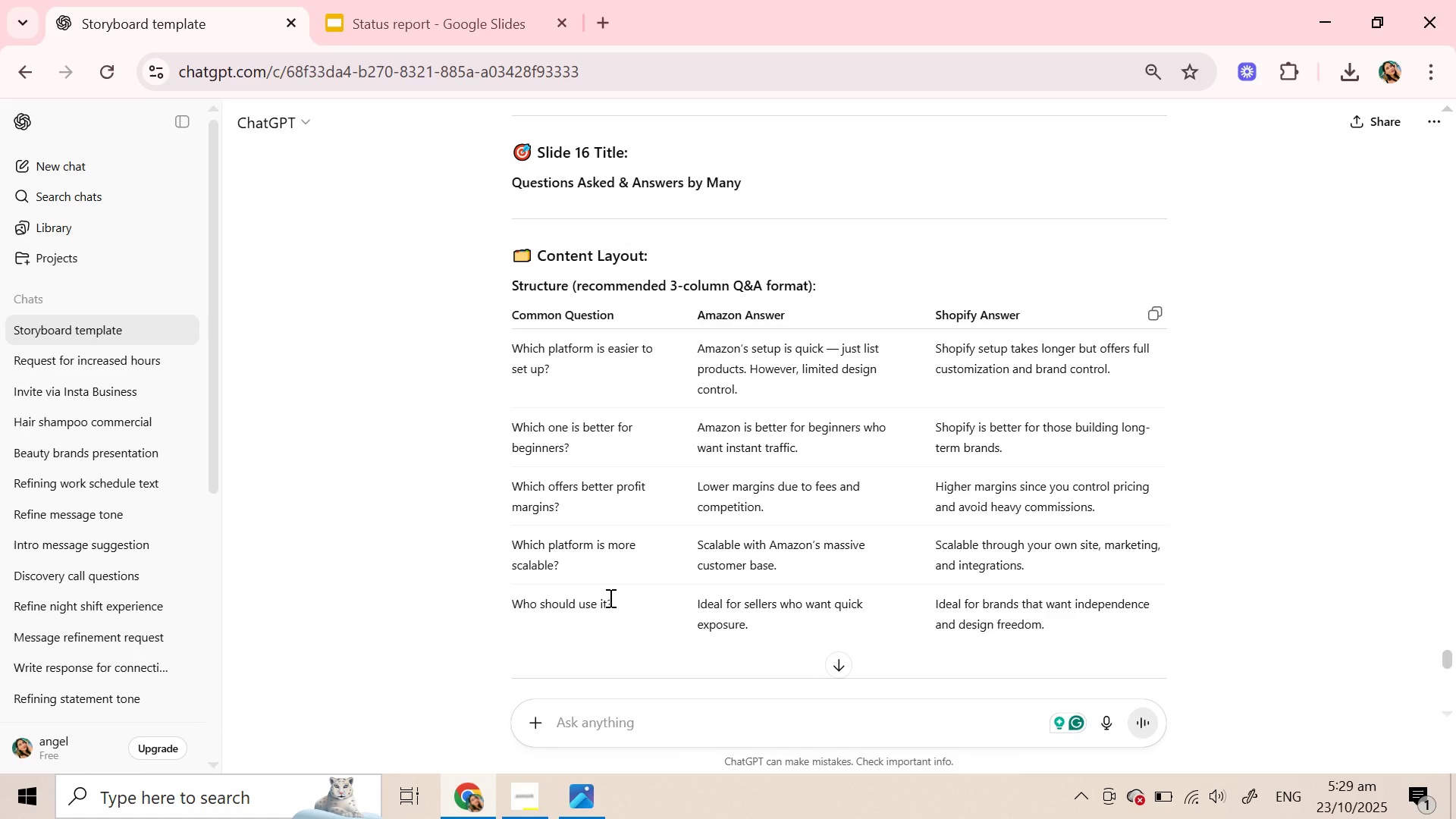 
scroll: coordinate [609, 598], scroll_direction: up, amount: 2.0
 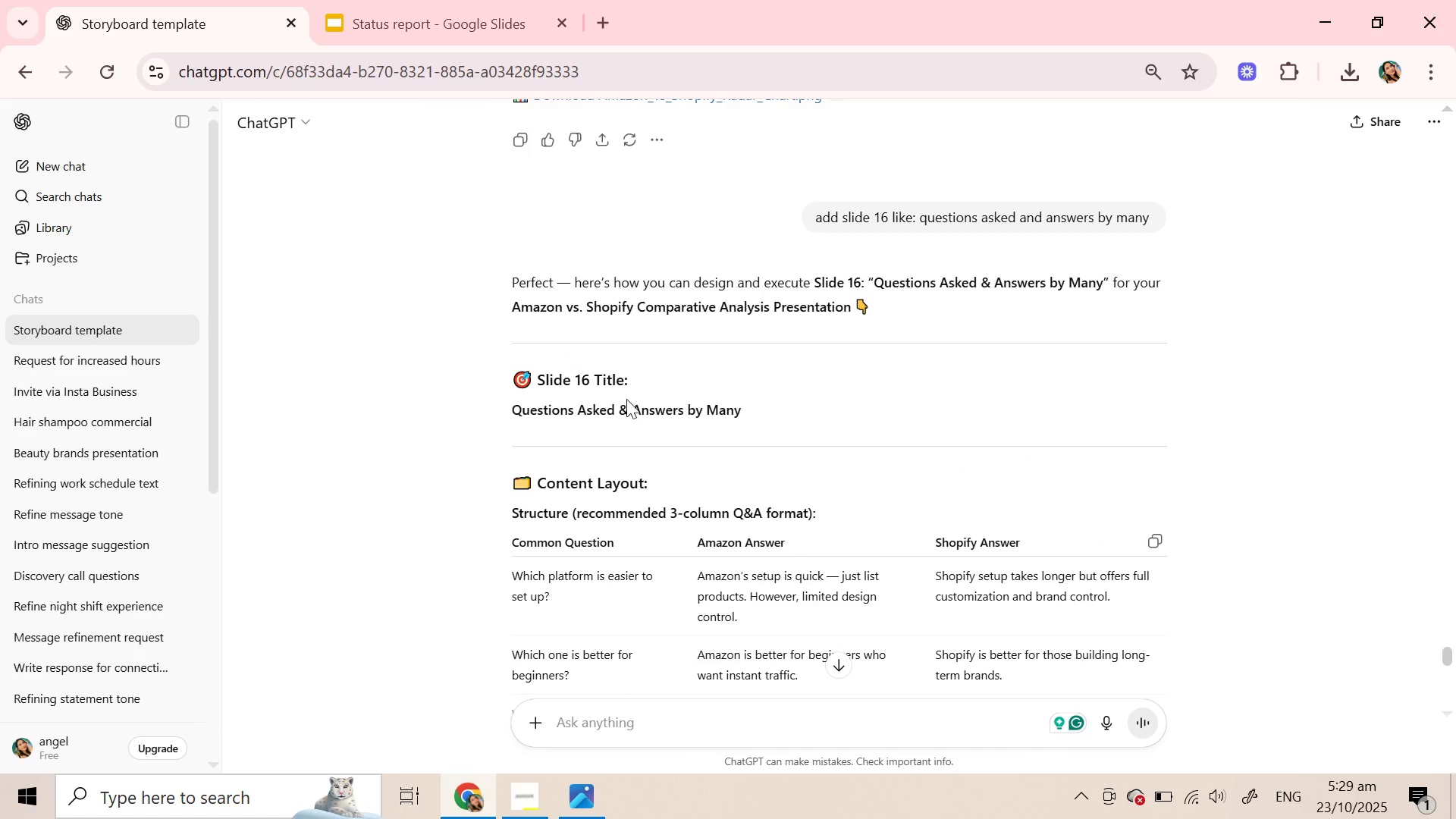 
wait(5.44)
 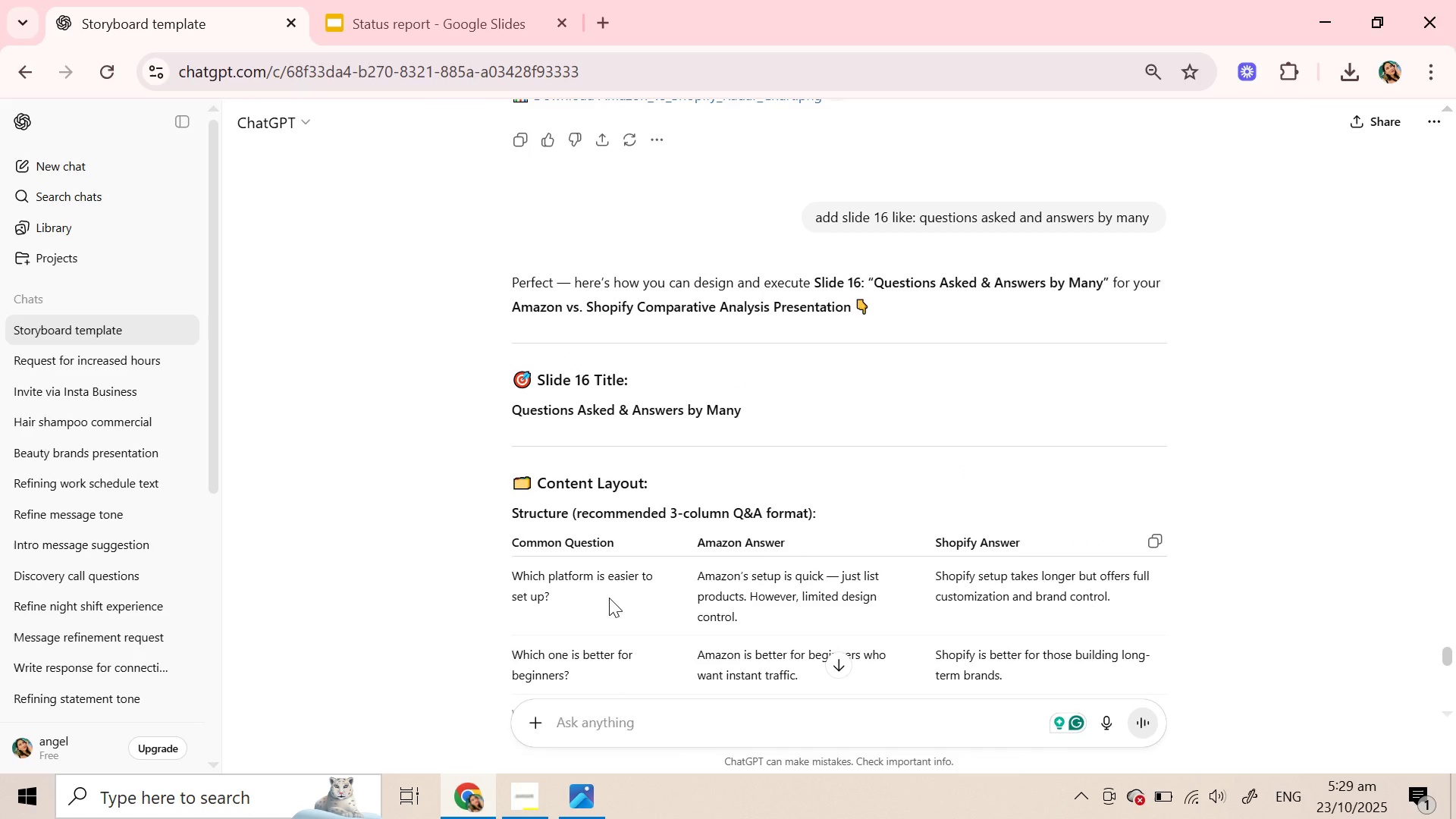 
scroll: coordinate [636, 410], scroll_direction: up, amount: 12.0
 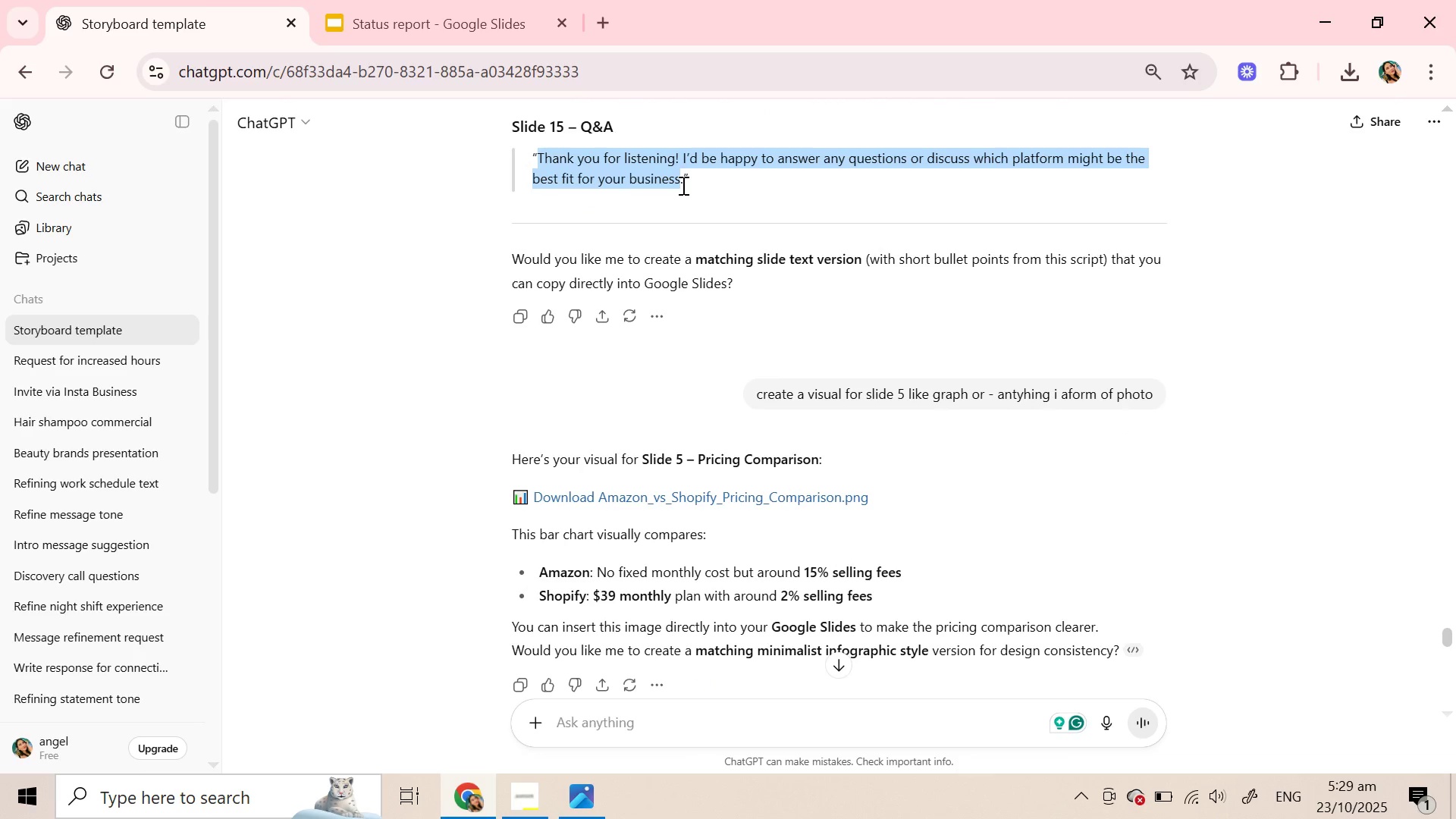 
wait(5.99)
 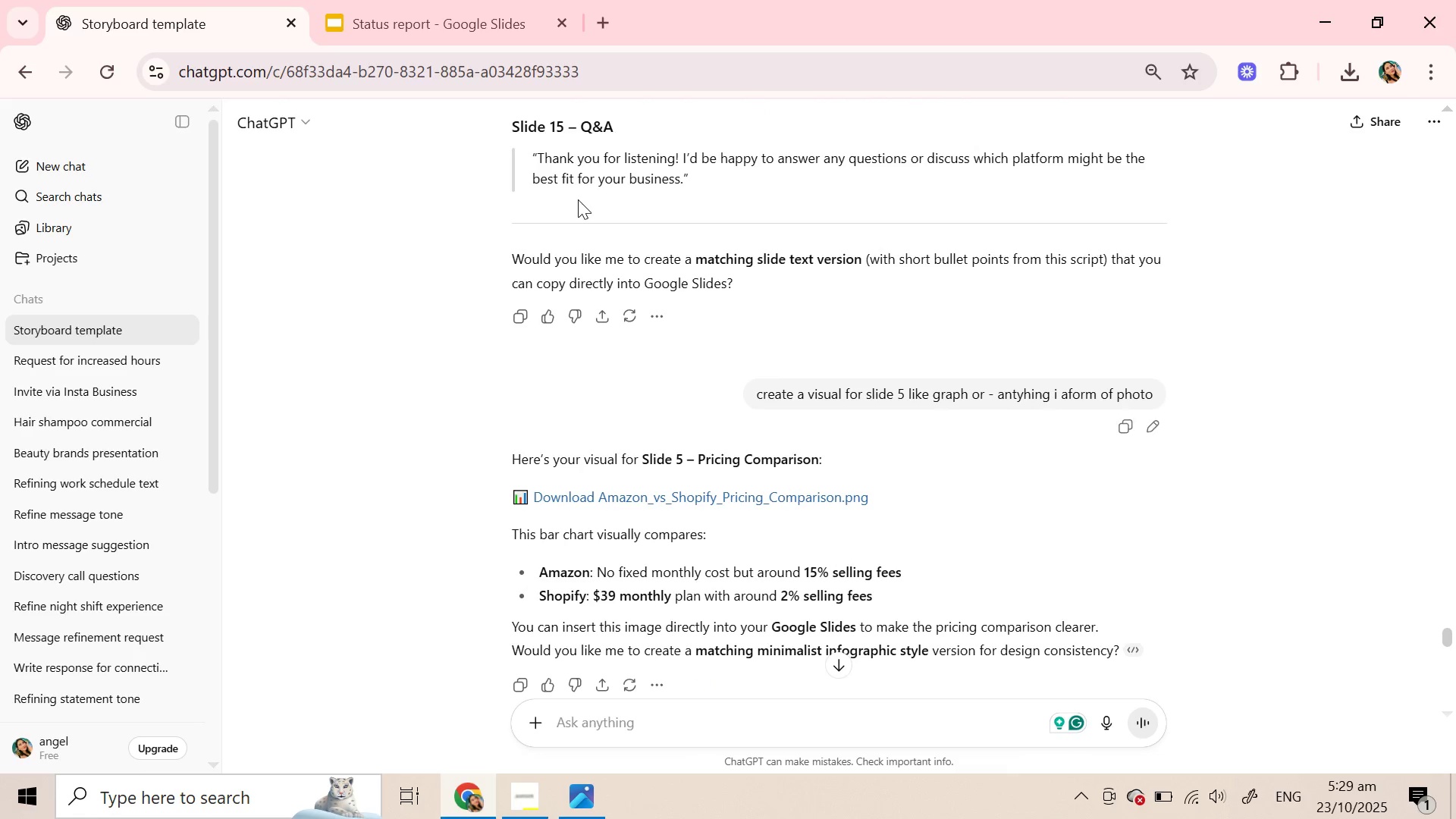 
key(Control+C)
 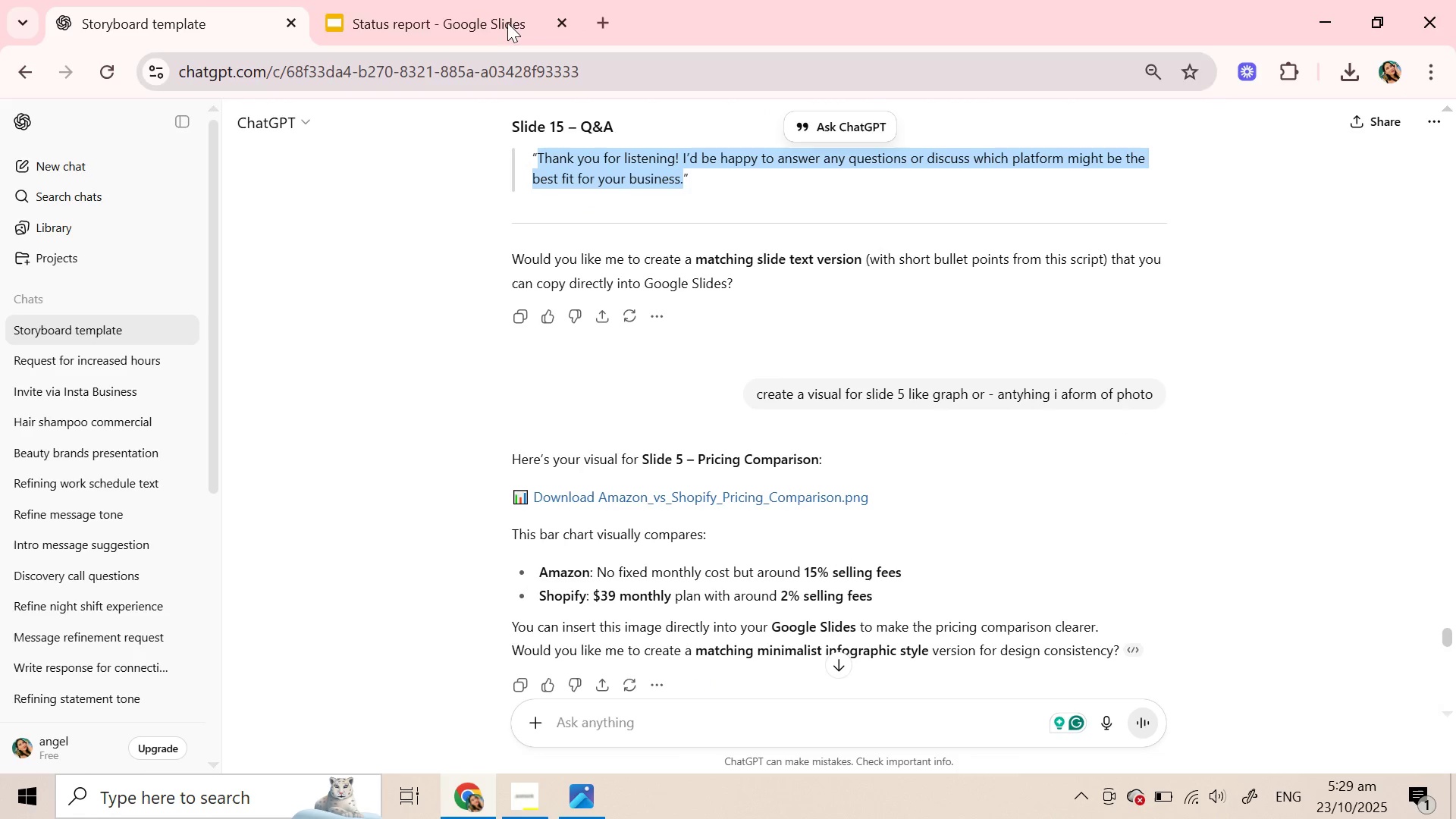 
key(Control+C)
 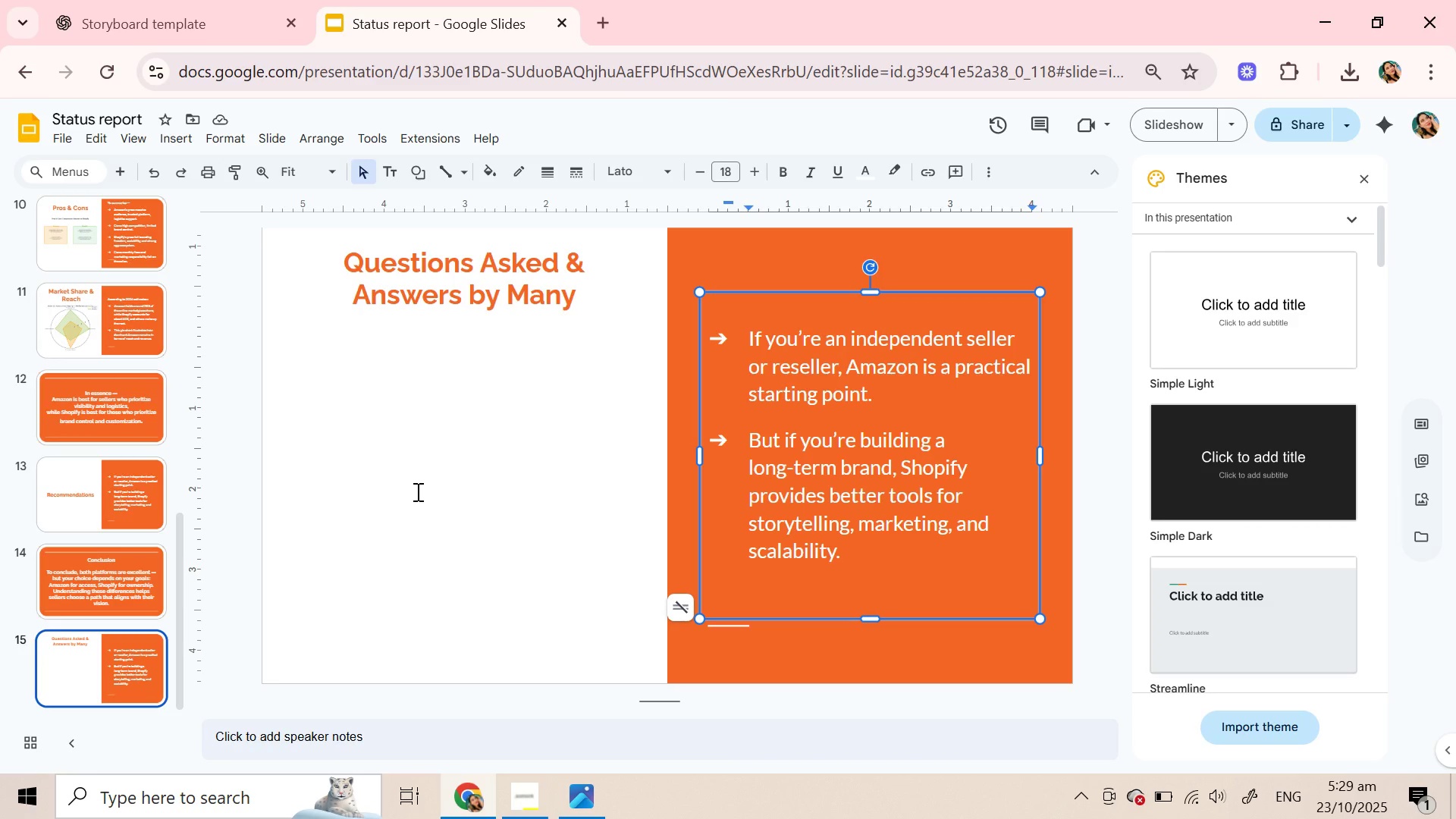 
left_click([416, 491])
 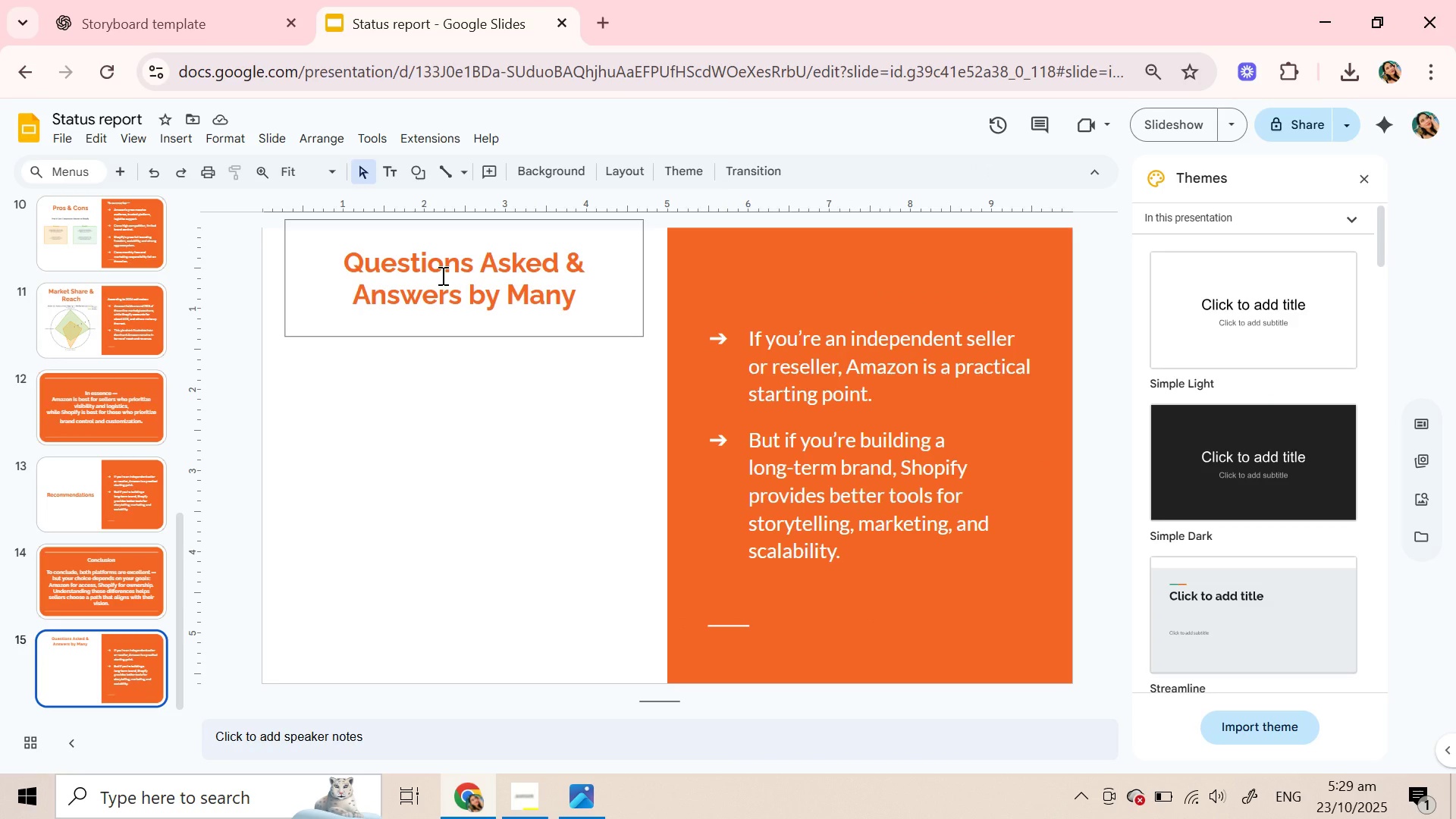 
left_click([441, 275])
 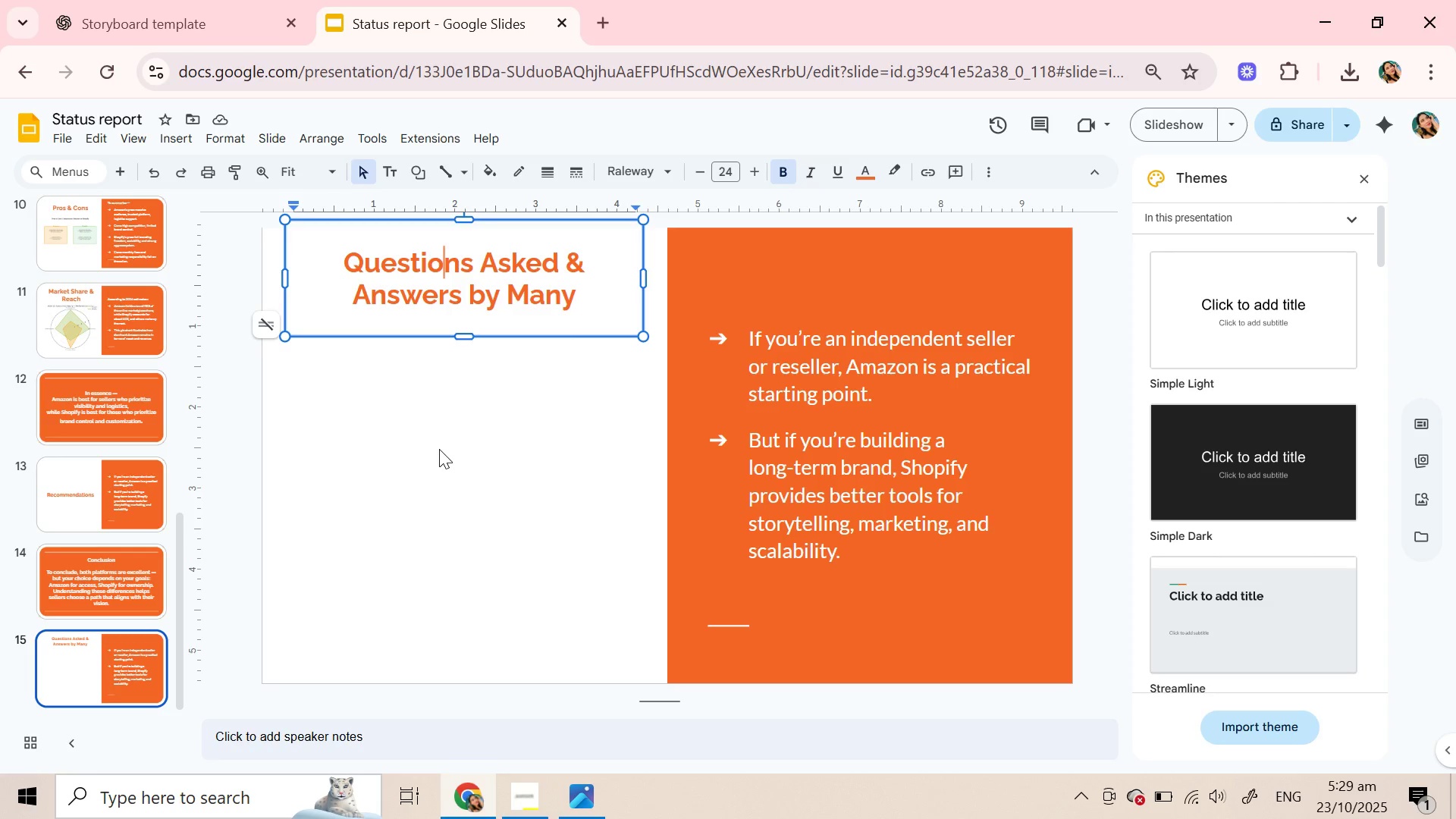 
left_click([439, 449])
 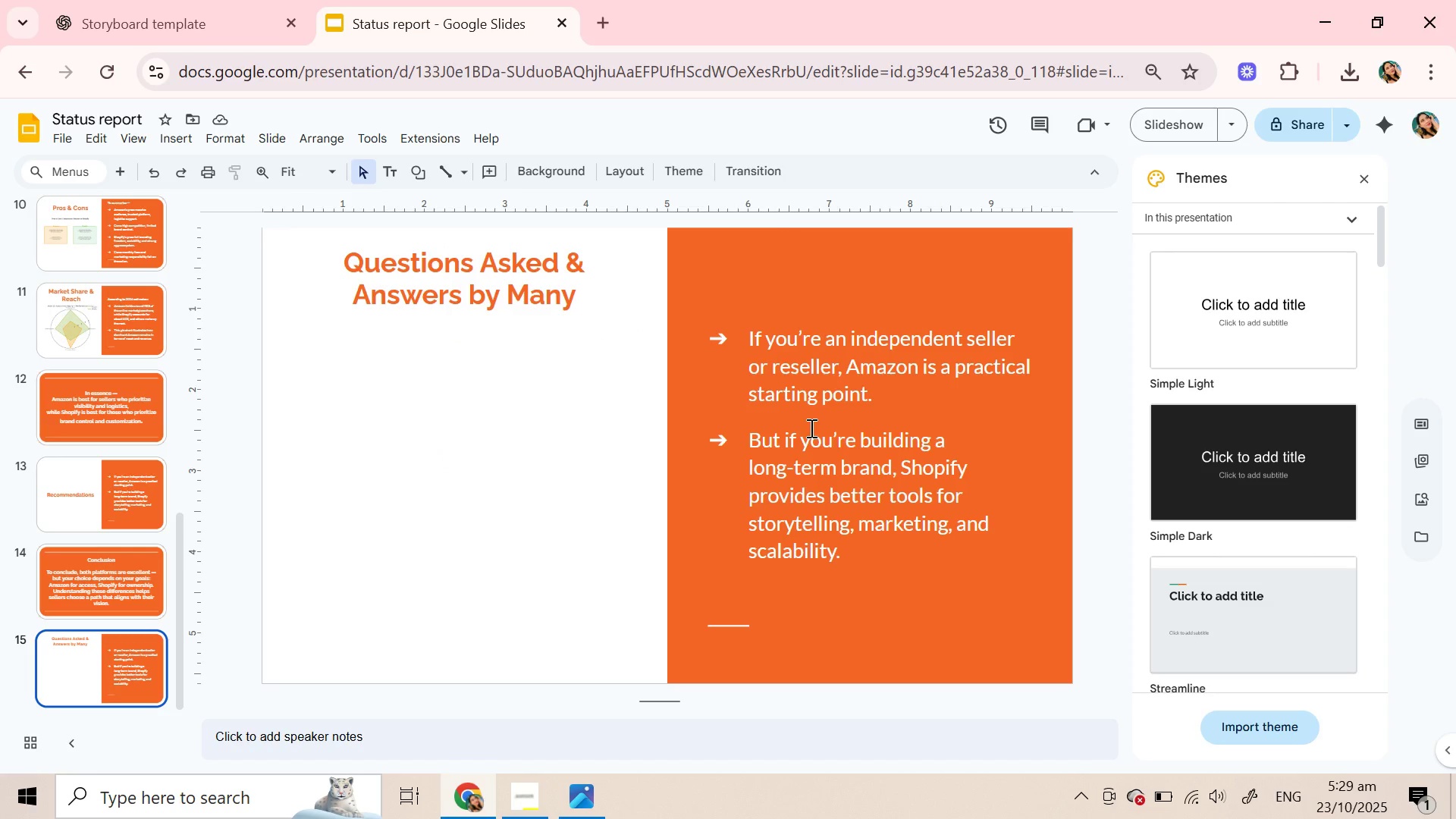 
double_click([810, 428])
 